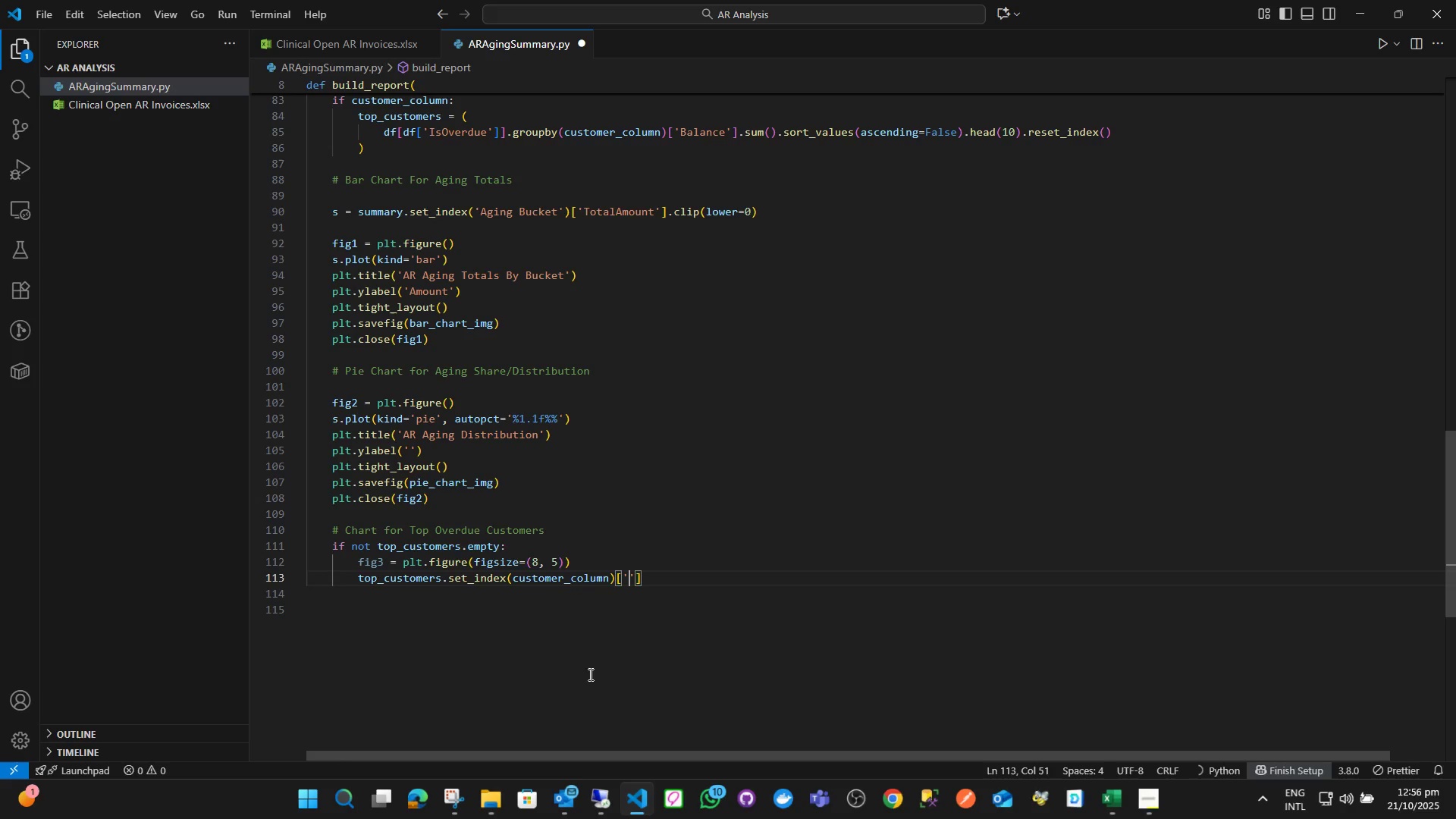 
type(Balance)
 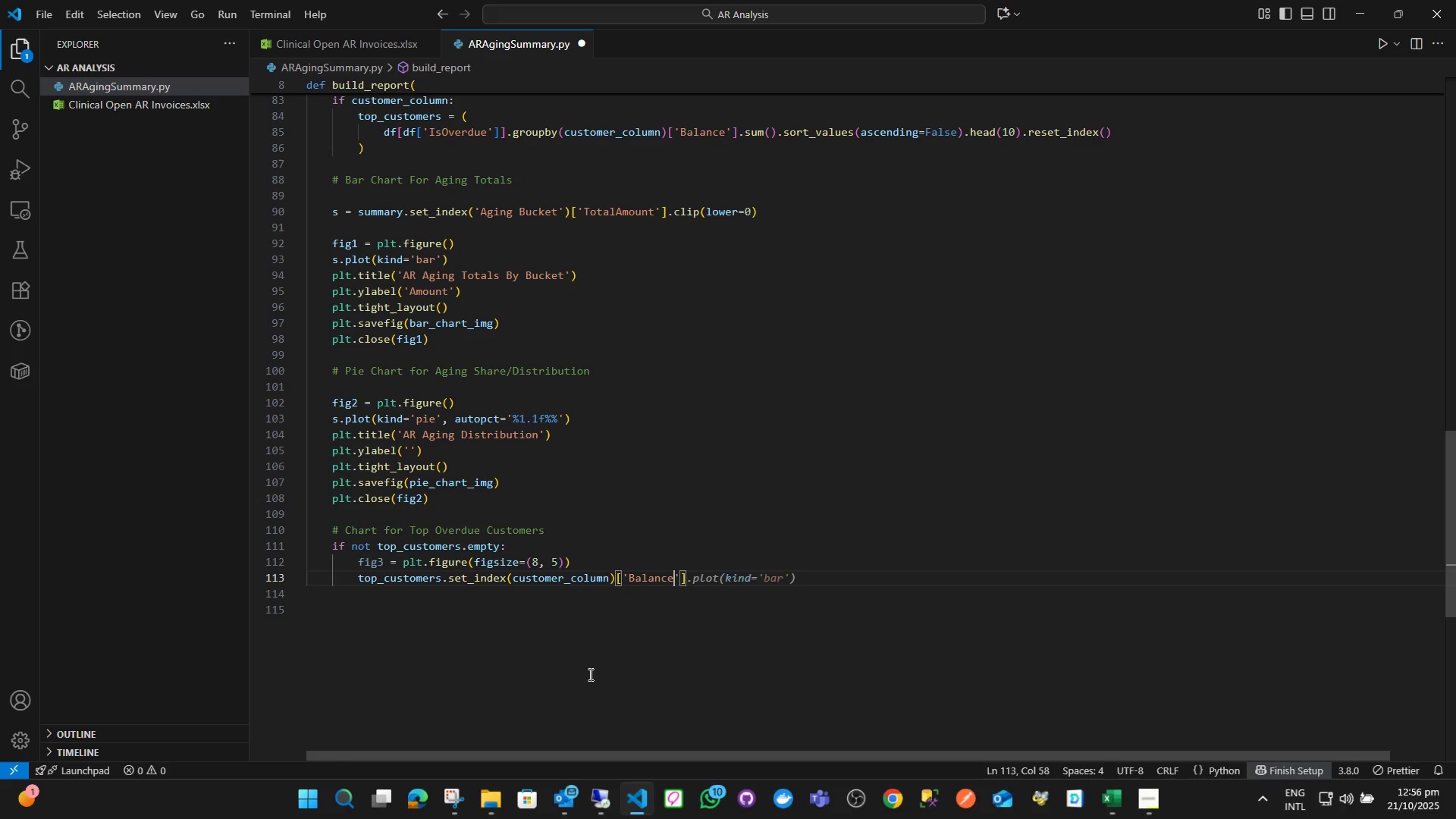 
key(ArrowRight)
 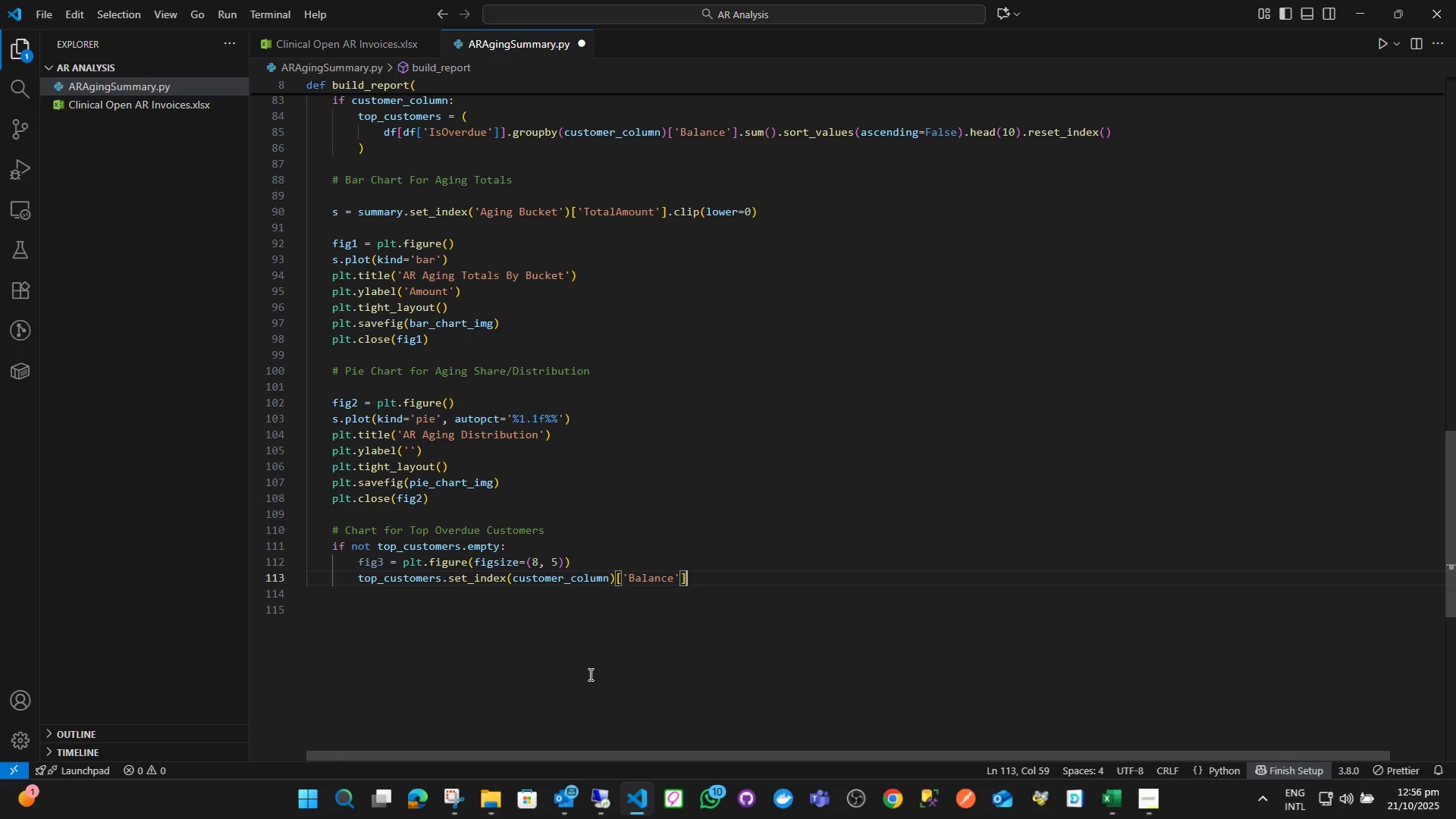 
key(ArrowRight)
 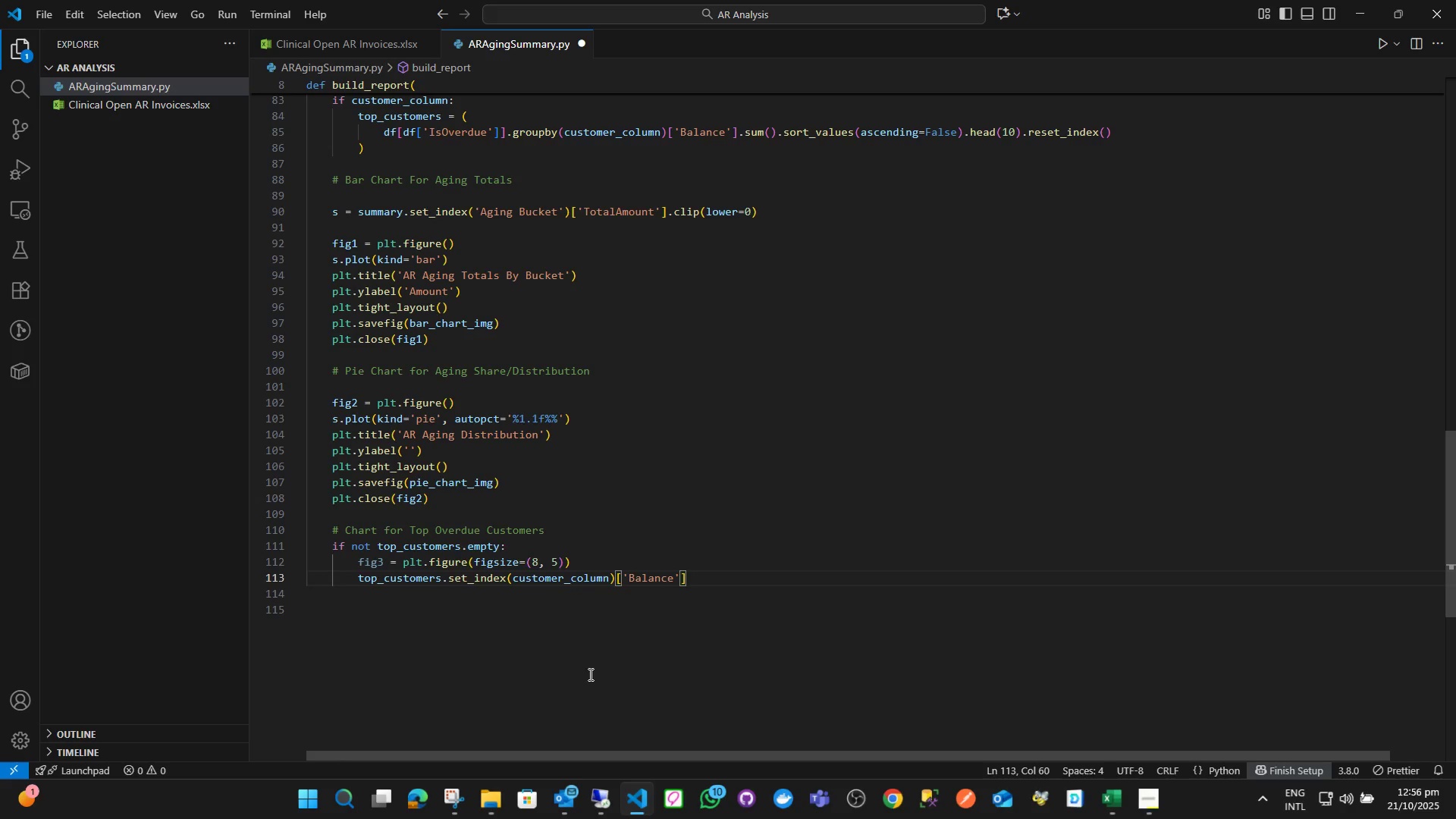 
type(.plot)
 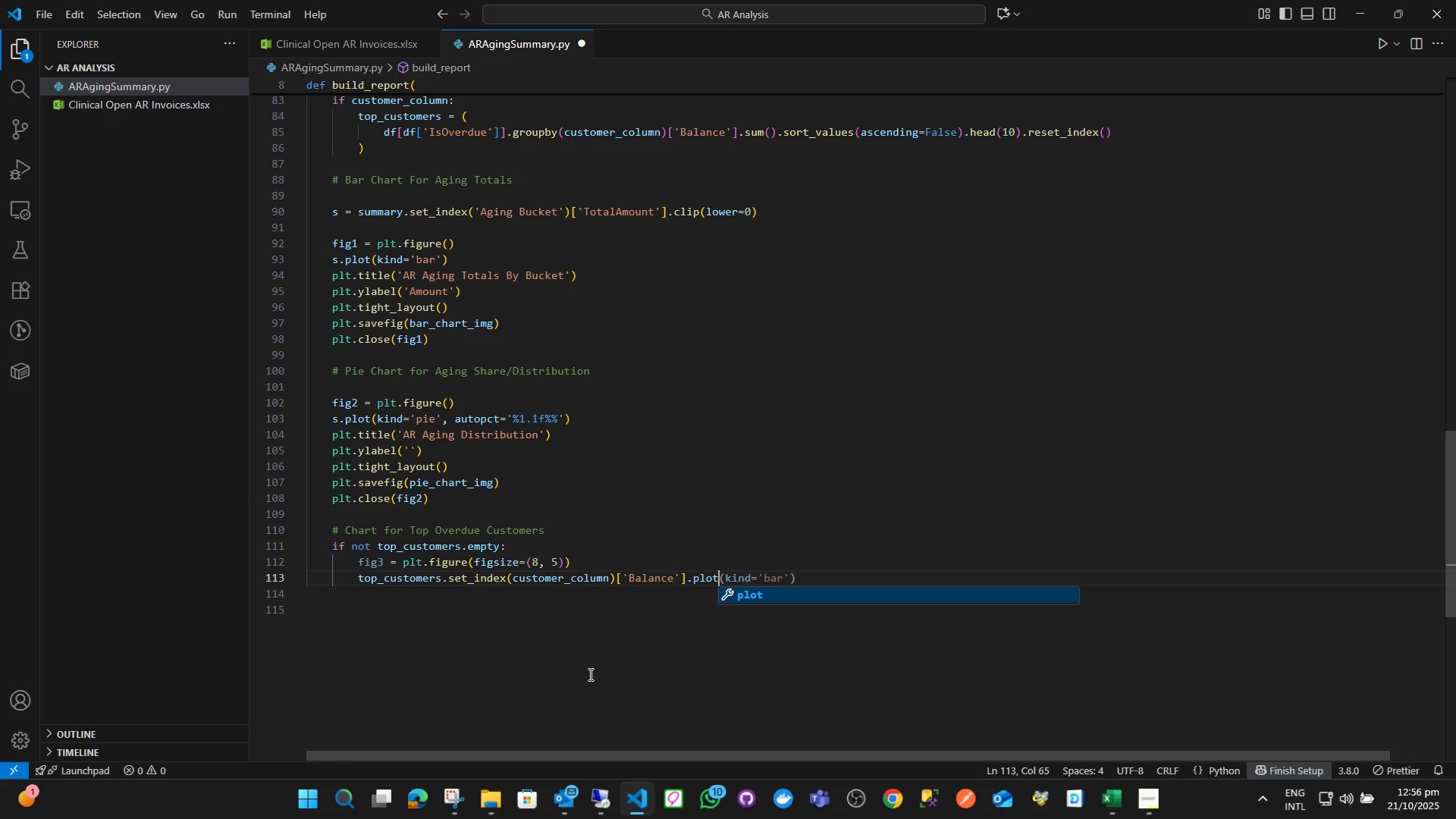 
key(Enter)
 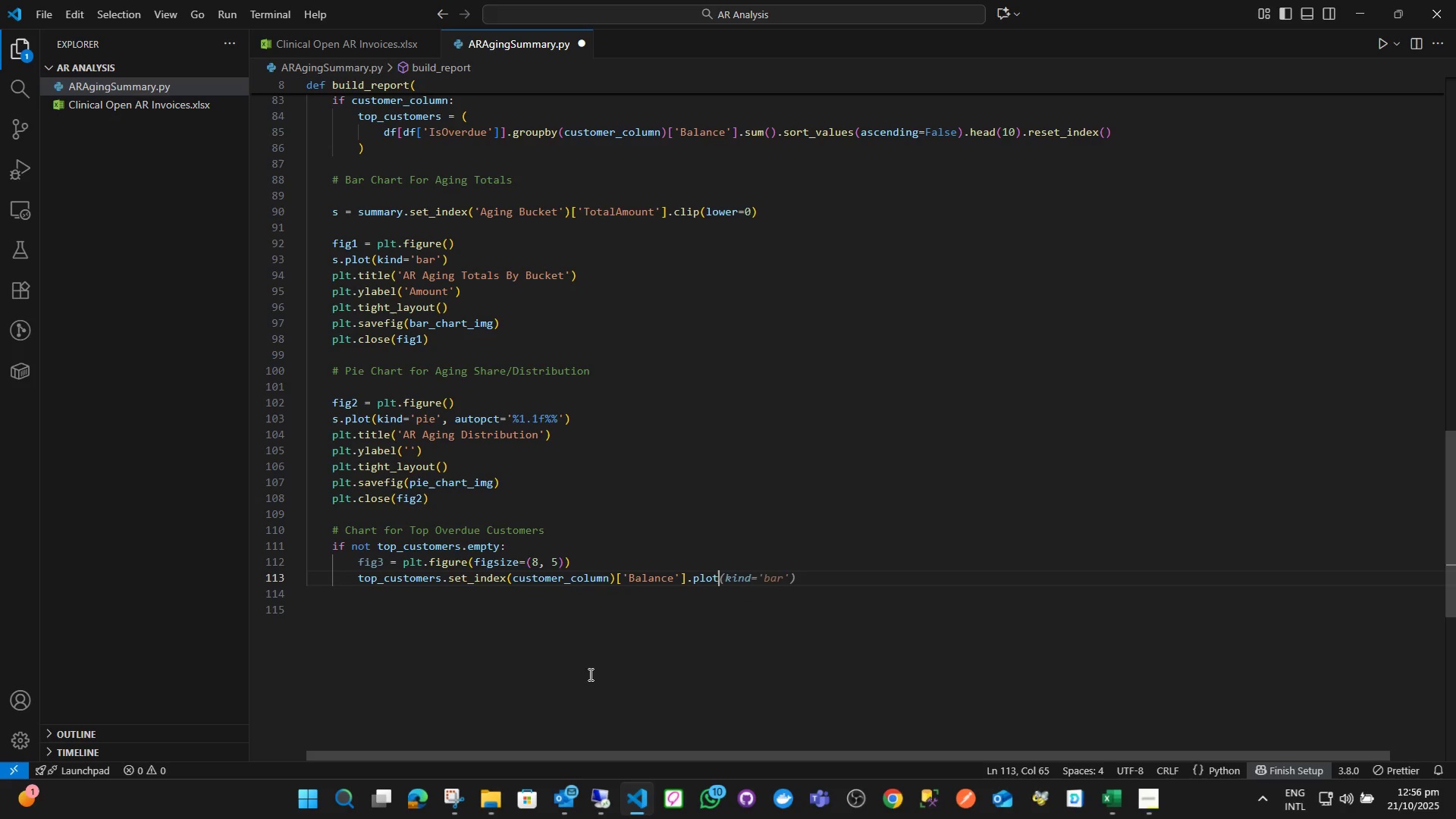 
type((kind)
 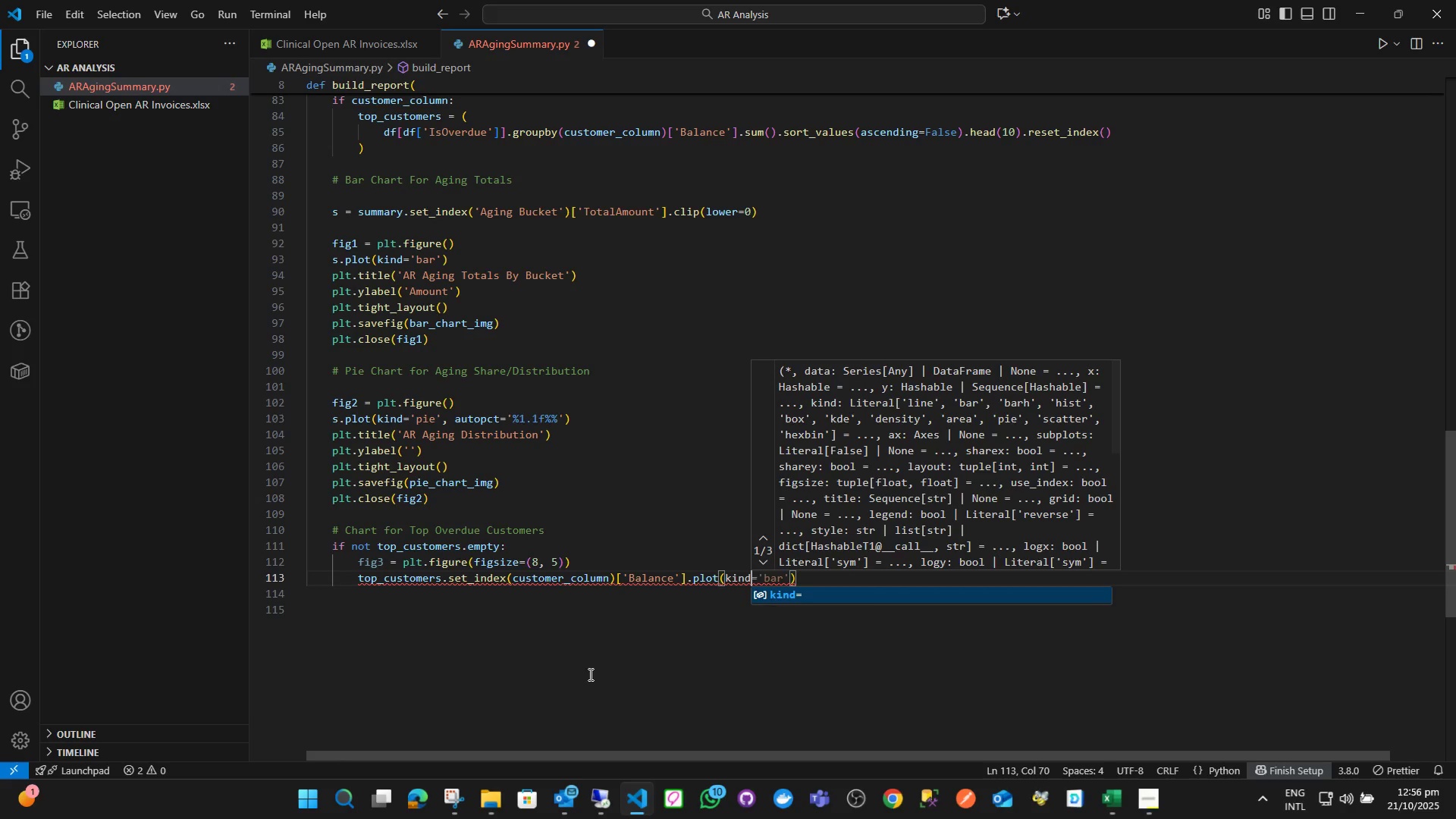 
key(Enter)
 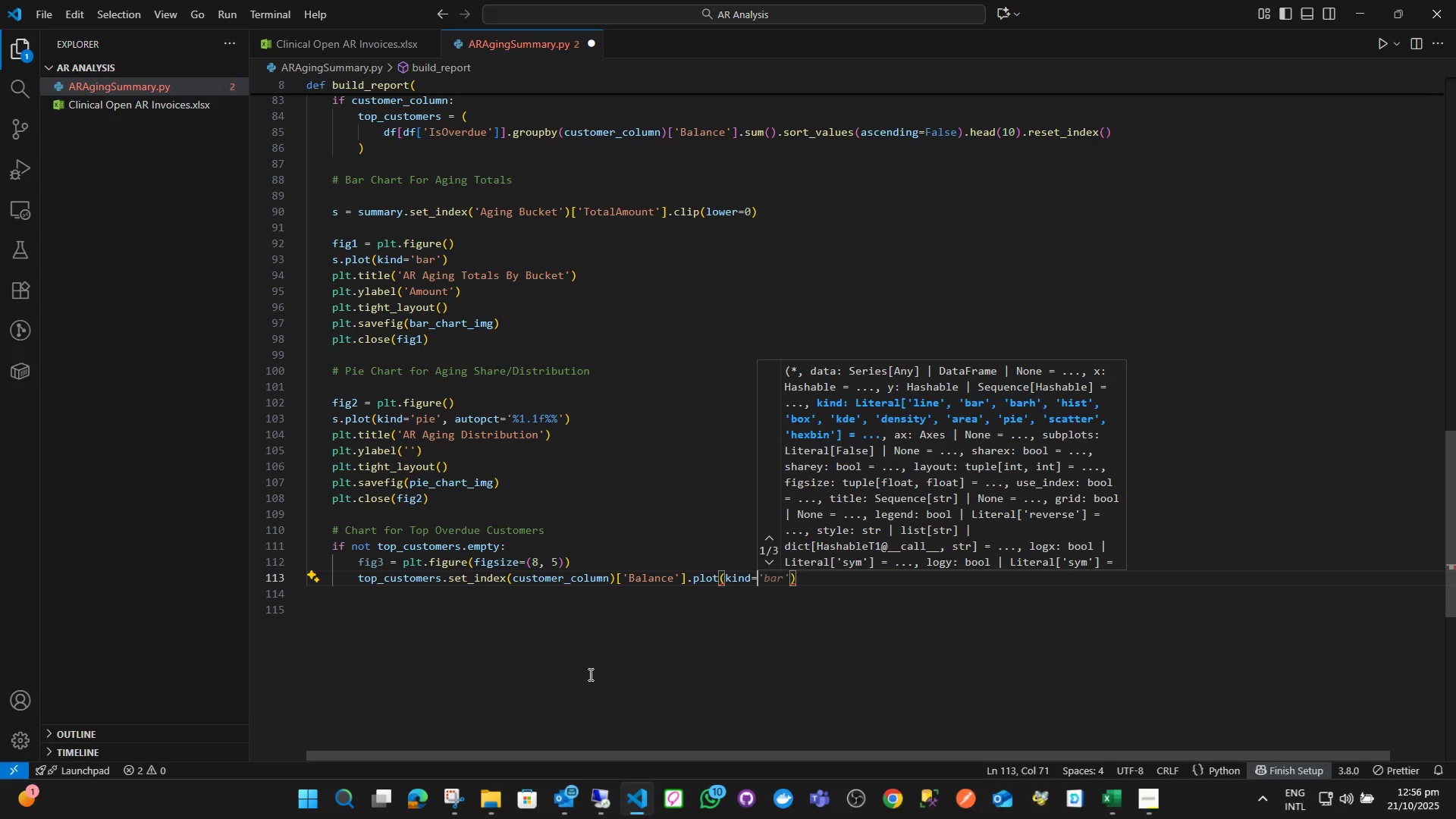 
key(Quote)
 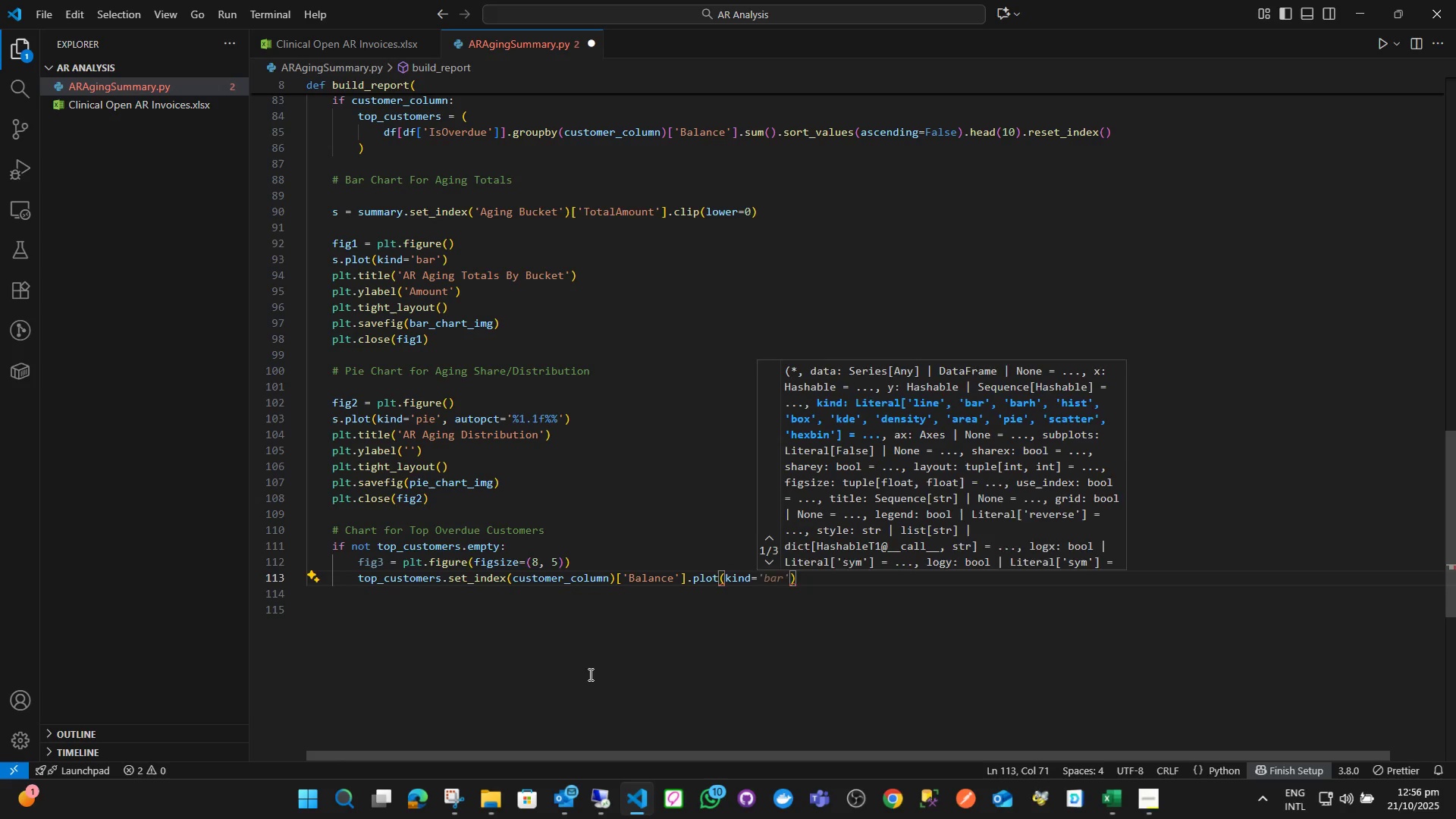 
key(Quote)
 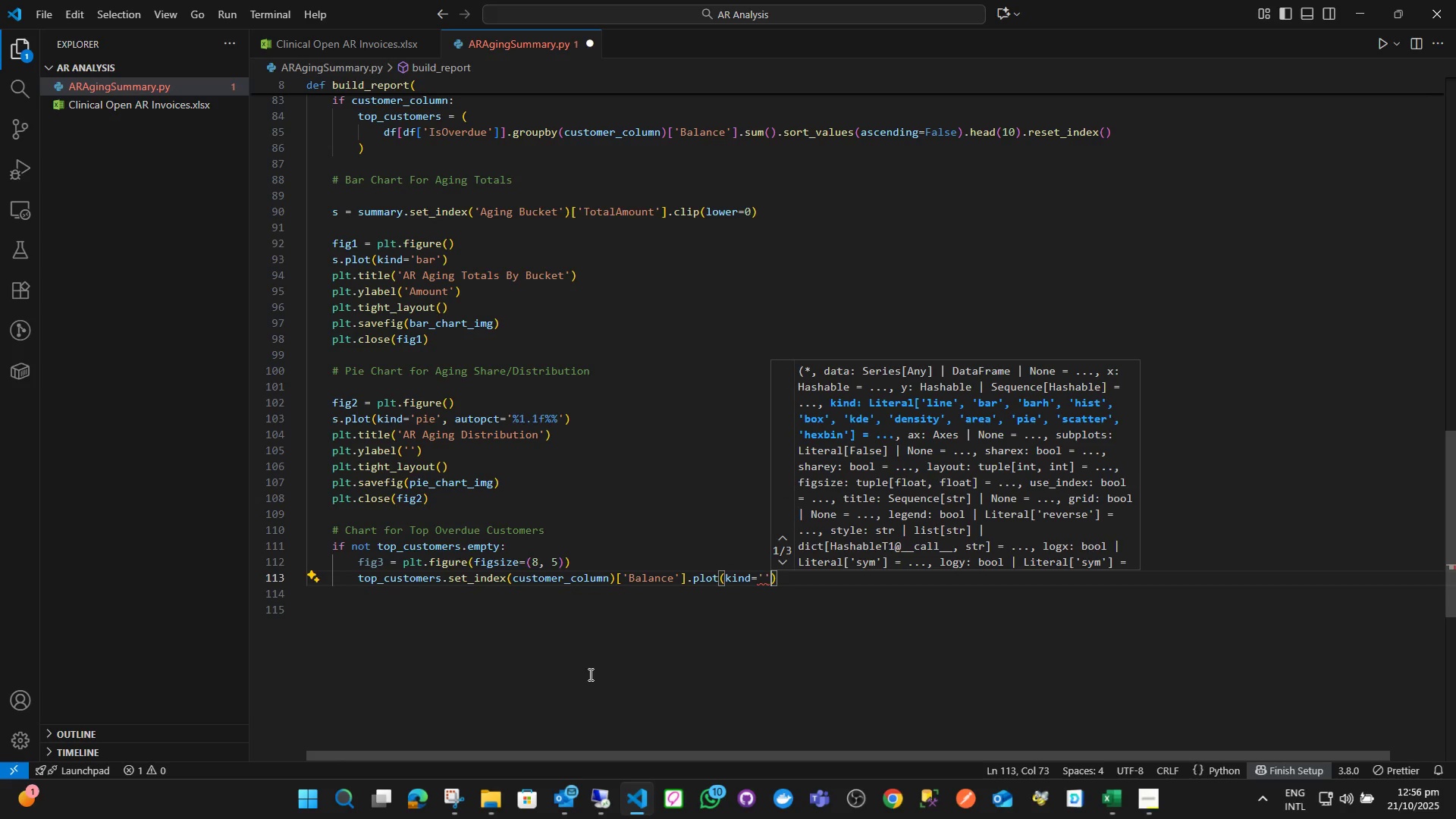 
key(ArrowLeft)
 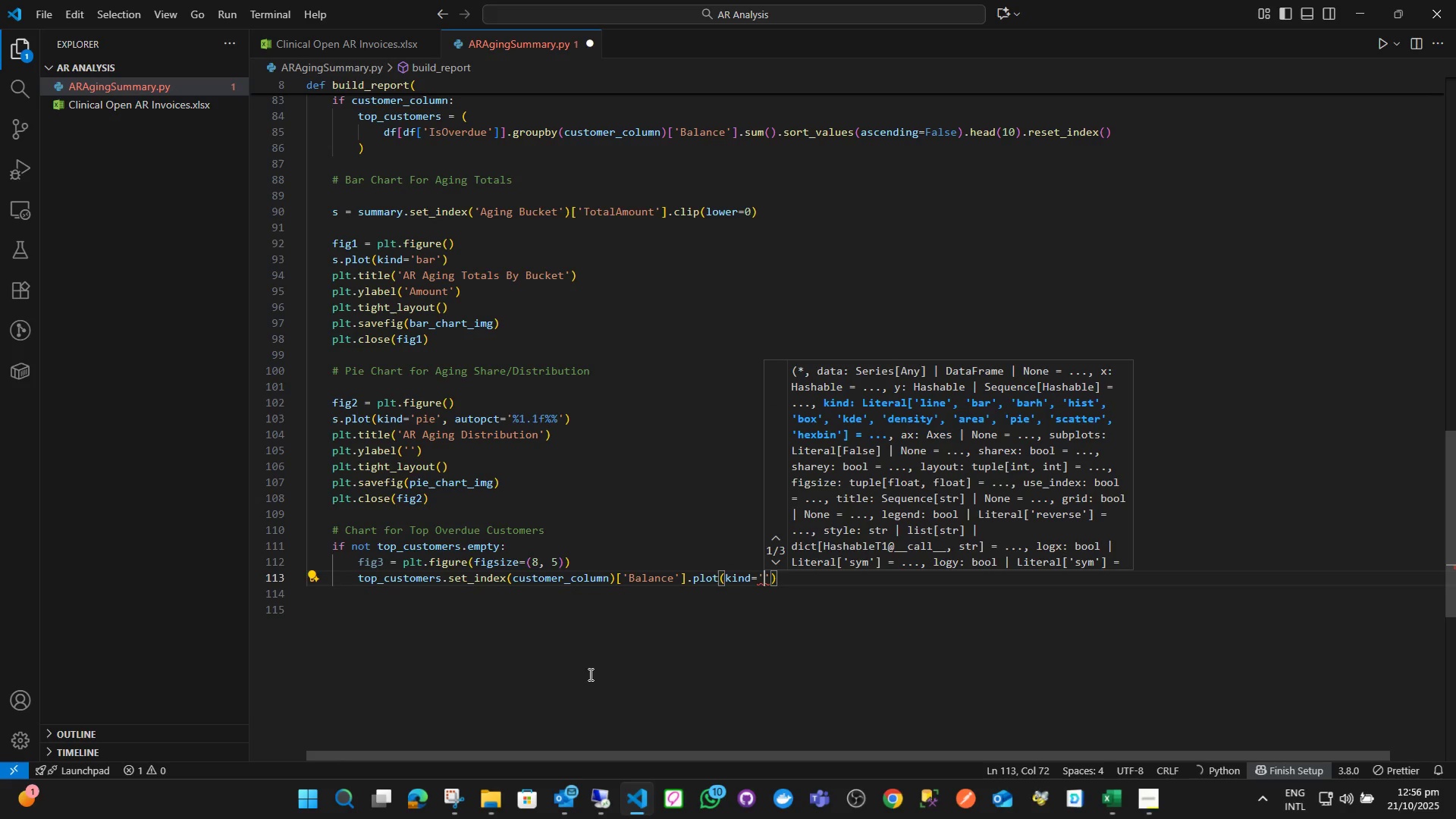 
type(barh)
 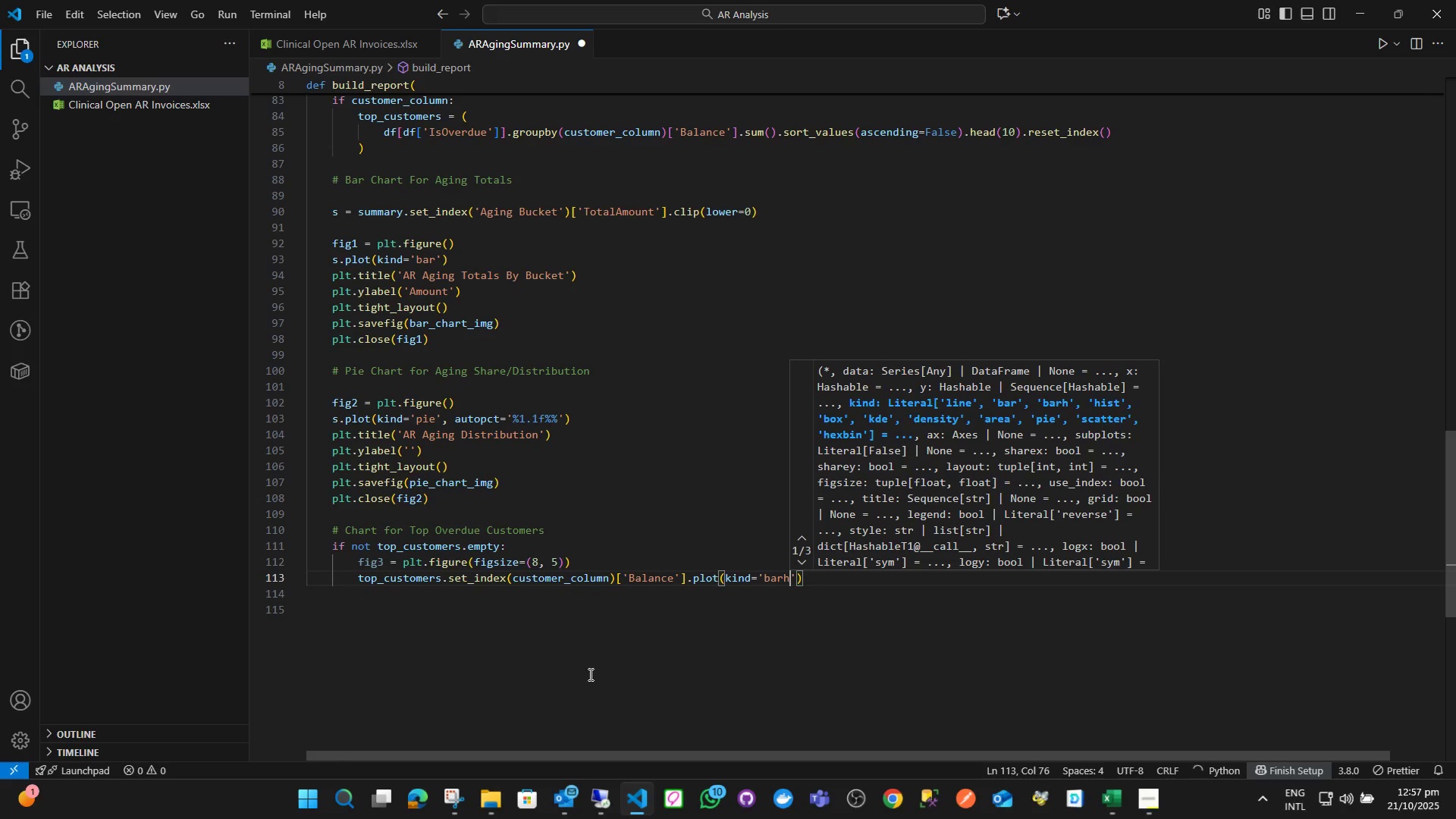 
key(ArrowRight)
 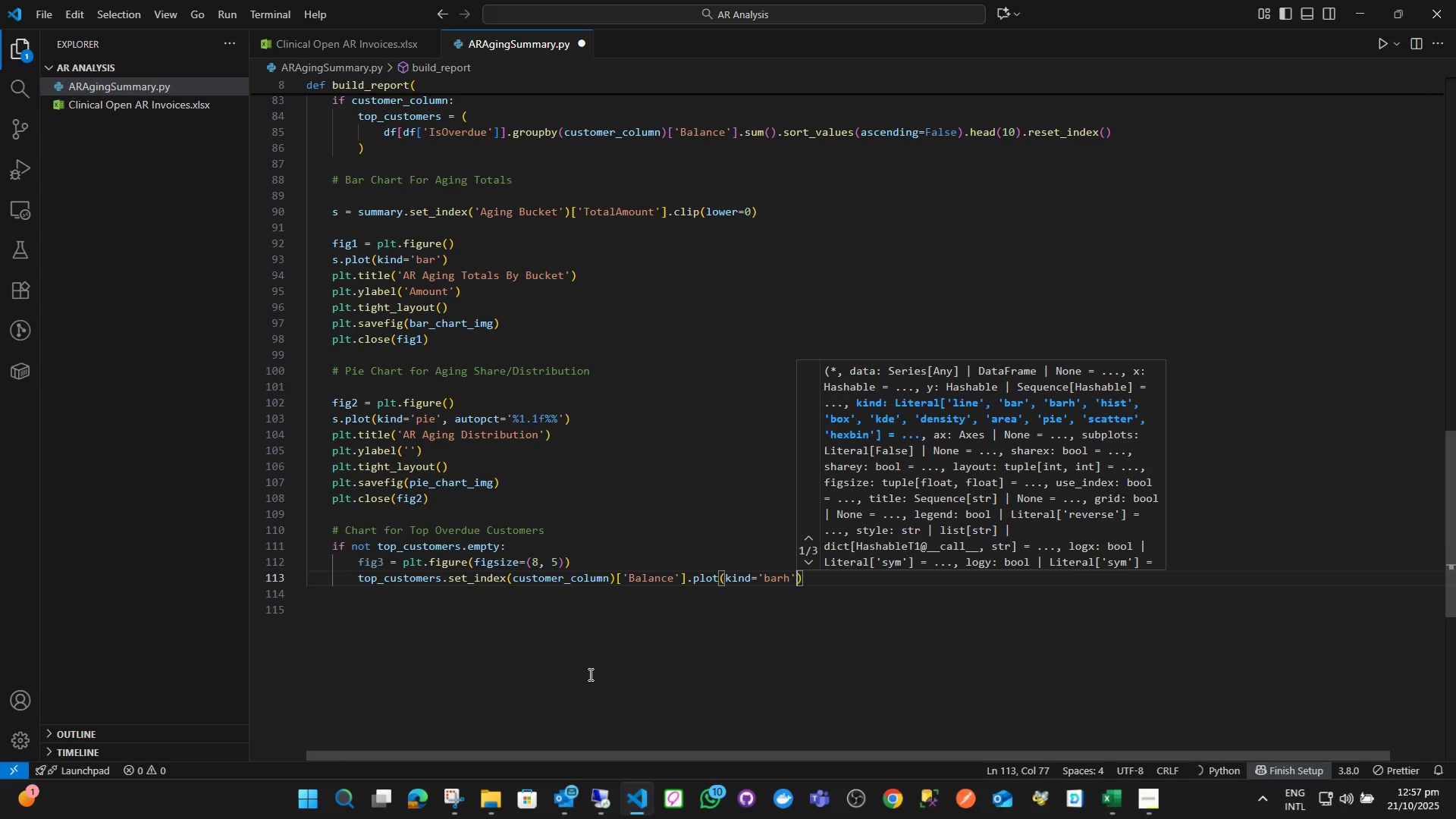 
key(ArrowRight)
 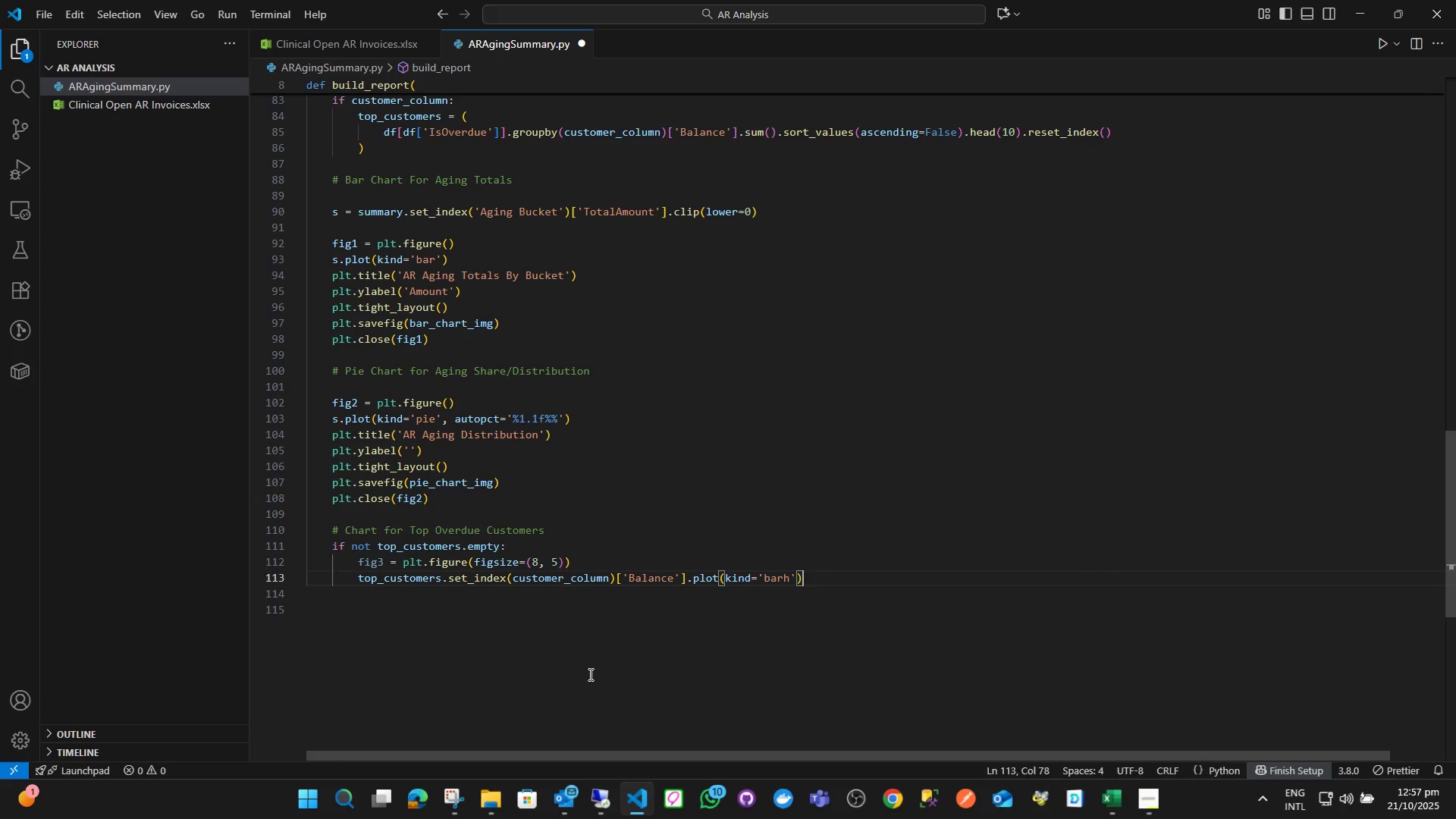 
key(Enter)
 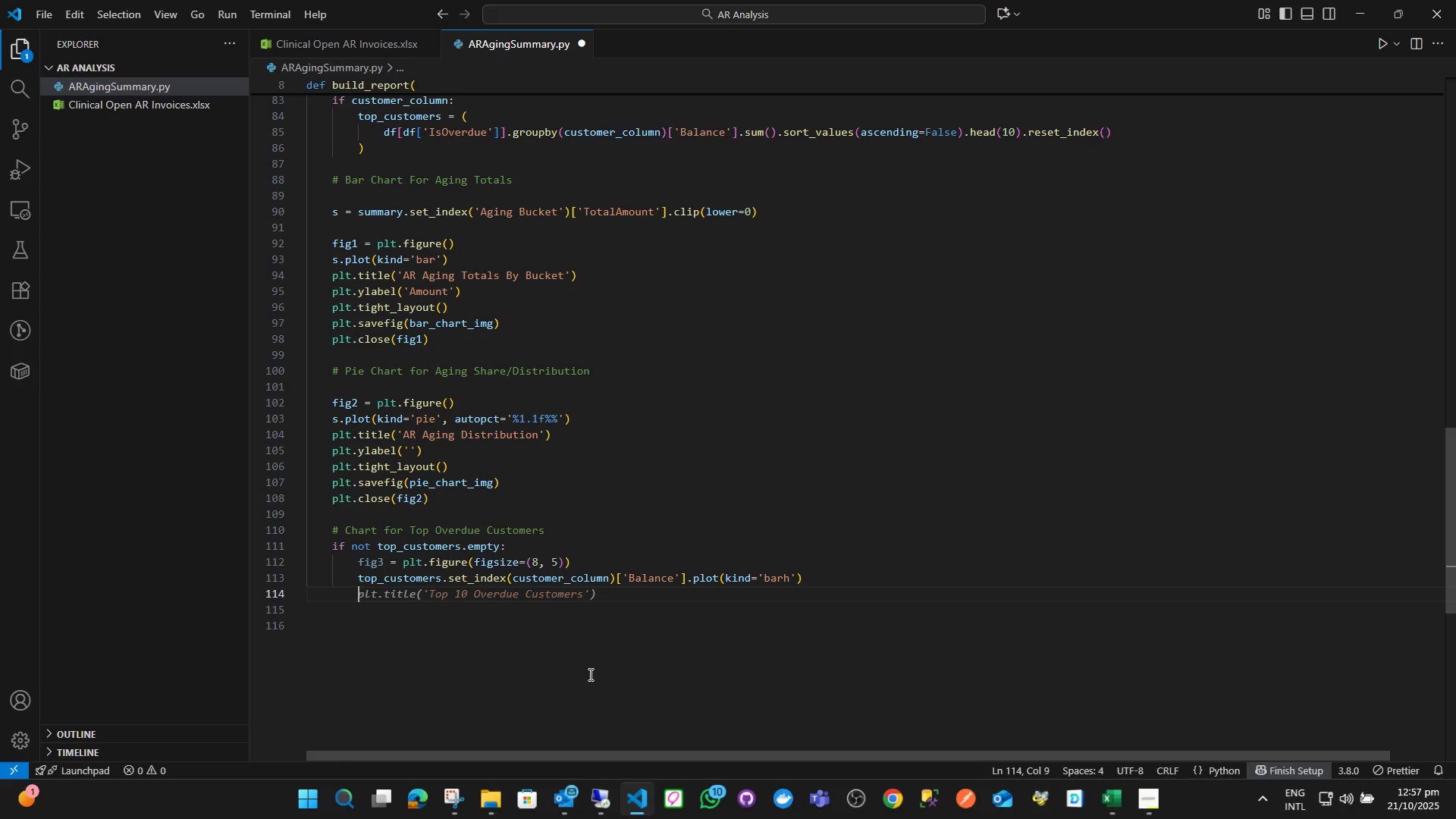 
type(plt.tit)
 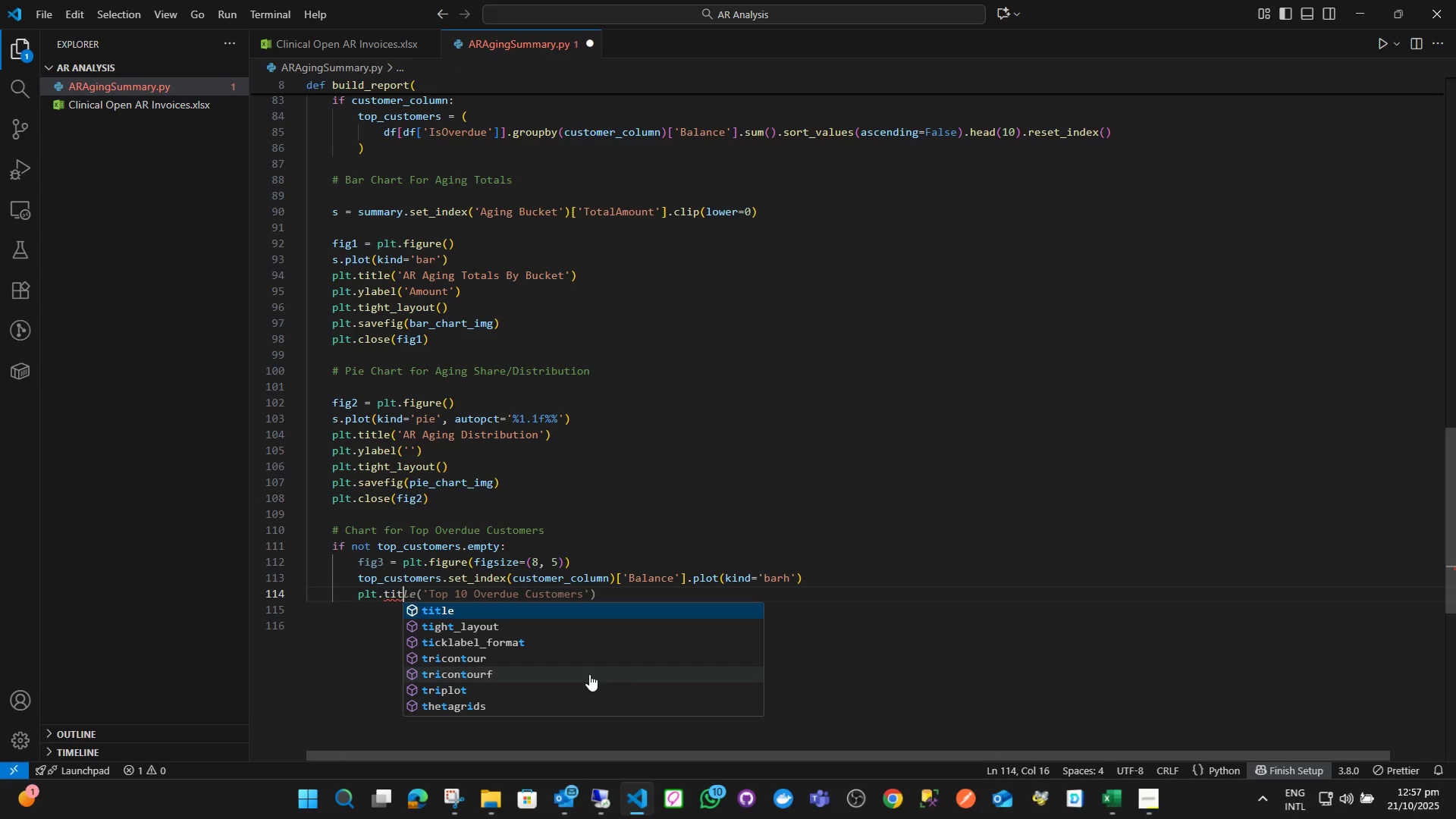 
key(Enter)
 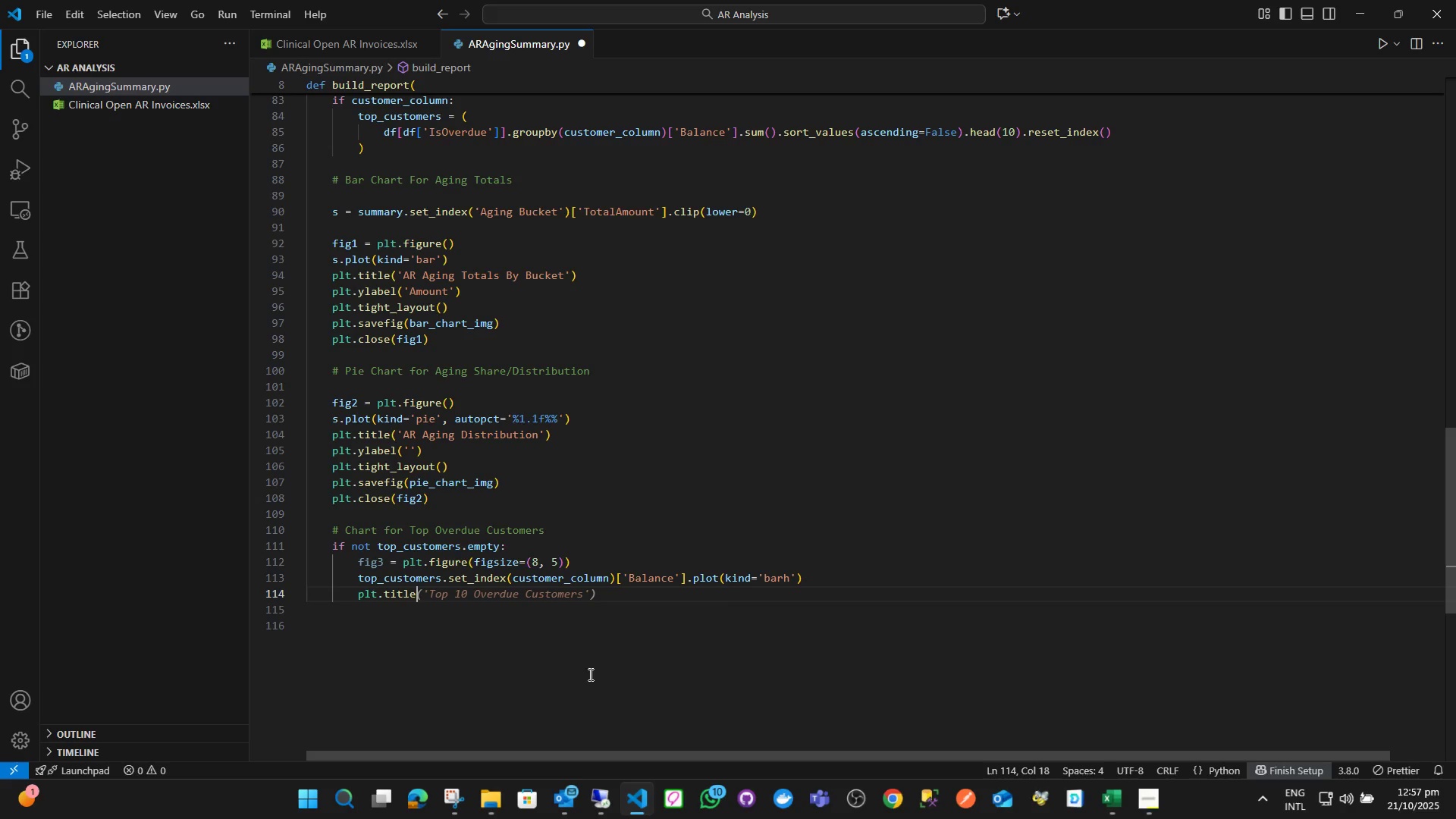 
key(Shift+9)
 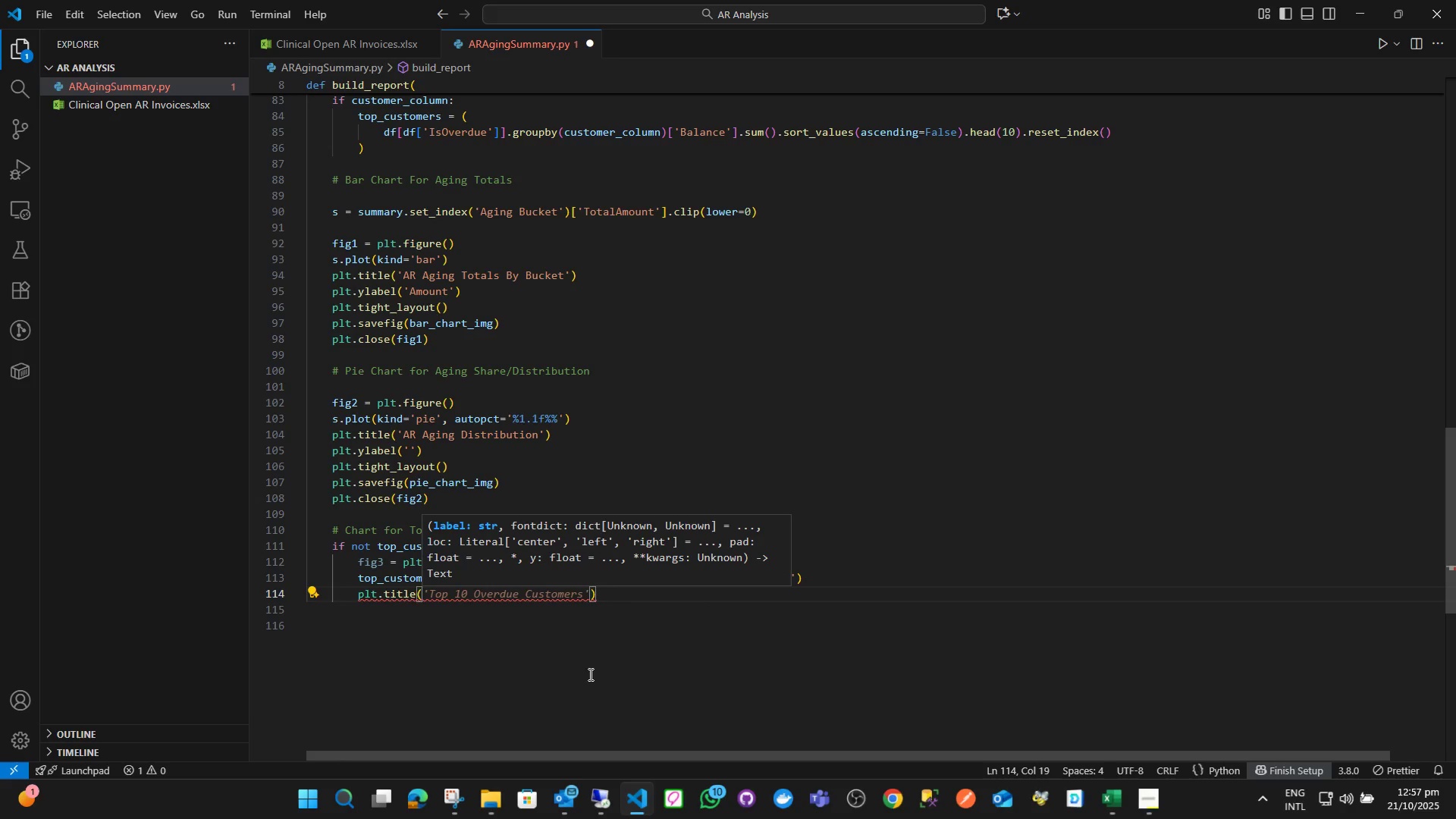 
key(Quote)
 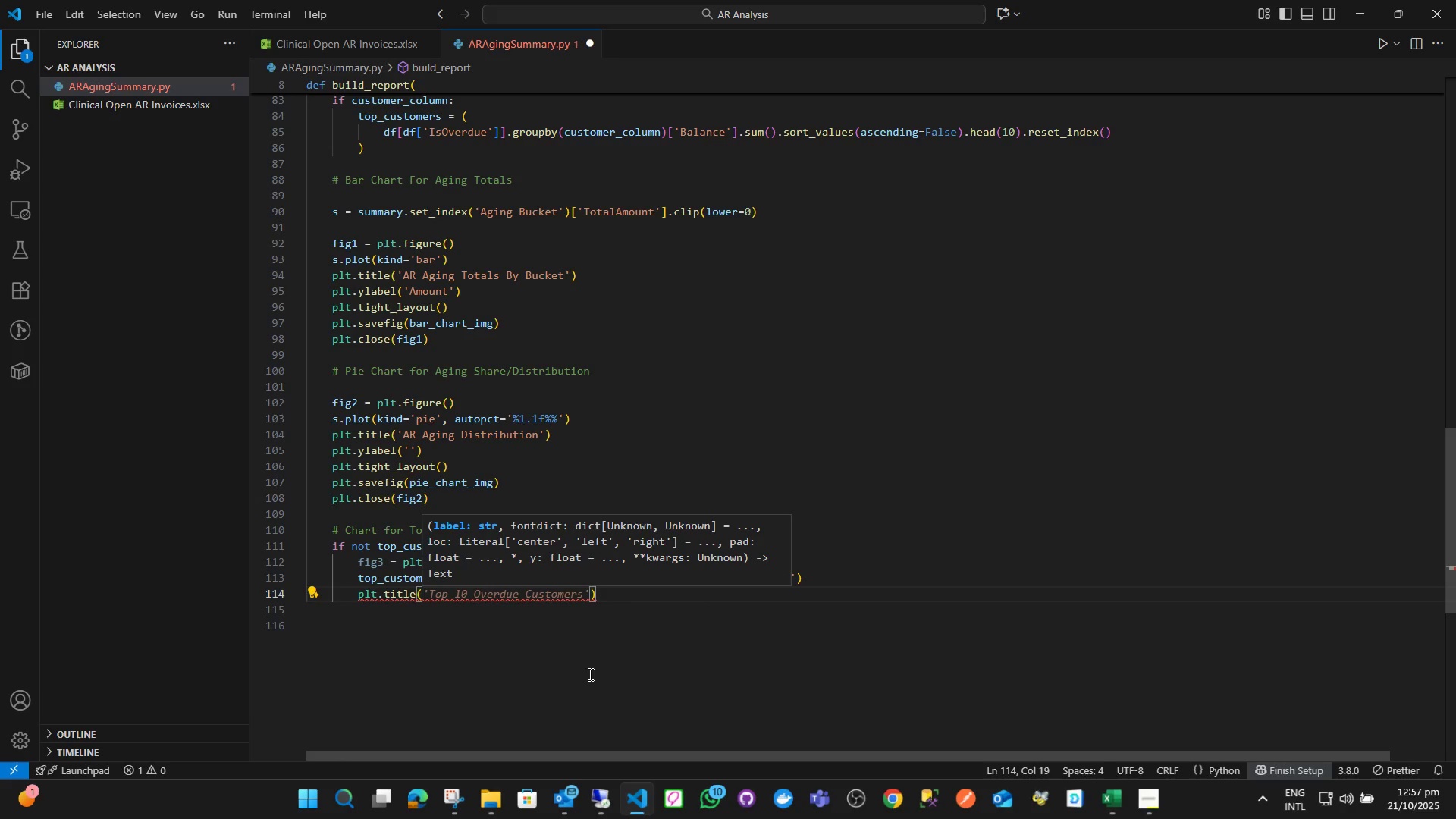 
key(Quote)
 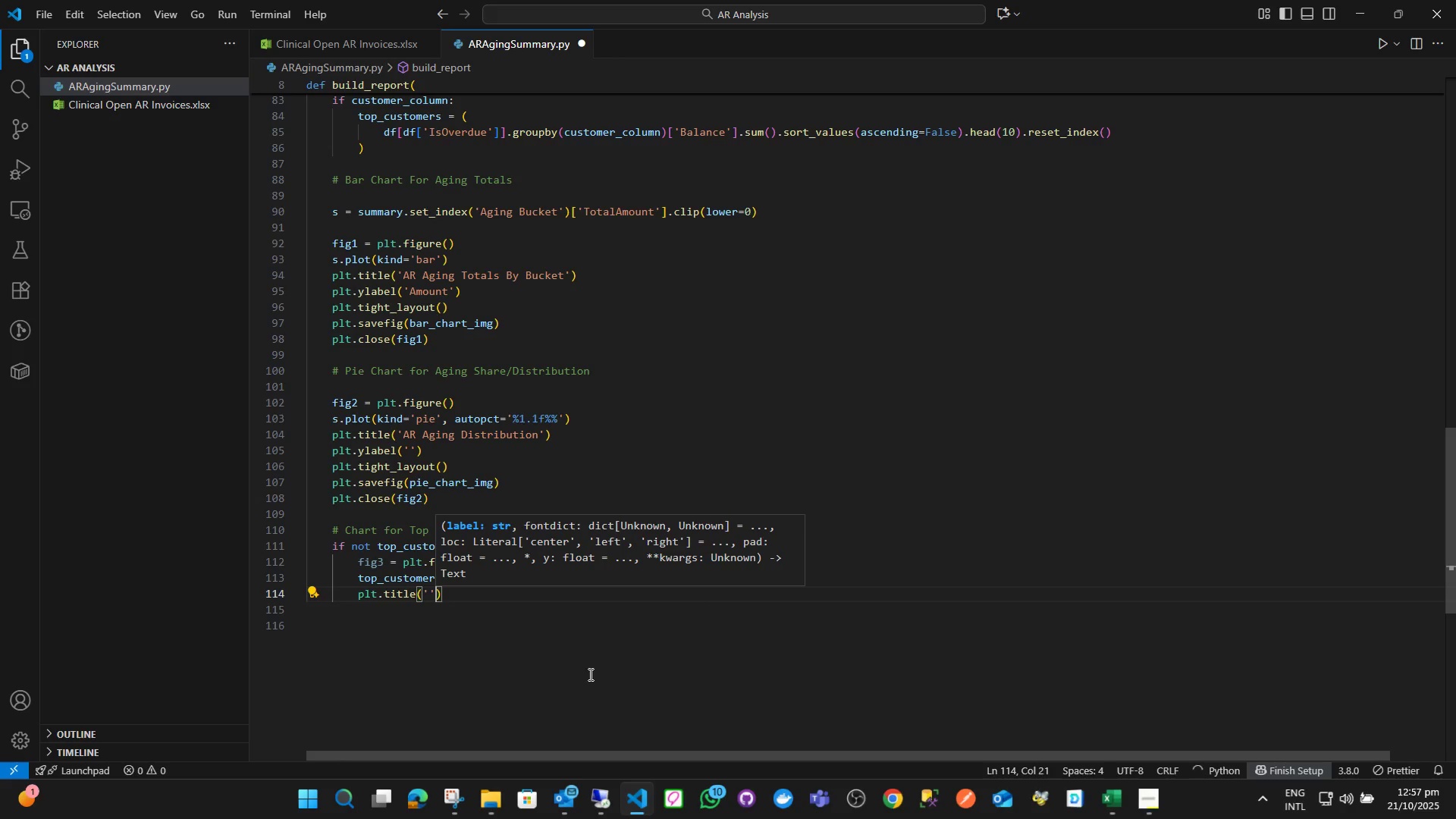 
key(ArrowLeft)
 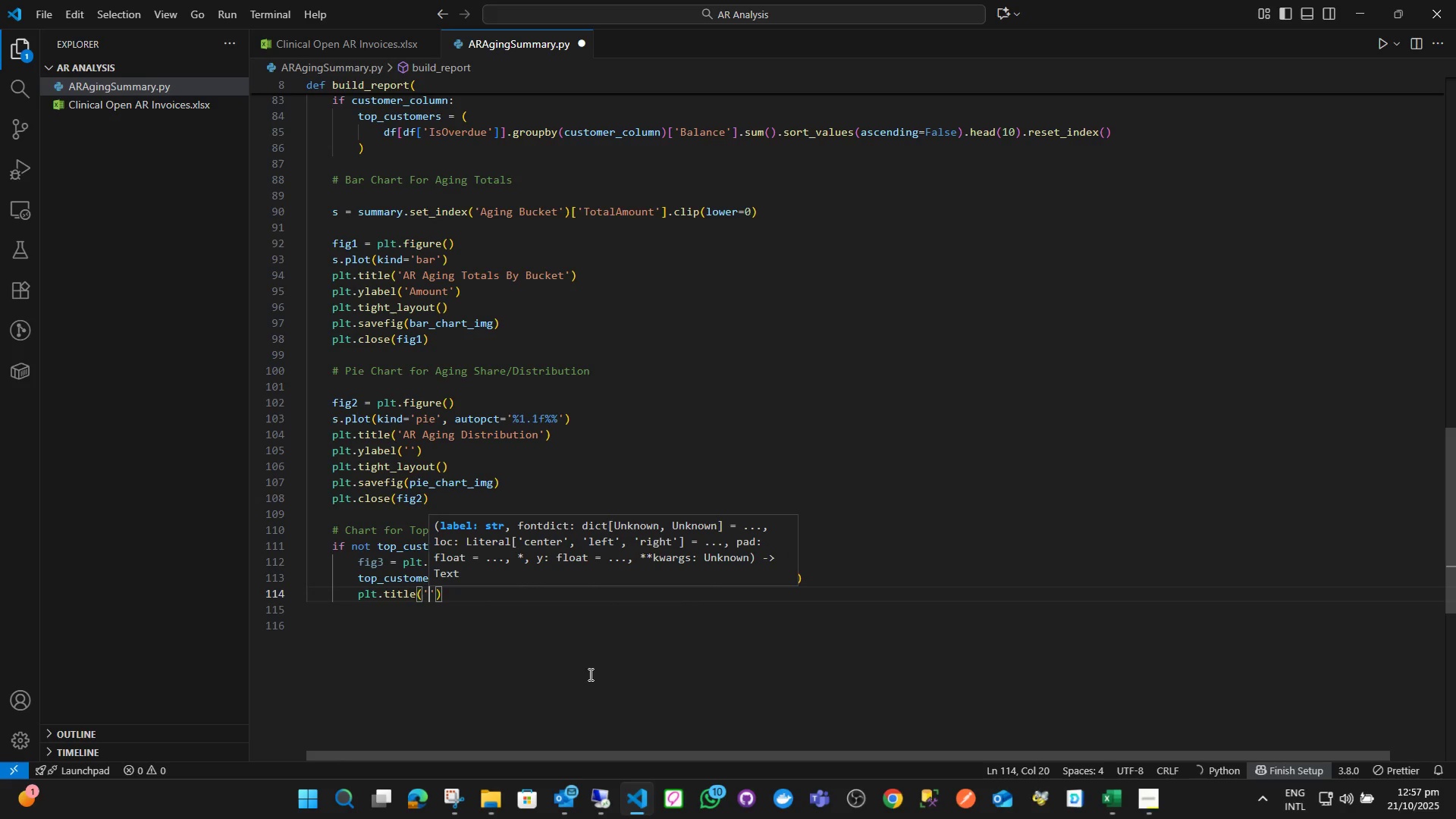 
type(Top 10 Customers by OverDue Balance)
 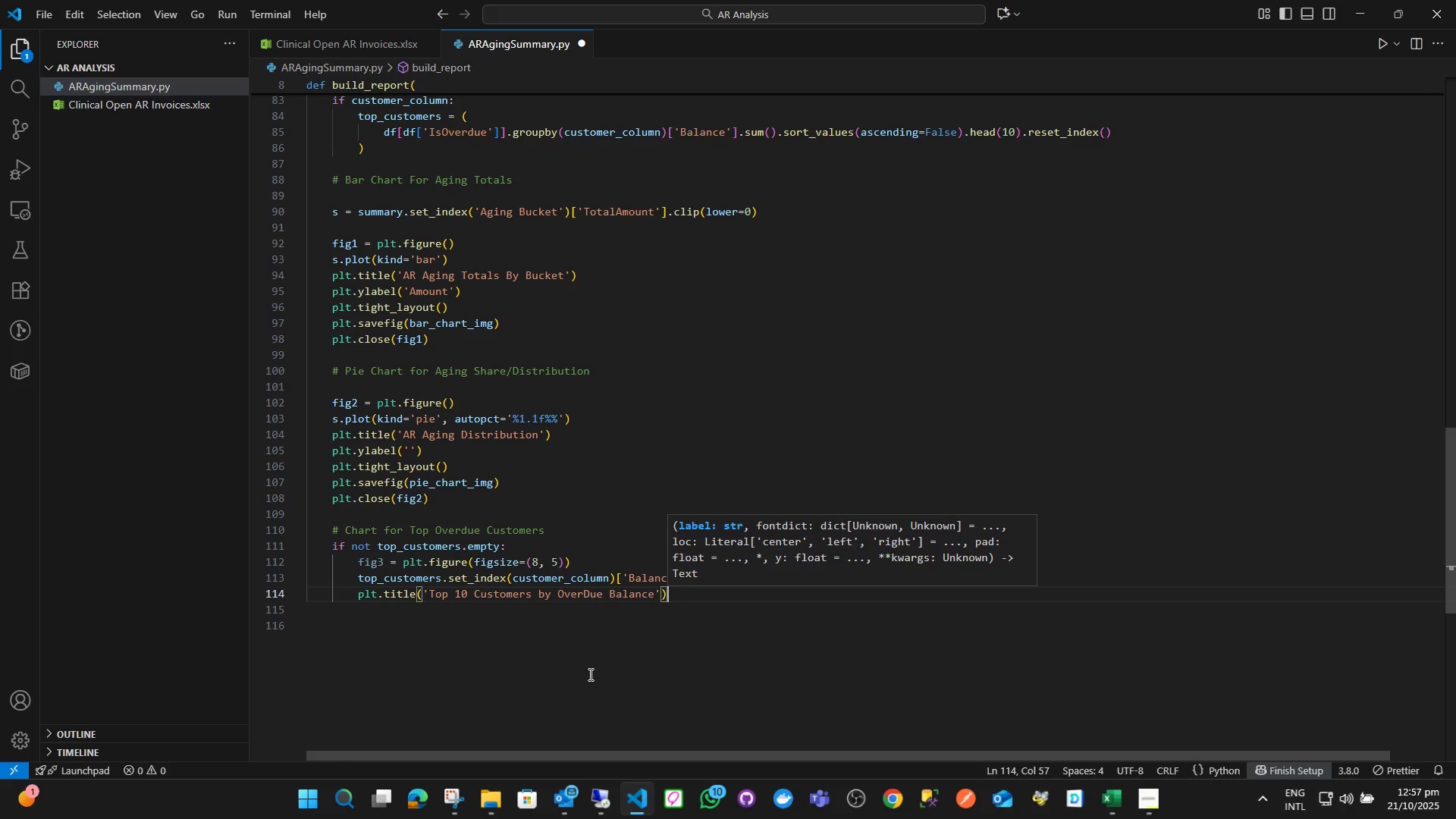 
 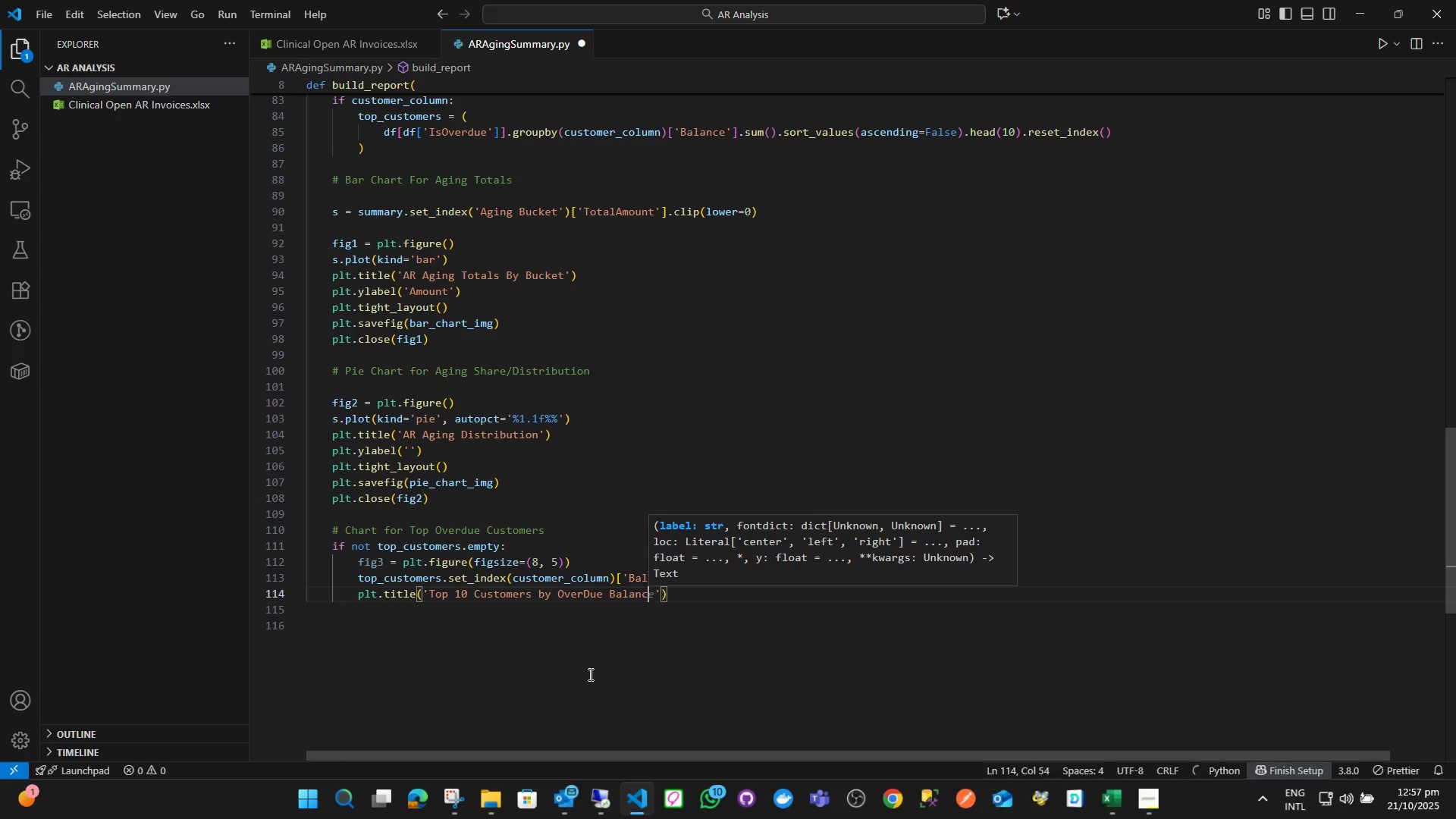 
key(ArrowRight)
 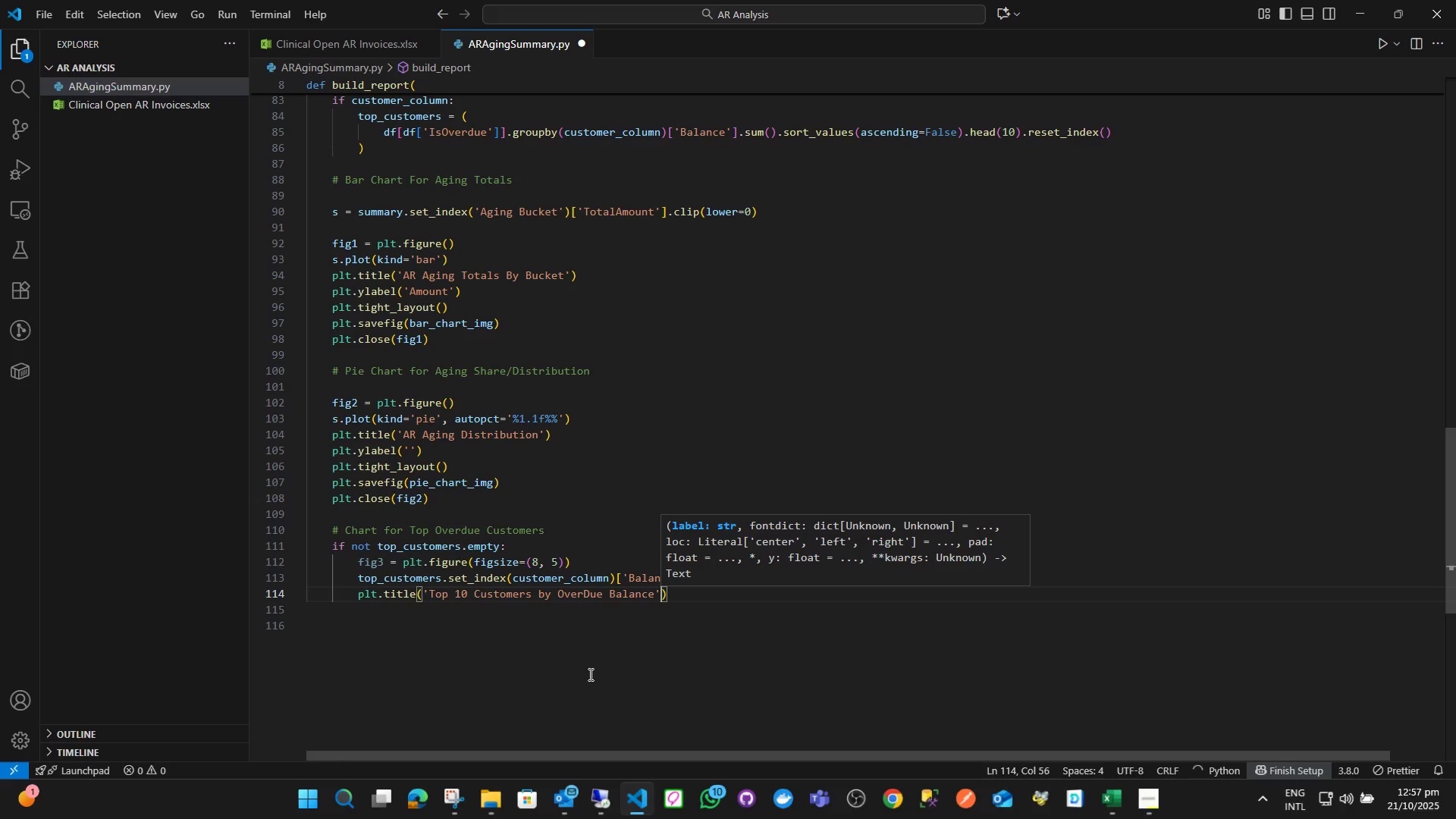 
key(ArrowRight)
 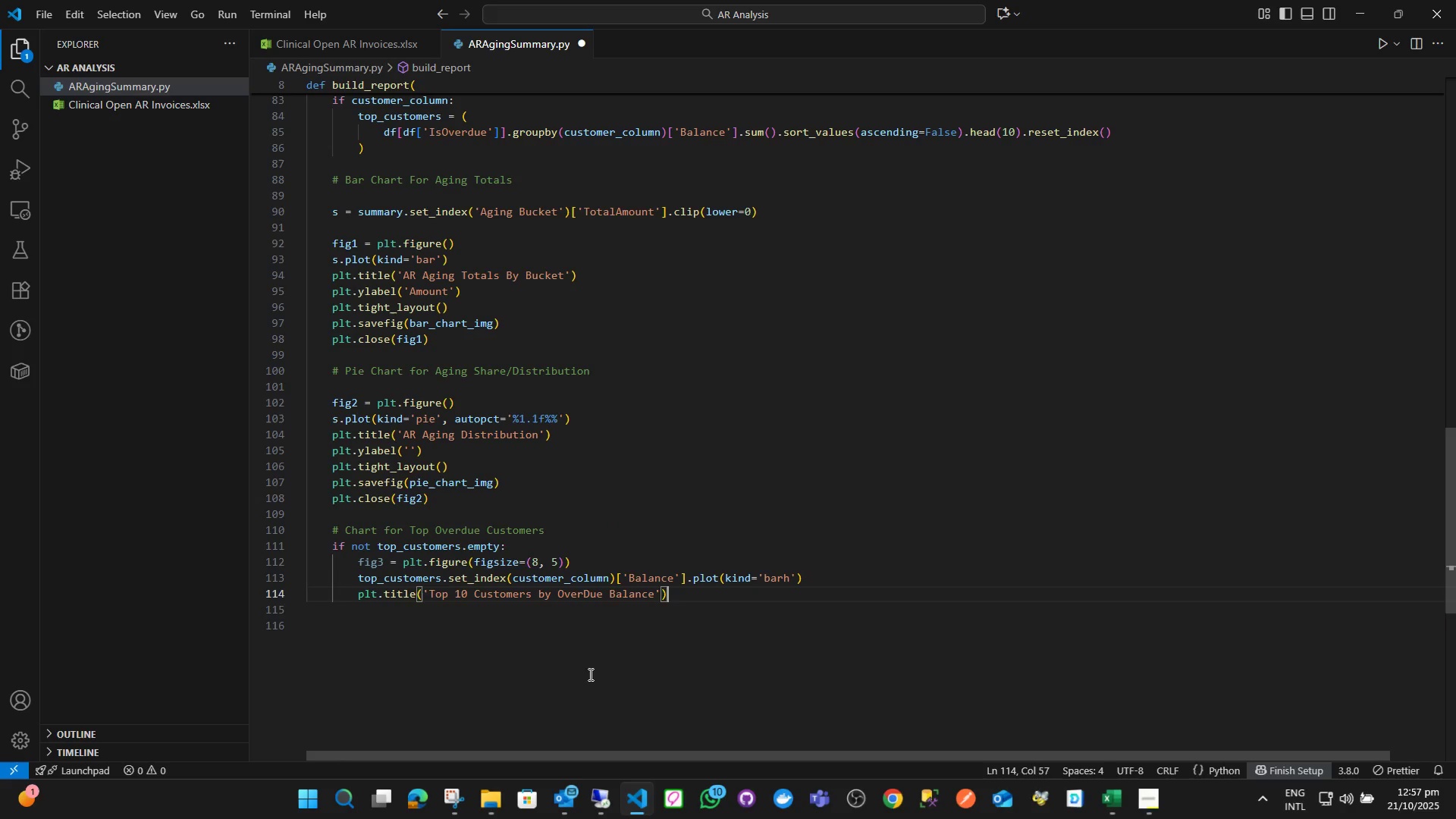 
key(Enter)
 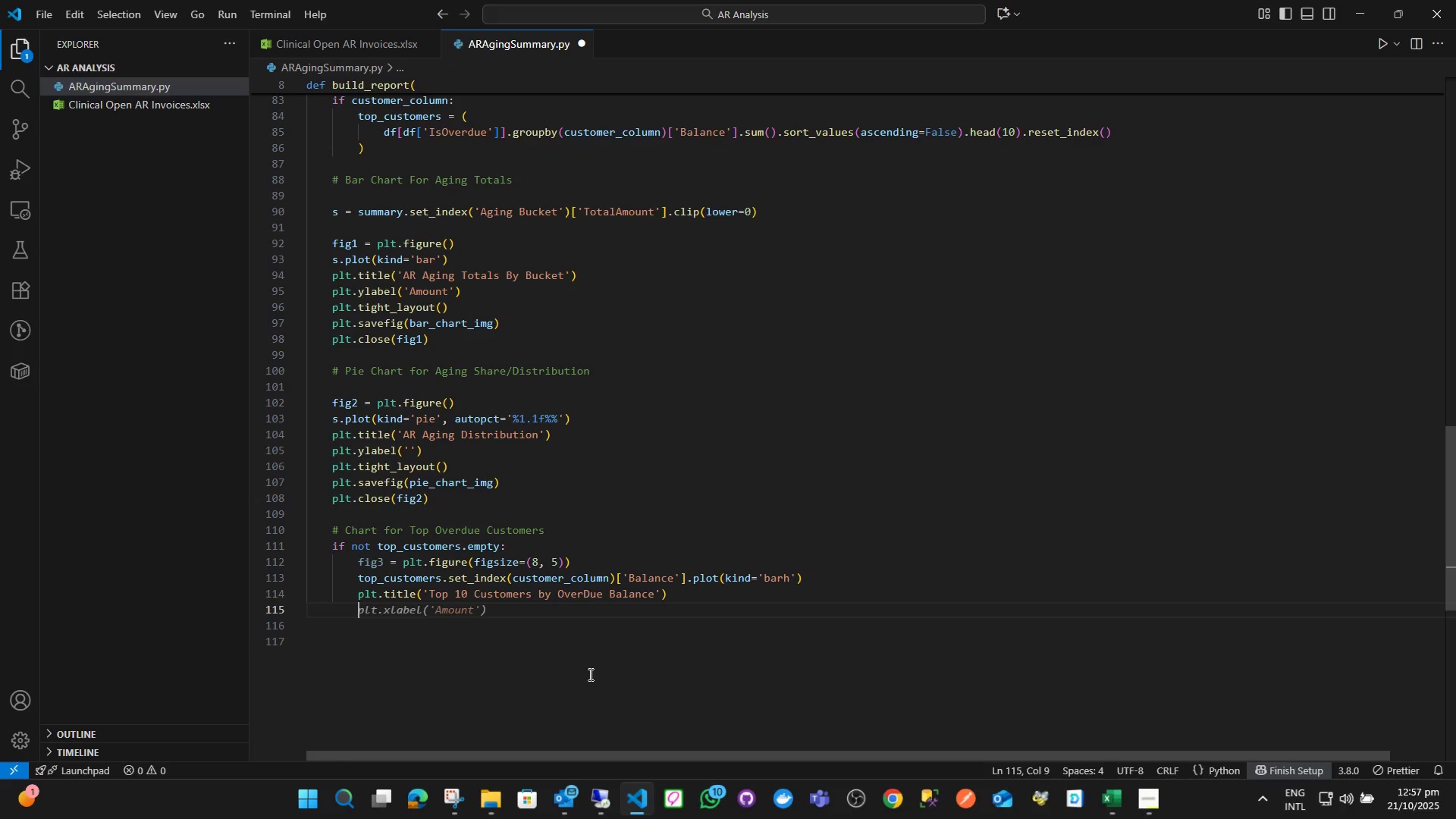 
type(plt.)
 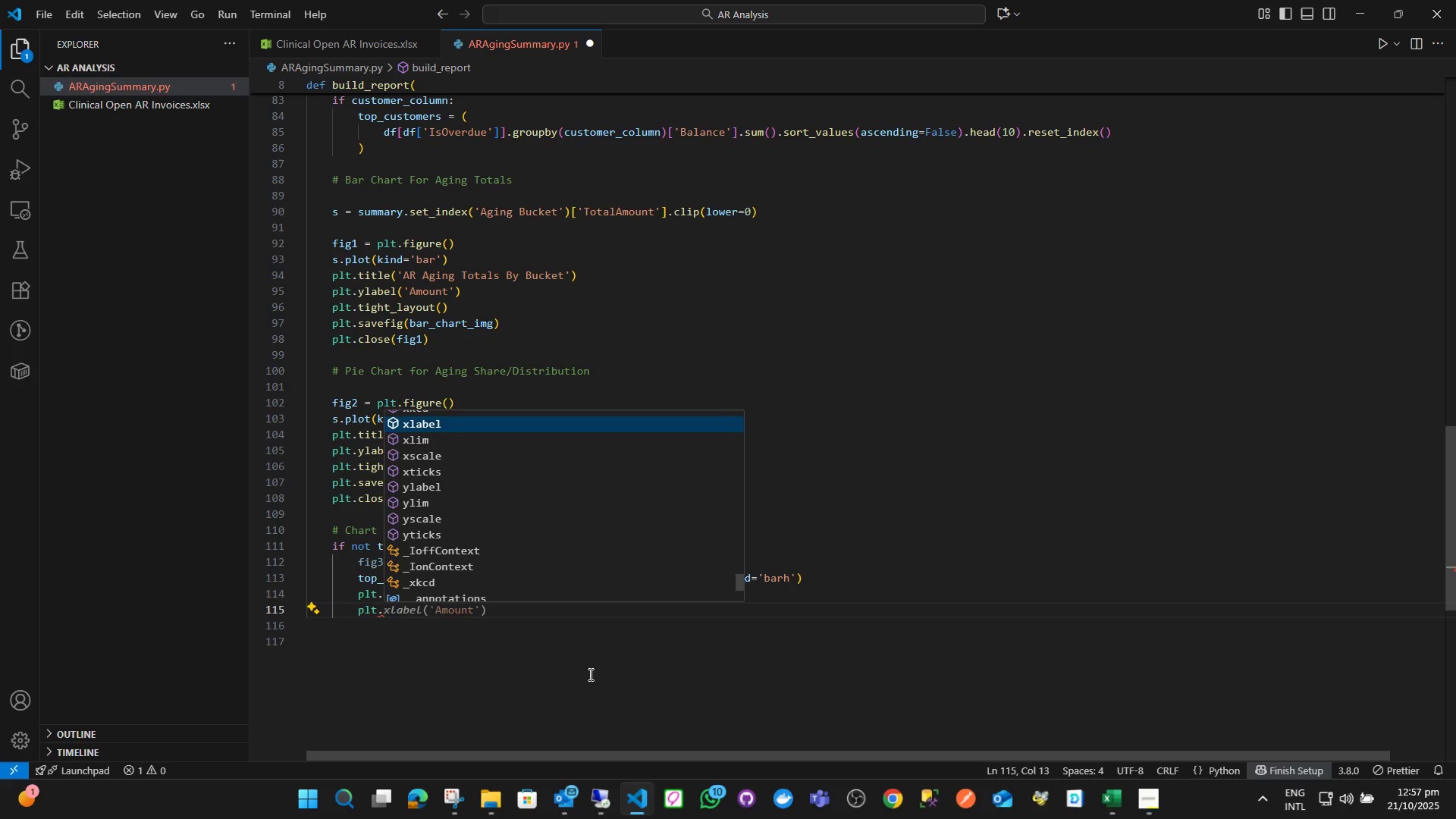 
key(Enter)
 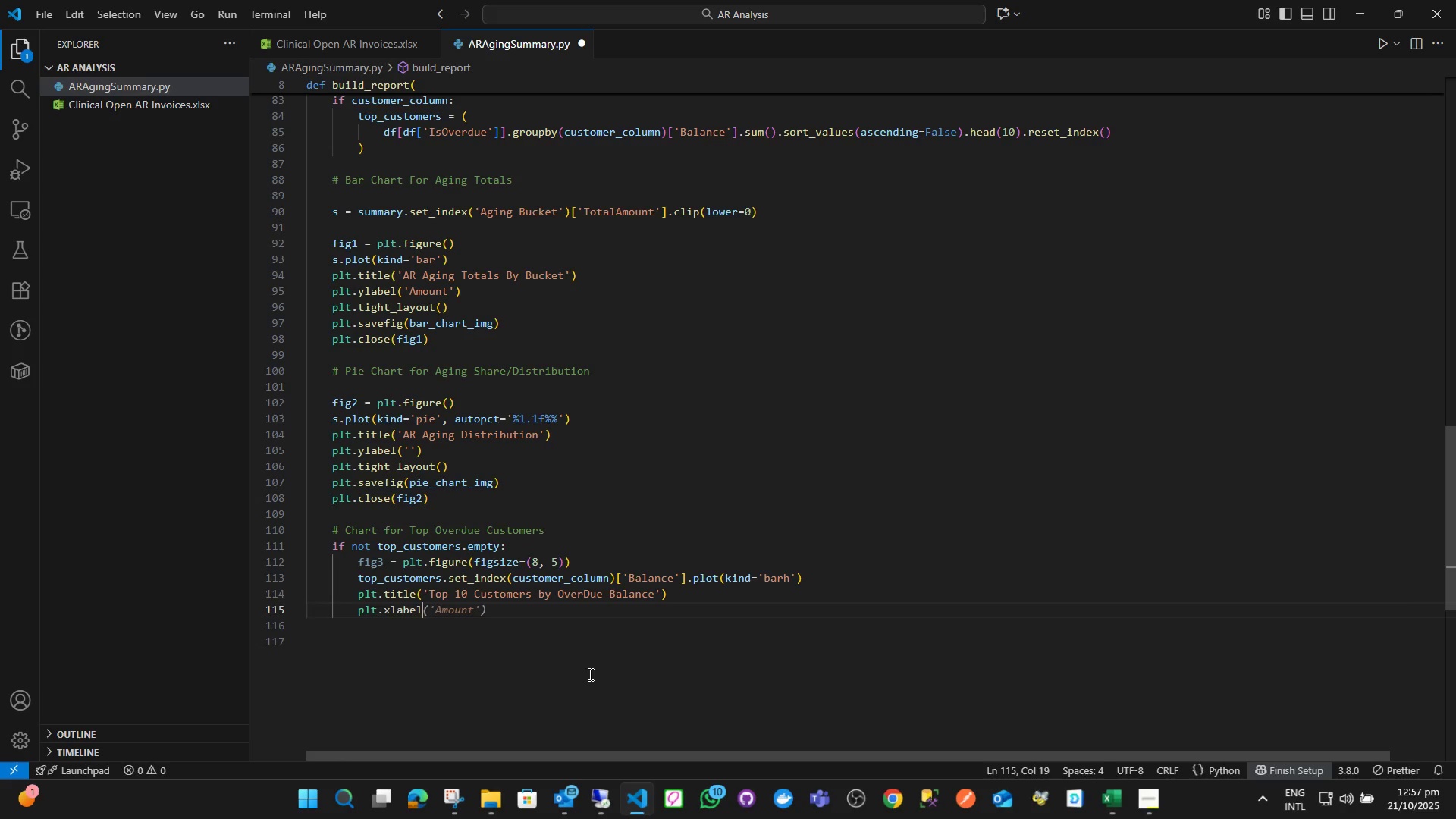 
key(Shift+9)
 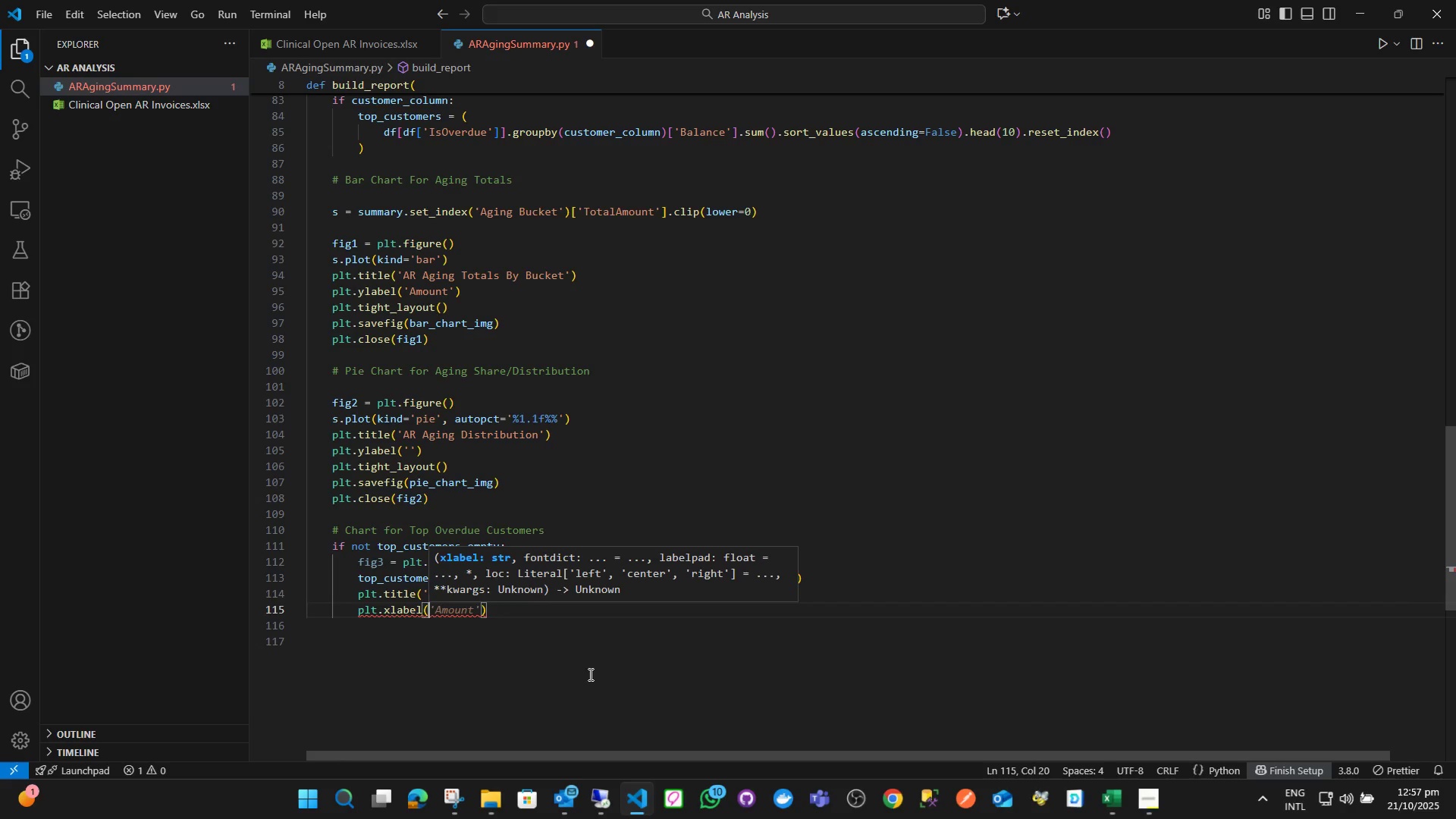 
key(Quote)
 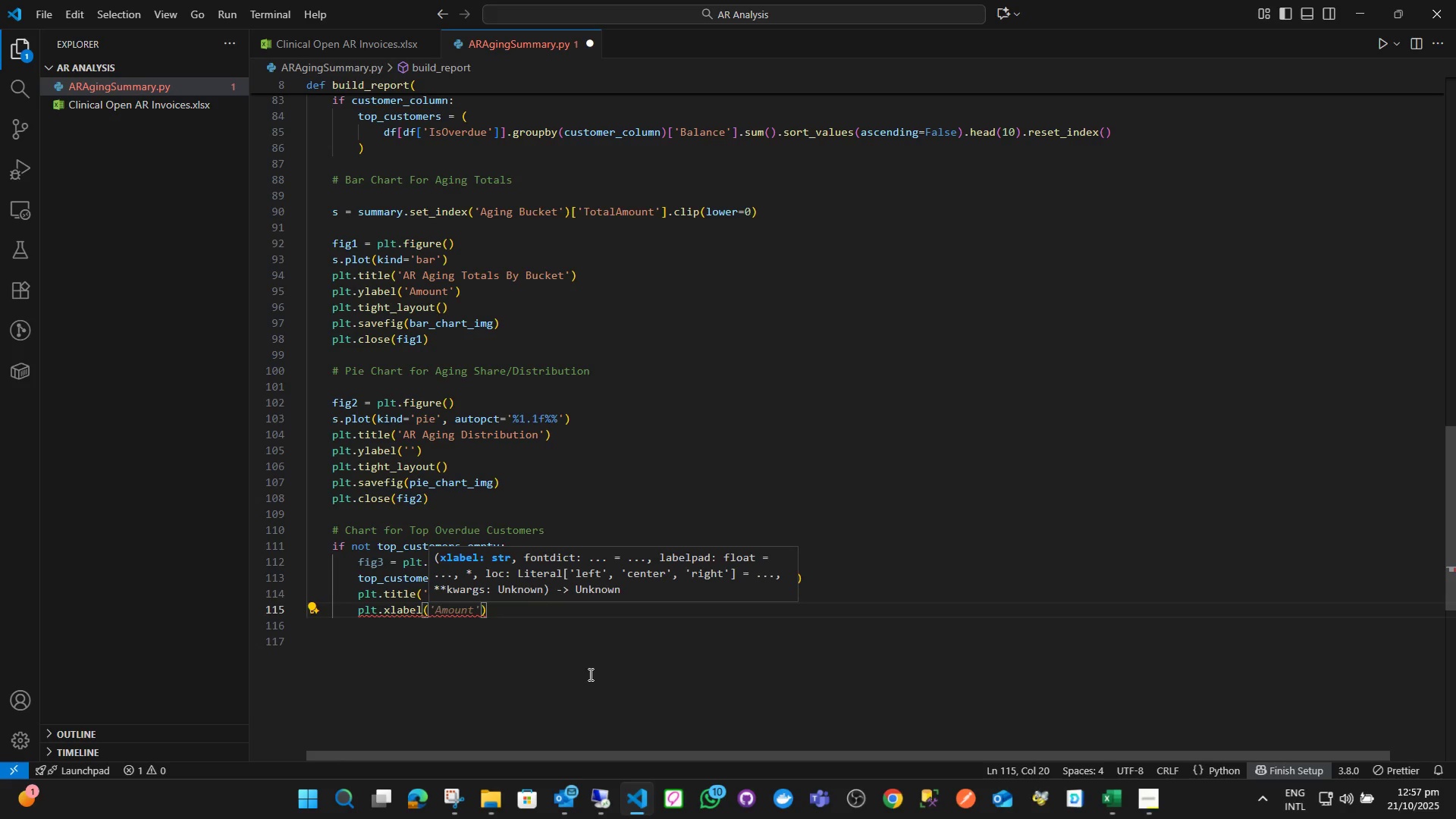 
key(Quote)
 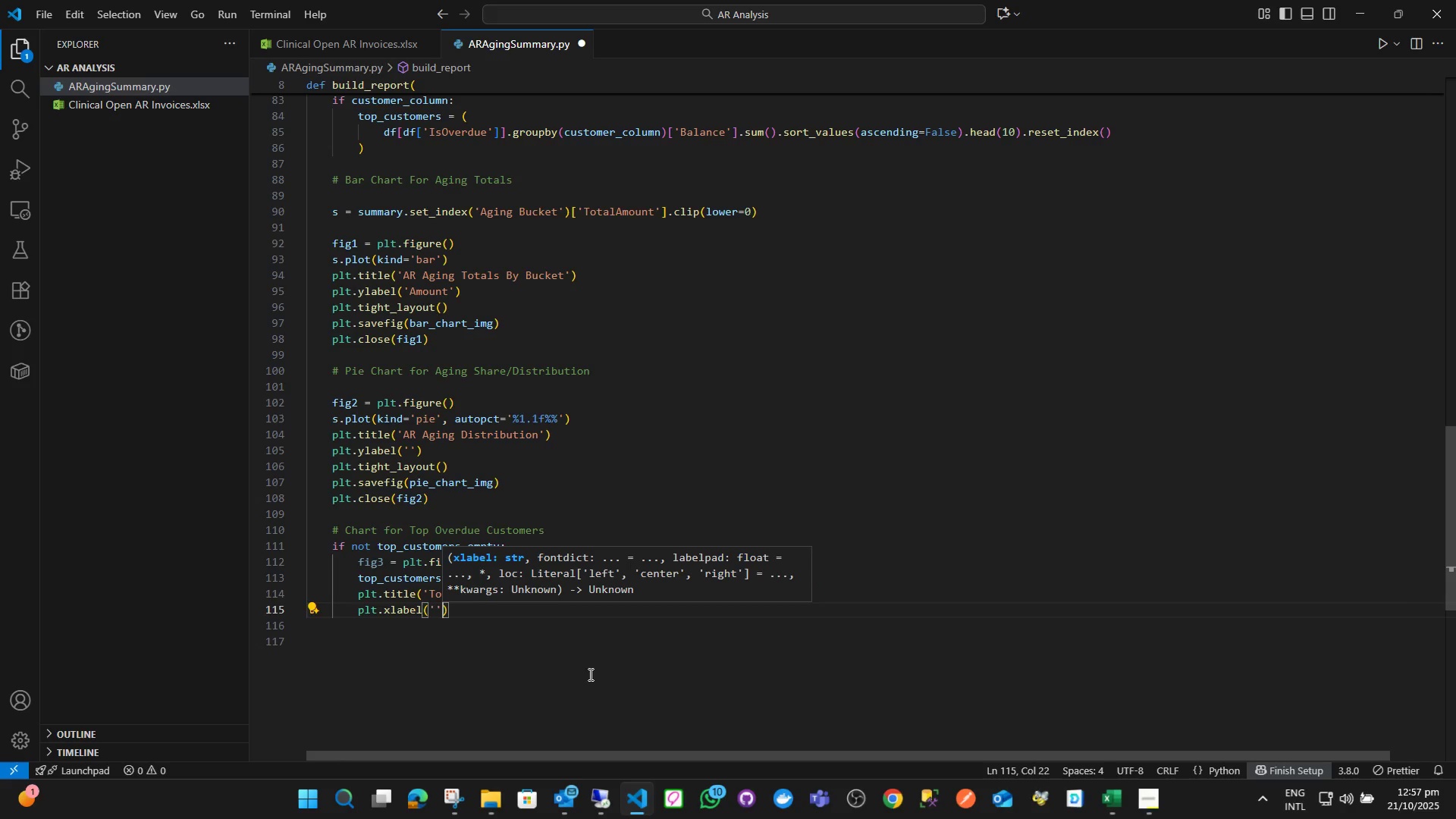 
key(ArrowLeft)
 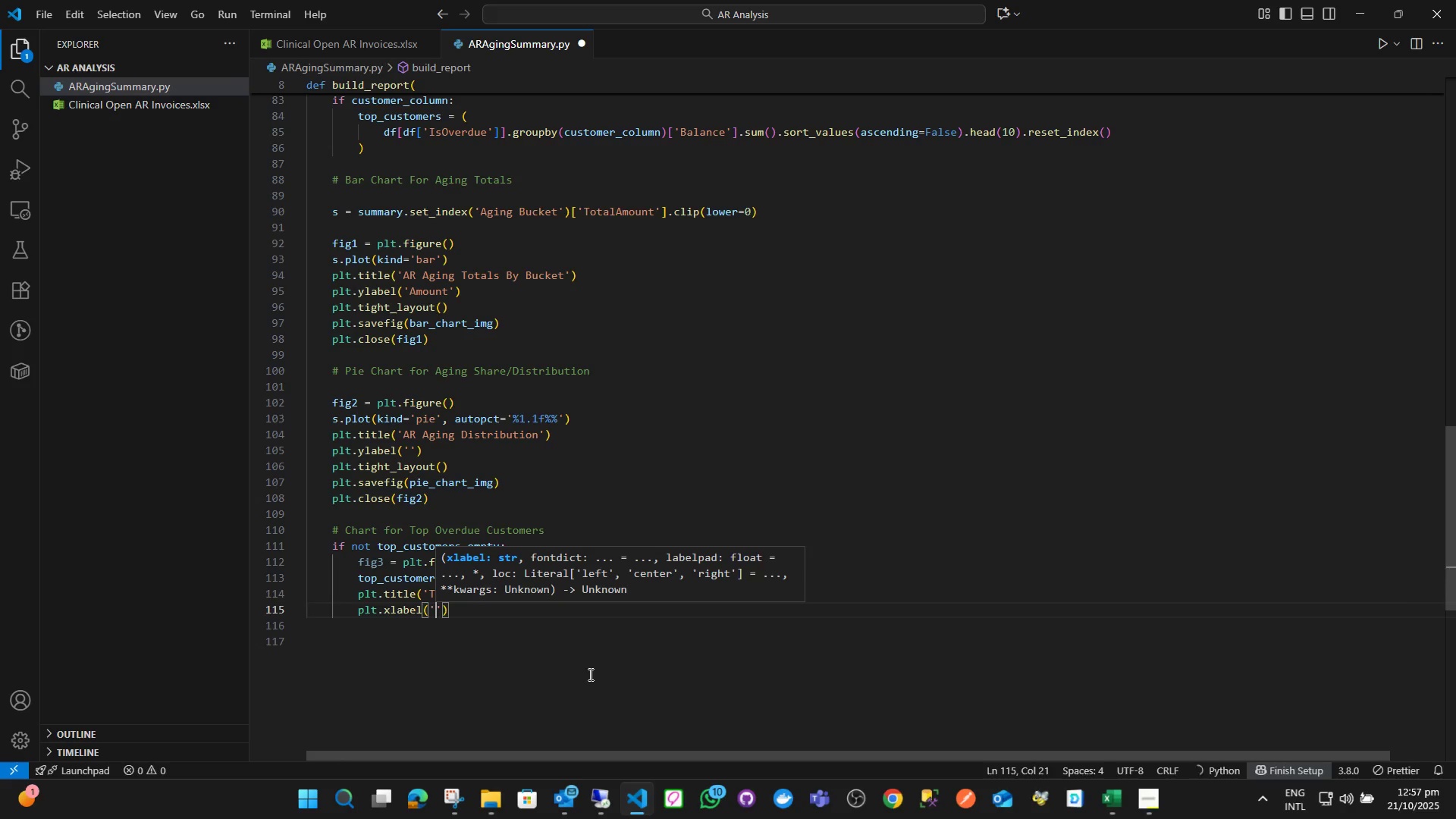 
type(Amout)
key(Backspace)
type(t)
key(Backspace)
type(nt)
 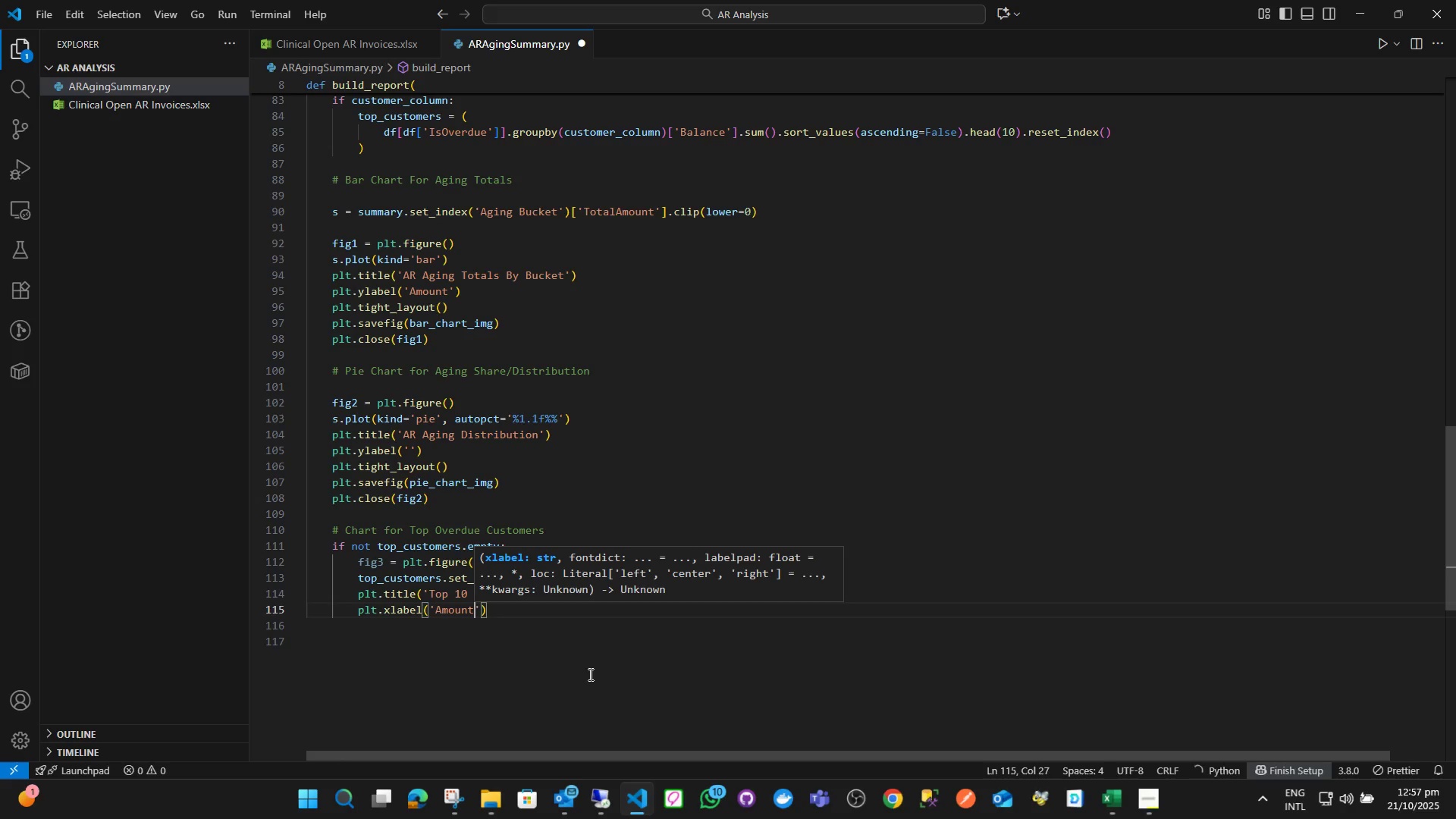 
key(ArrowRight)
 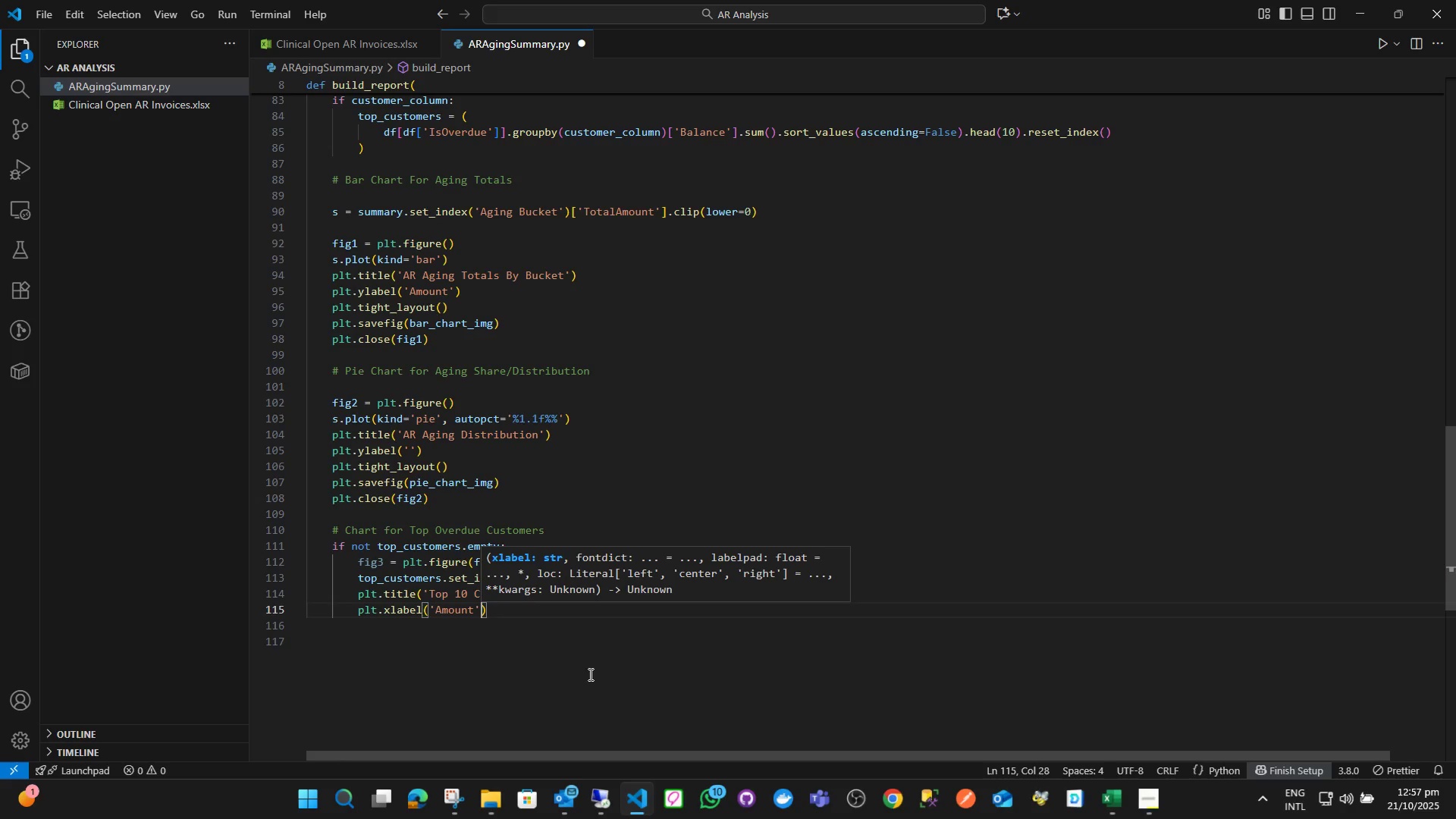 
key(ArrowRight)
 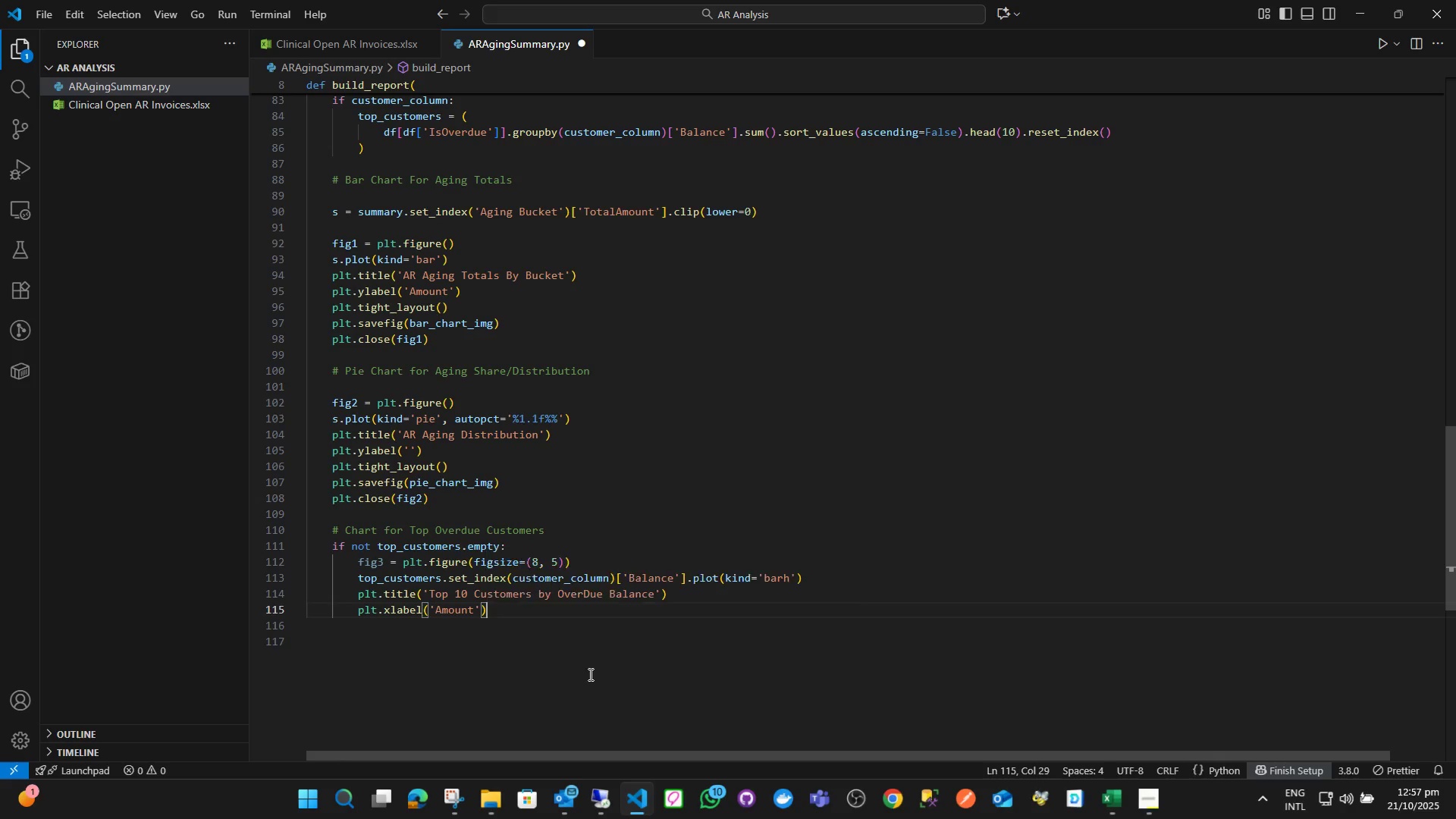 
key(Enter)
 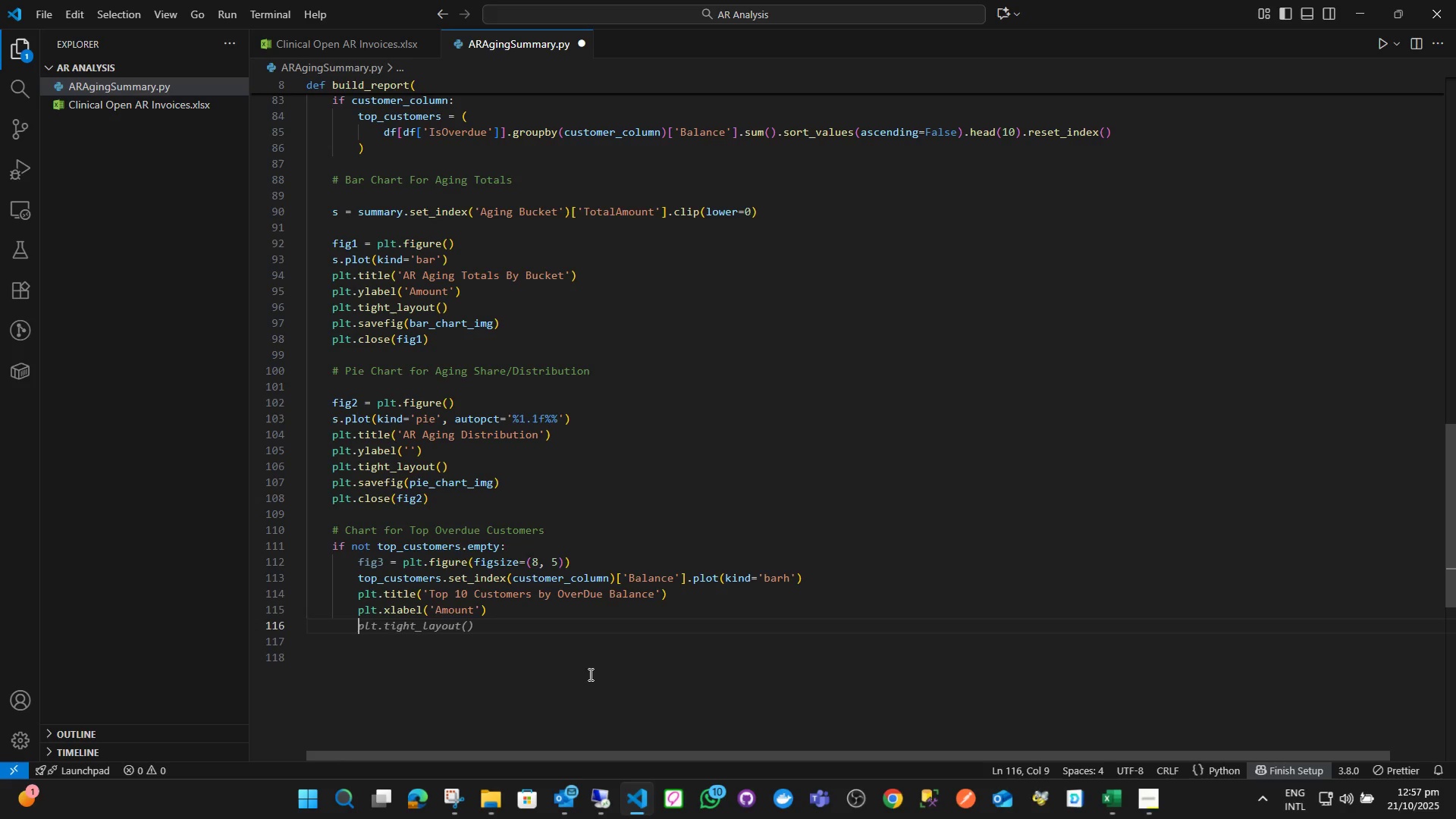 
type(plt.gca)
 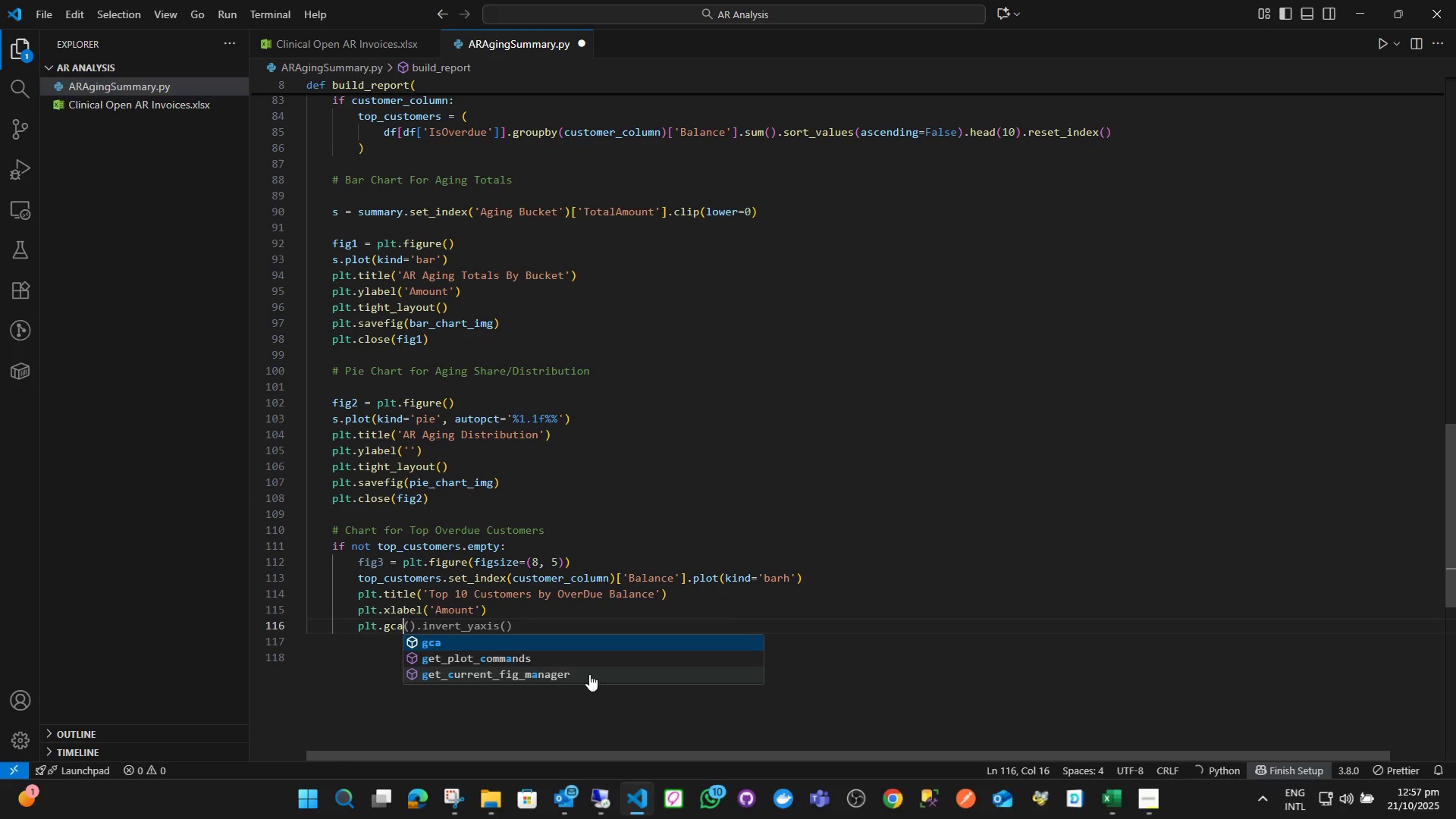 
key(Enter)
 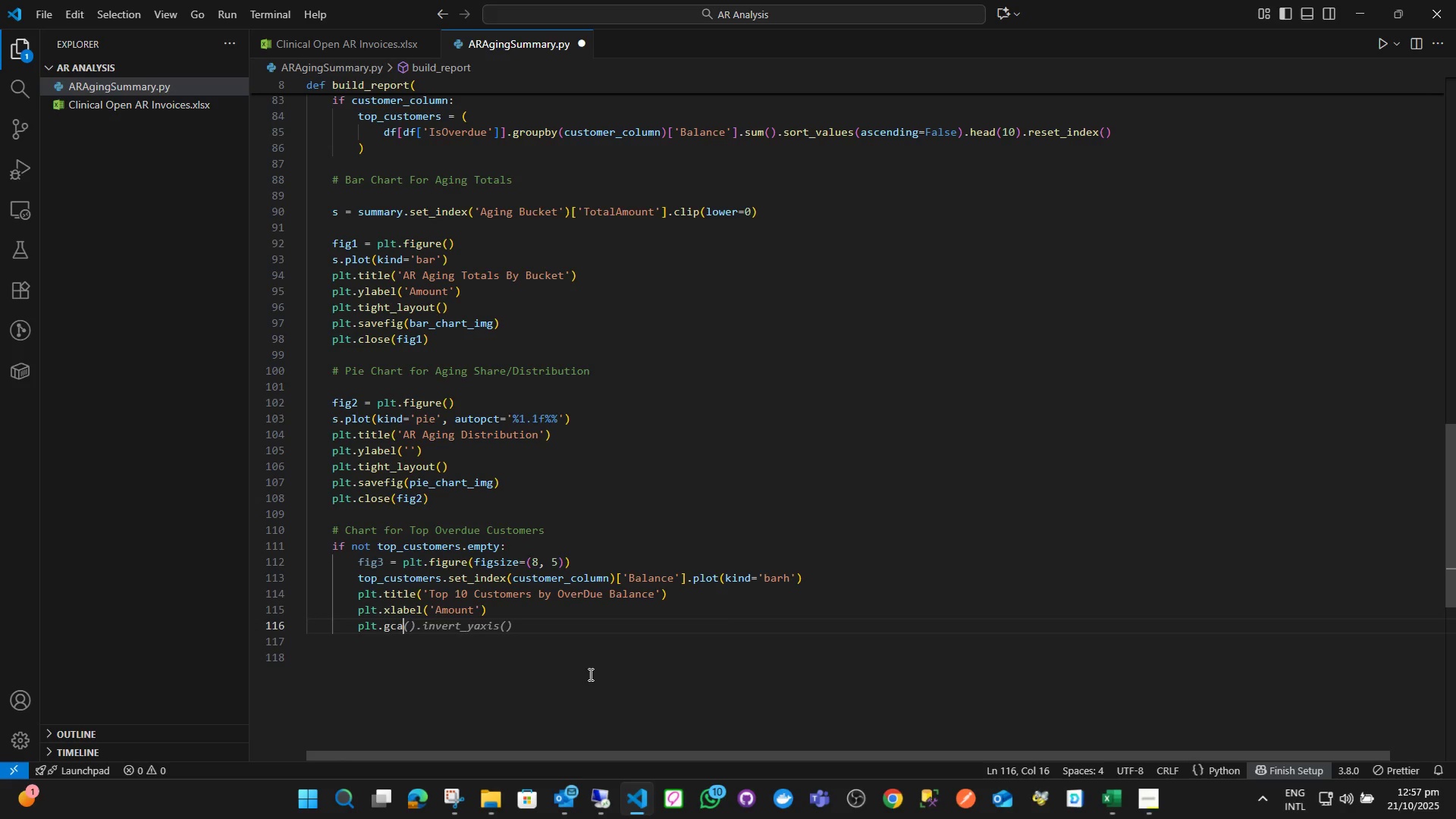 
key(Shift+9)
 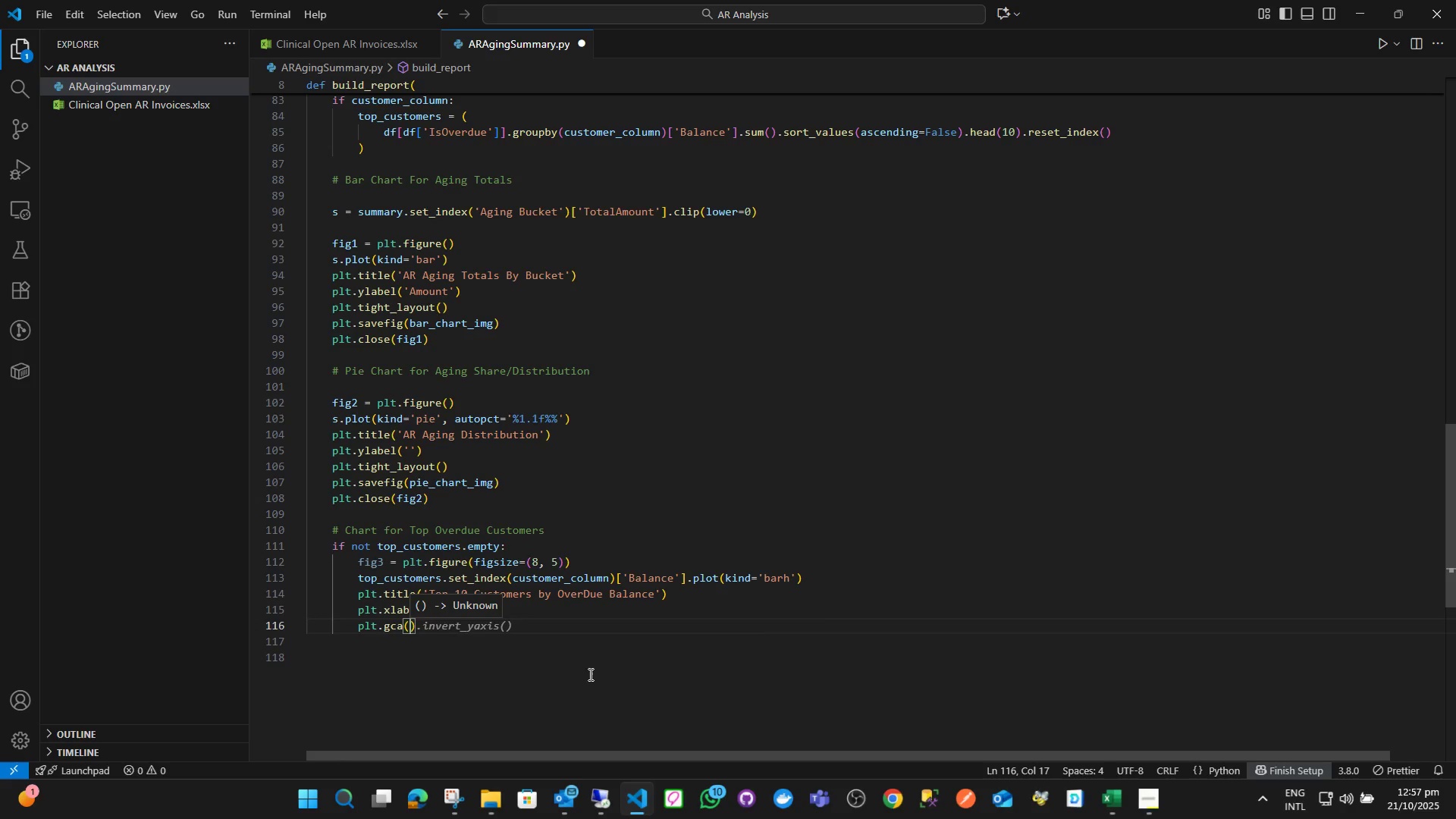 
key(ArrowRight)
 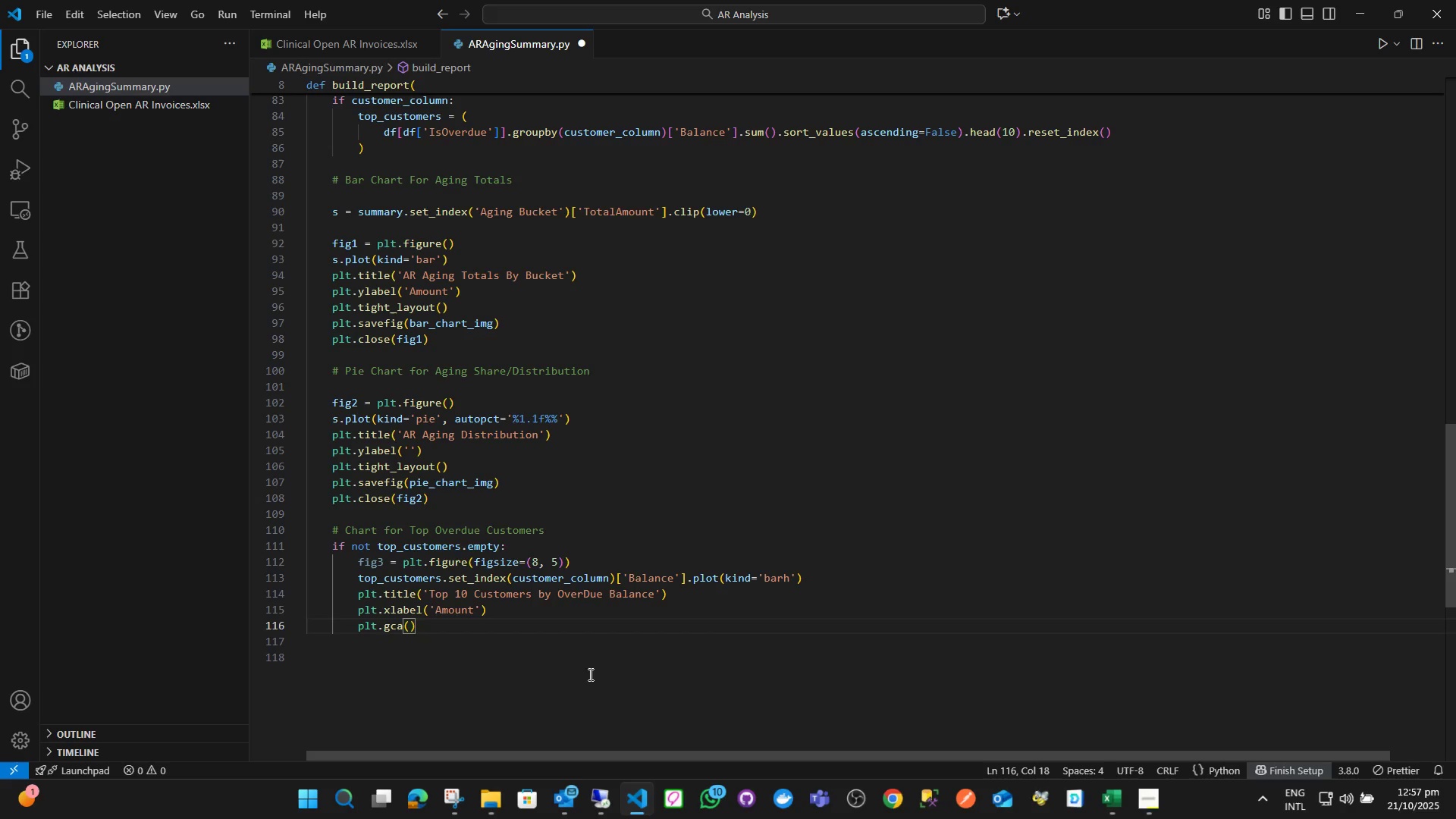 
type(.invert_yaxis()
 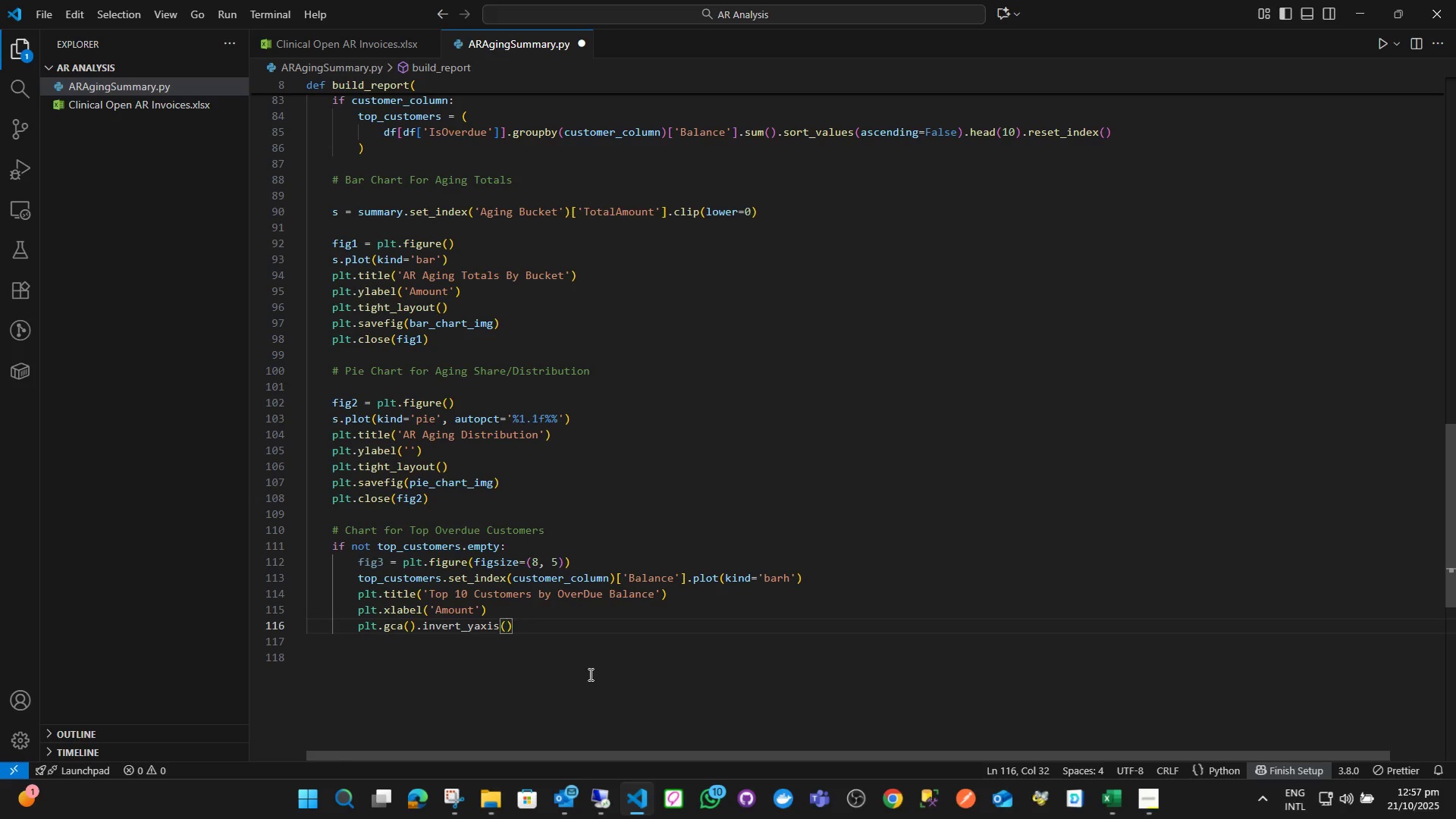 
key(ArrowRight)
 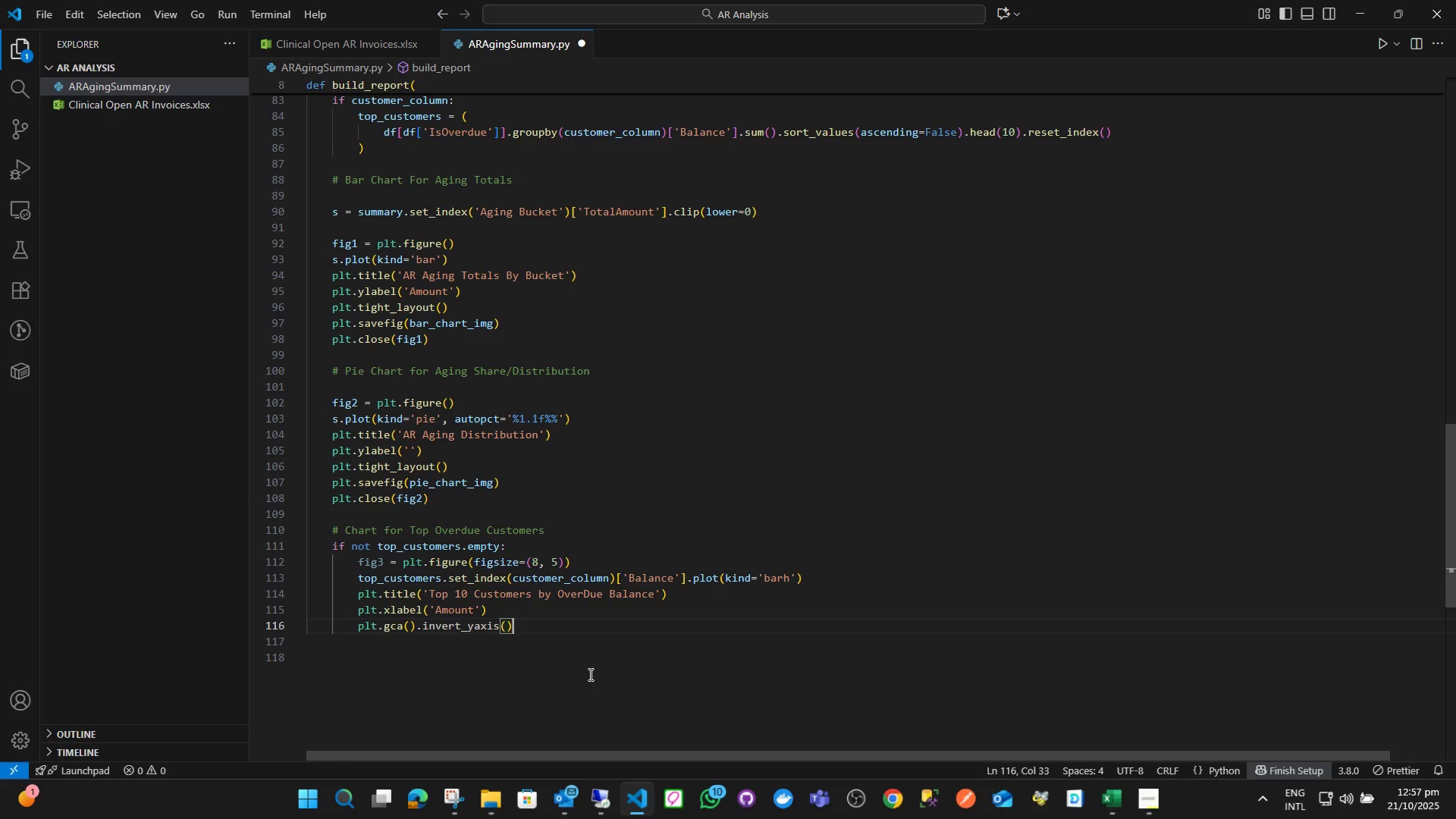 
key(Enter)
 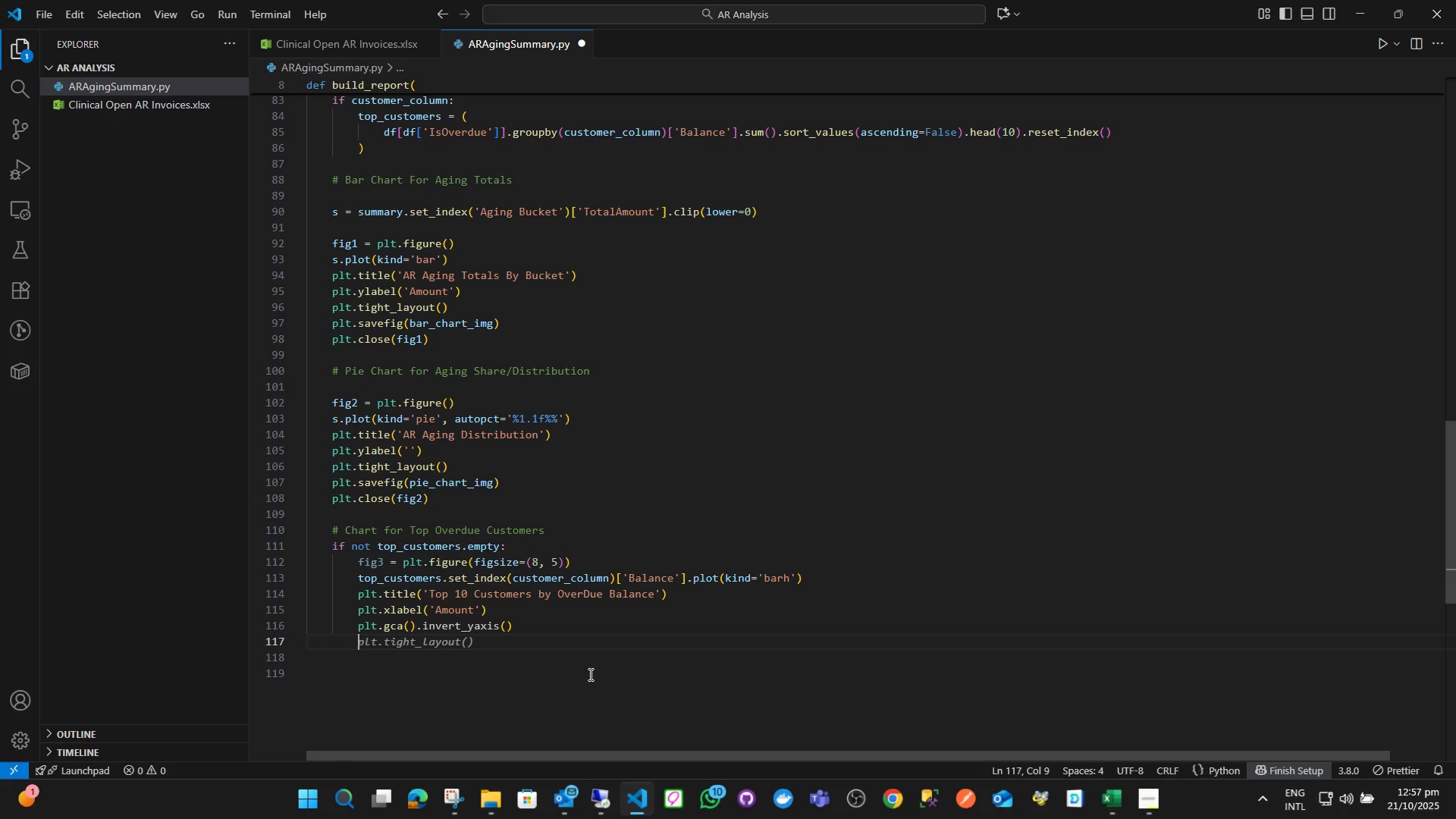 
type(plt.ti)
 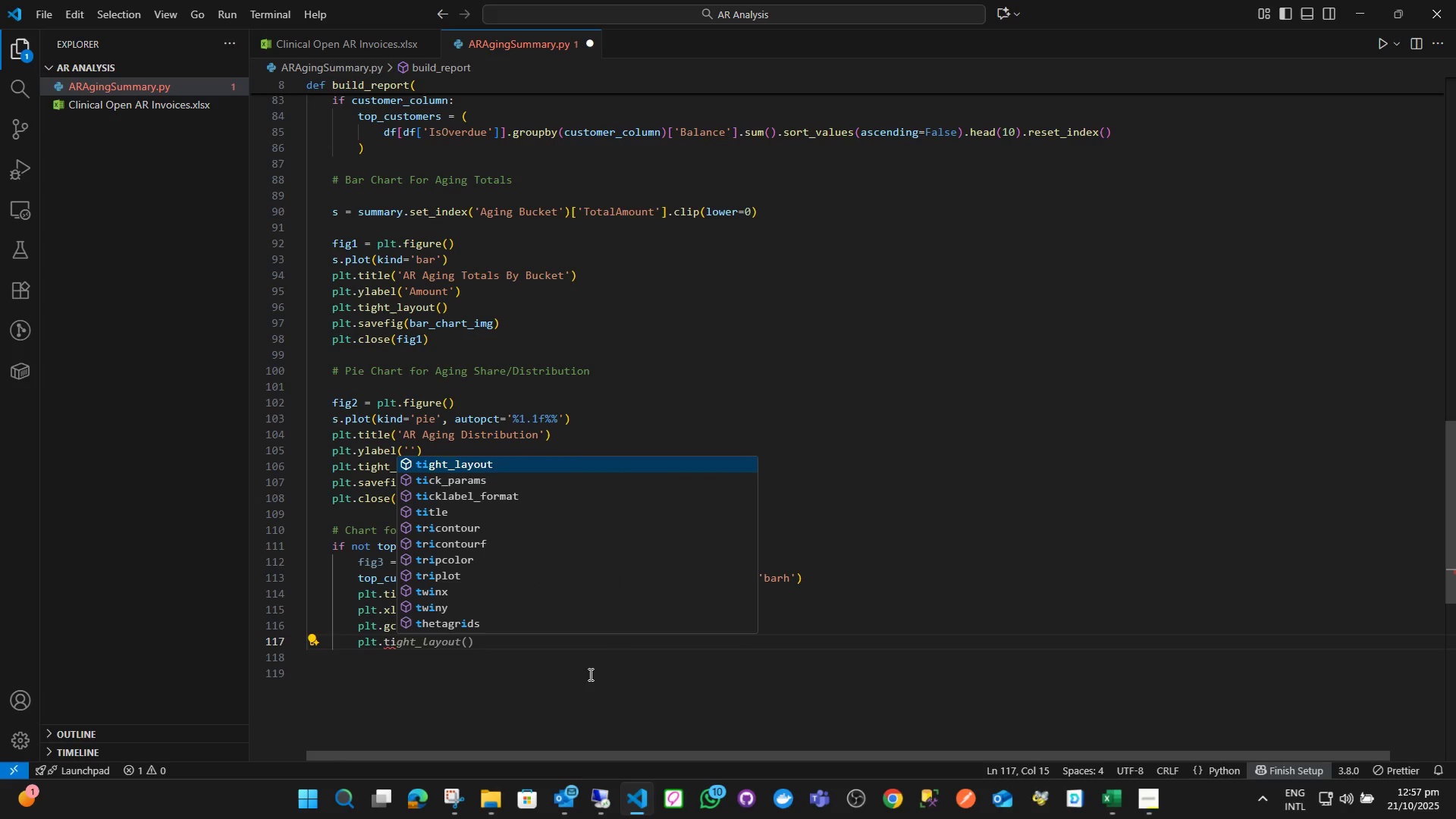 
key(Enter)
 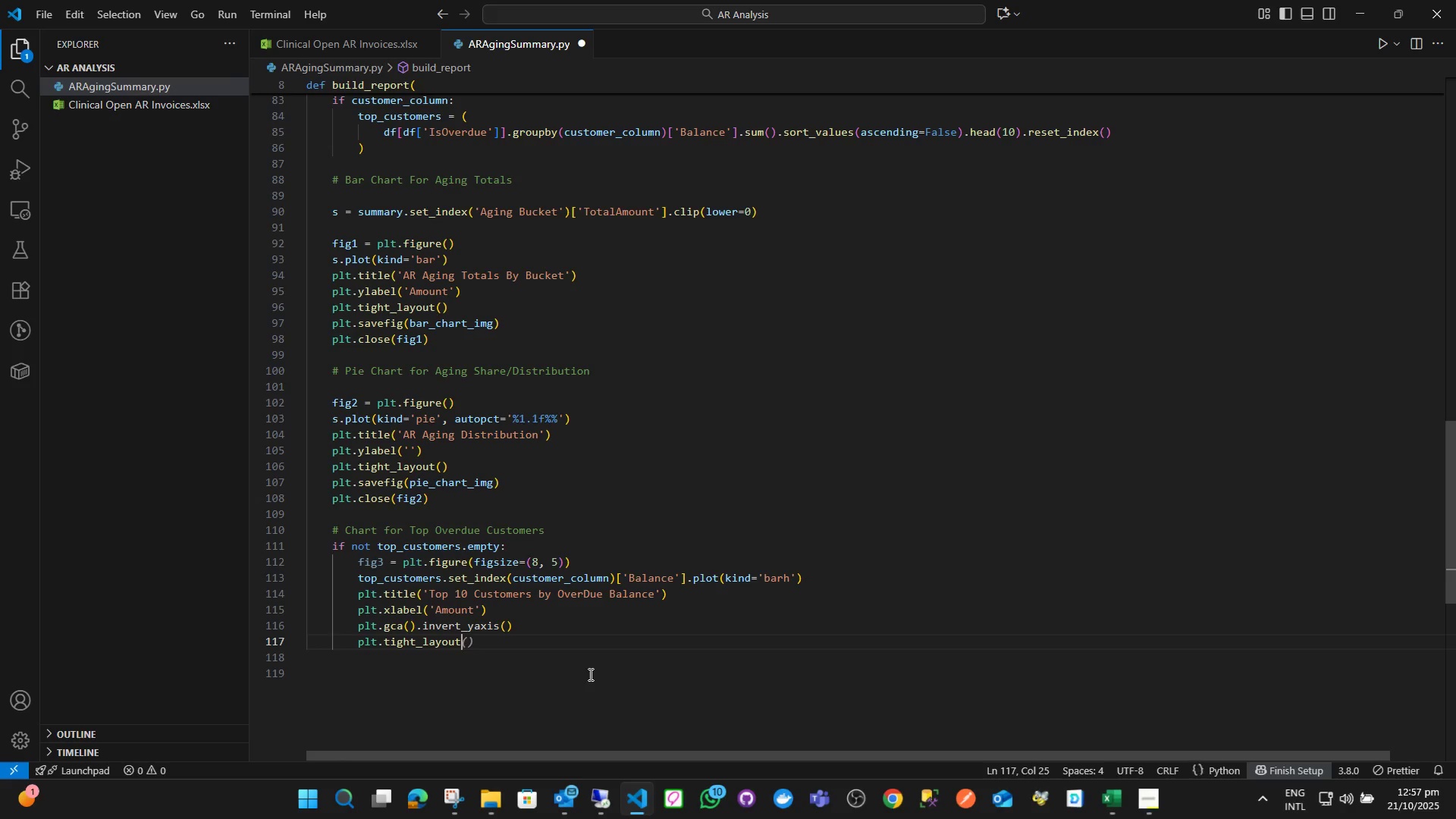 
key(Shift+9)
 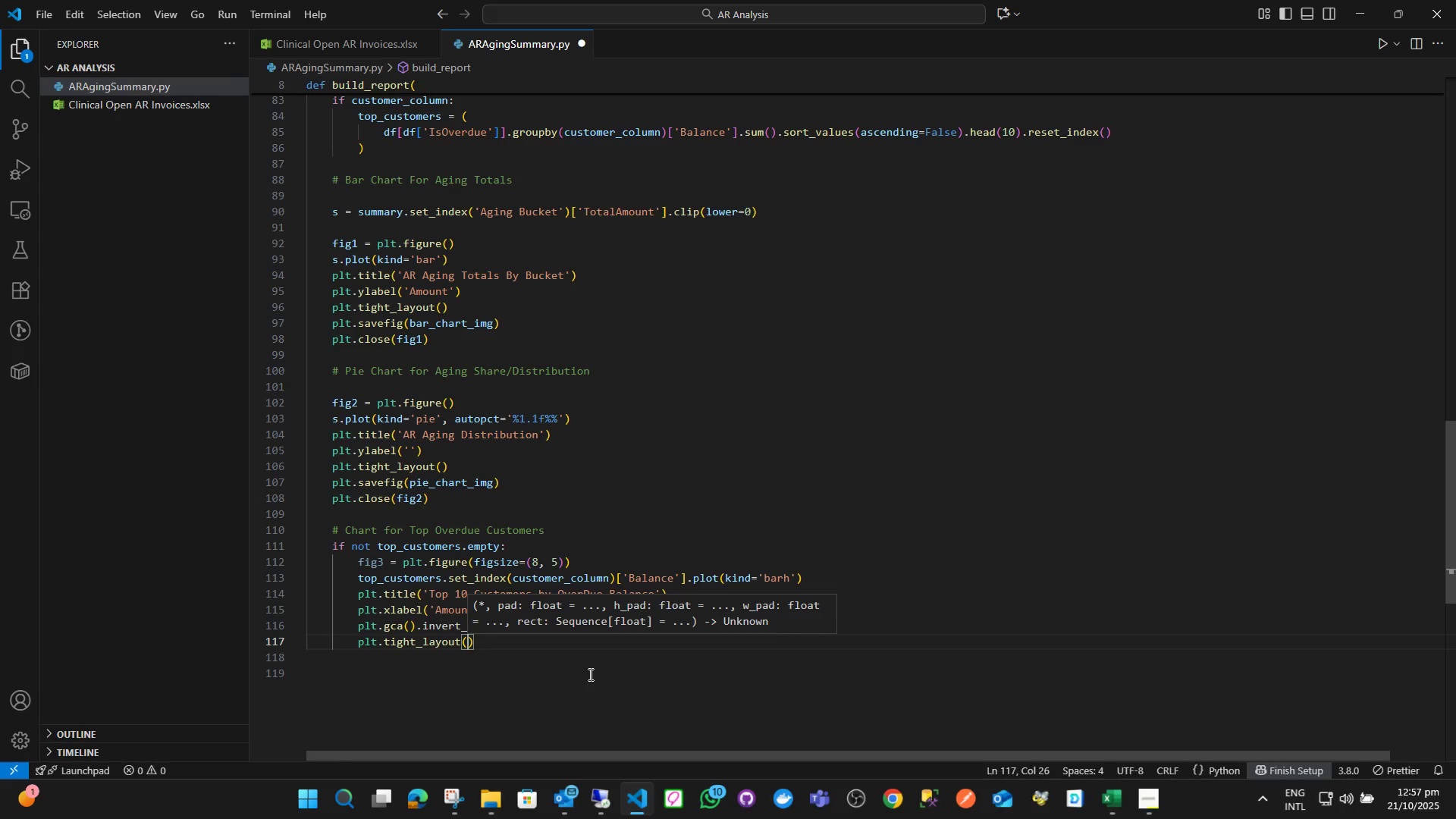 
key(ArrowRight)
 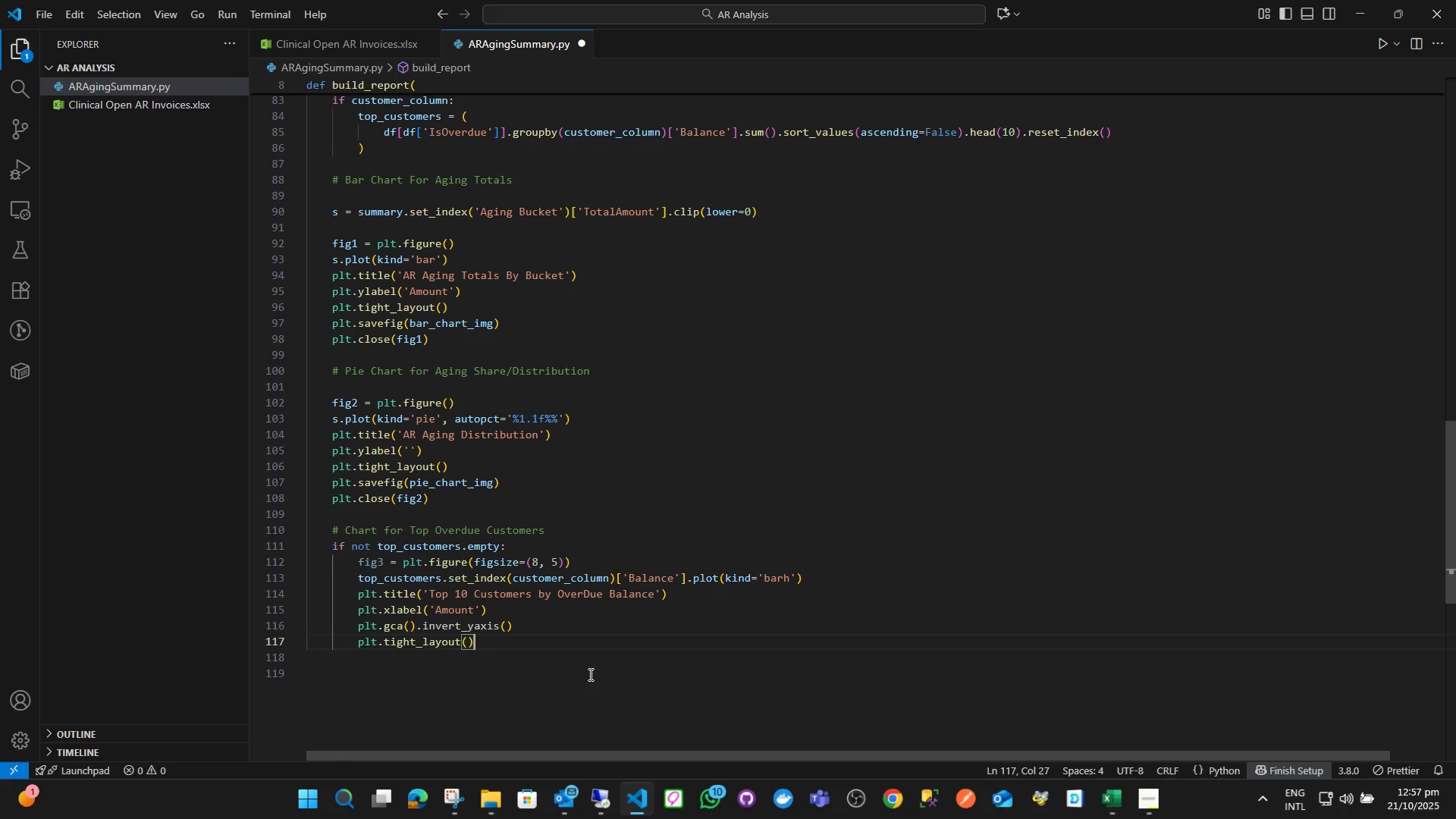 
key(Enter)
 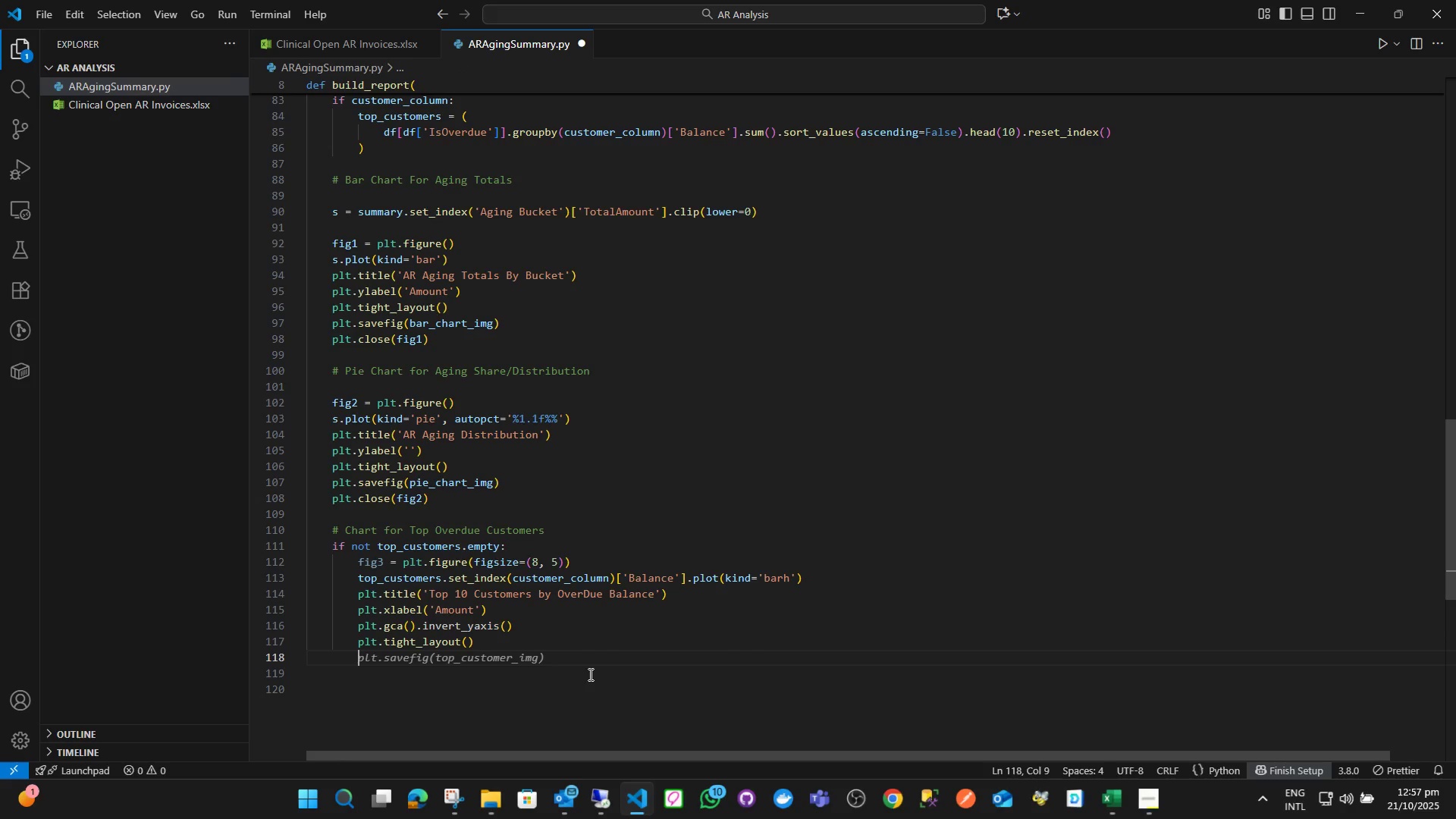 
type(plt.savefig(top)
 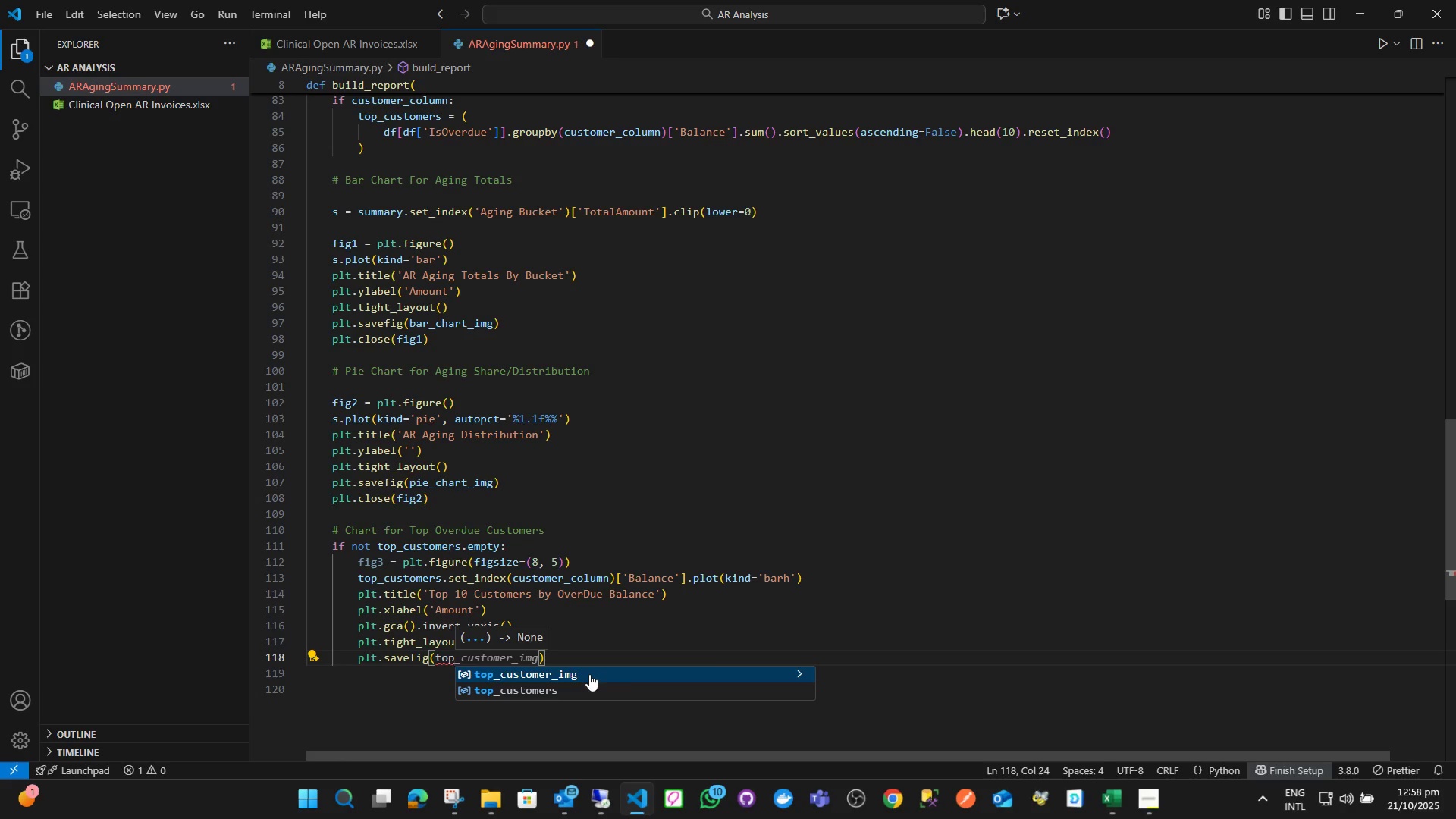 
key(Enter)
 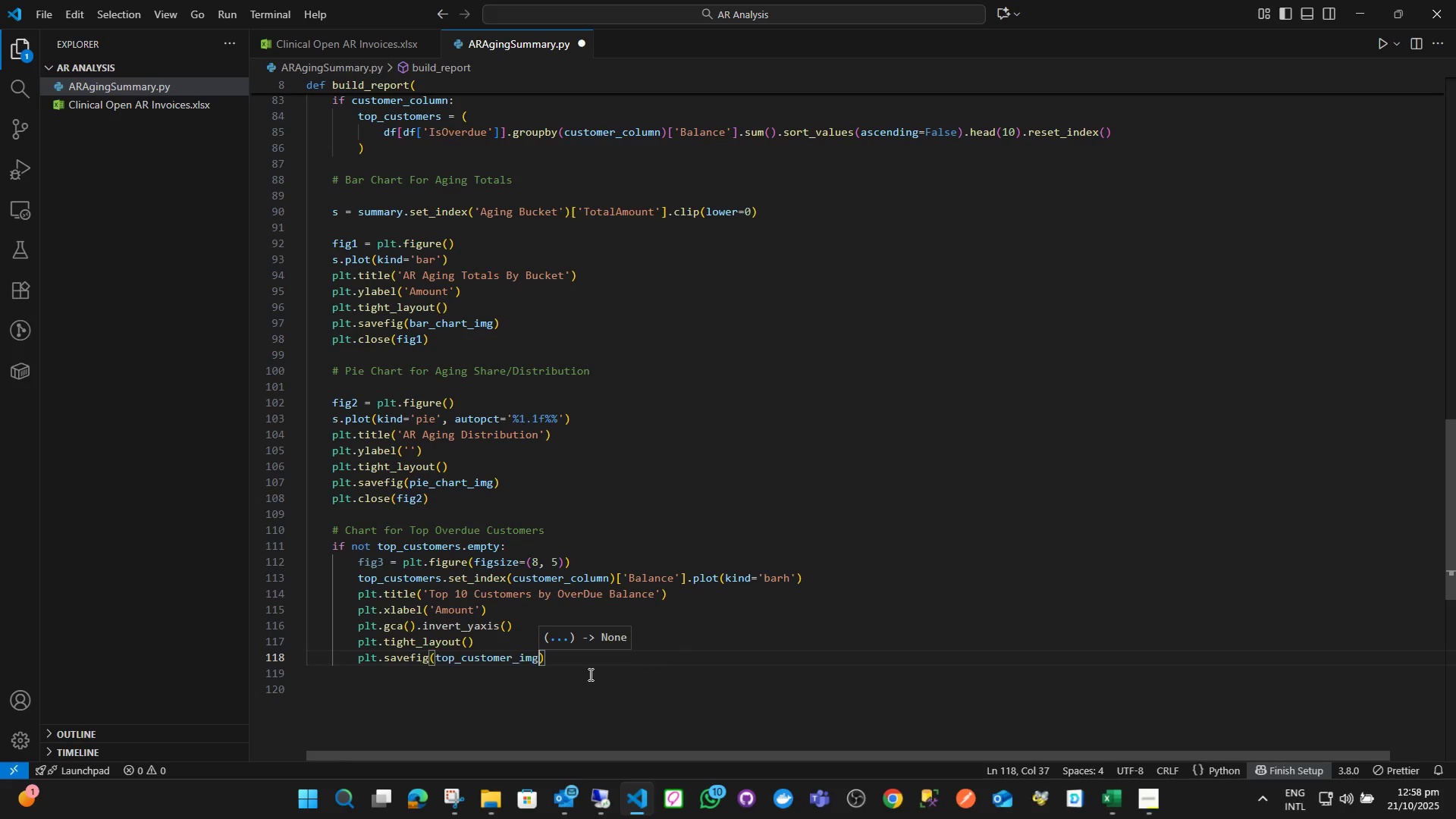 
key(ArrowRight)
 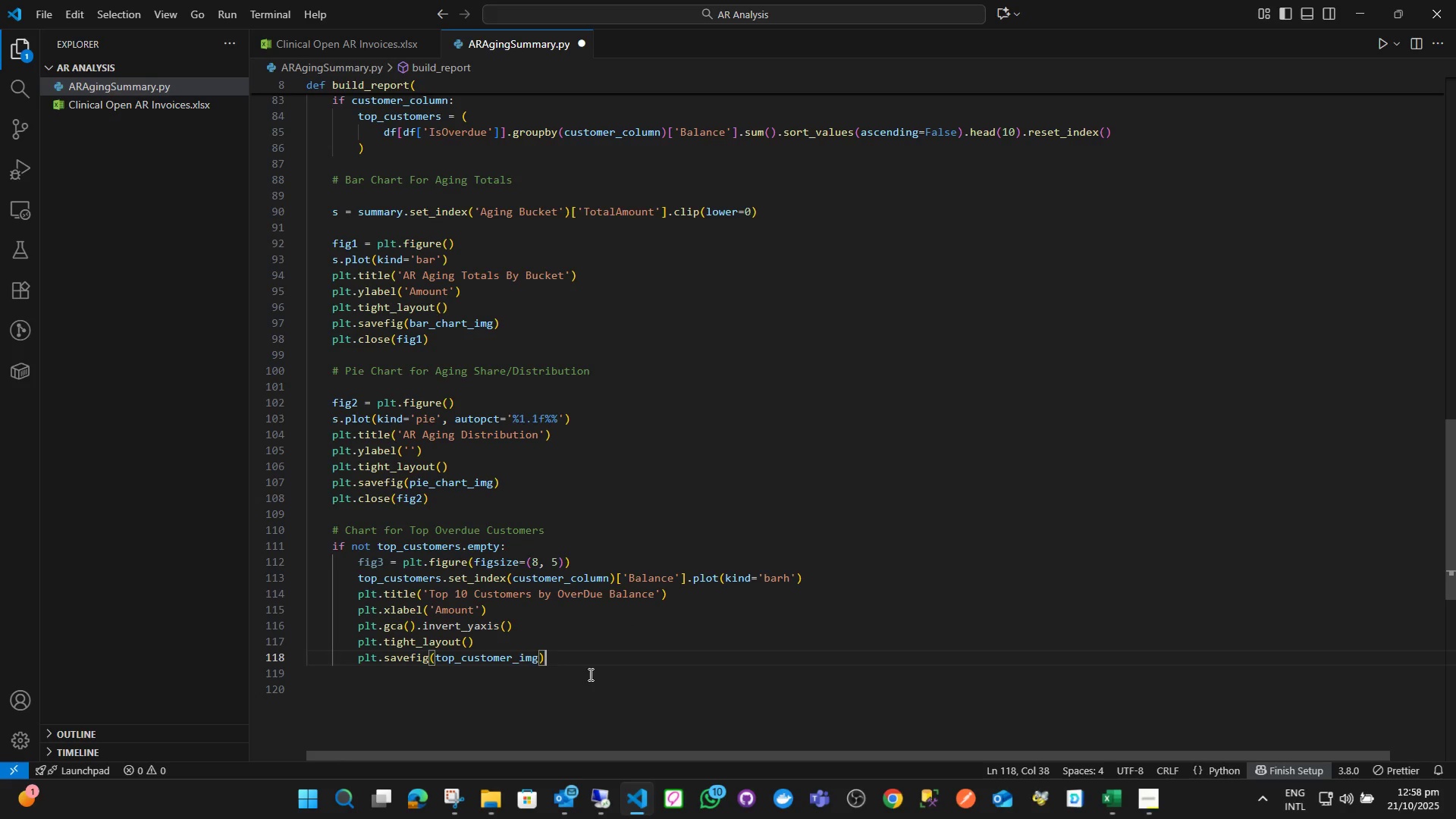 
key(Enter)
 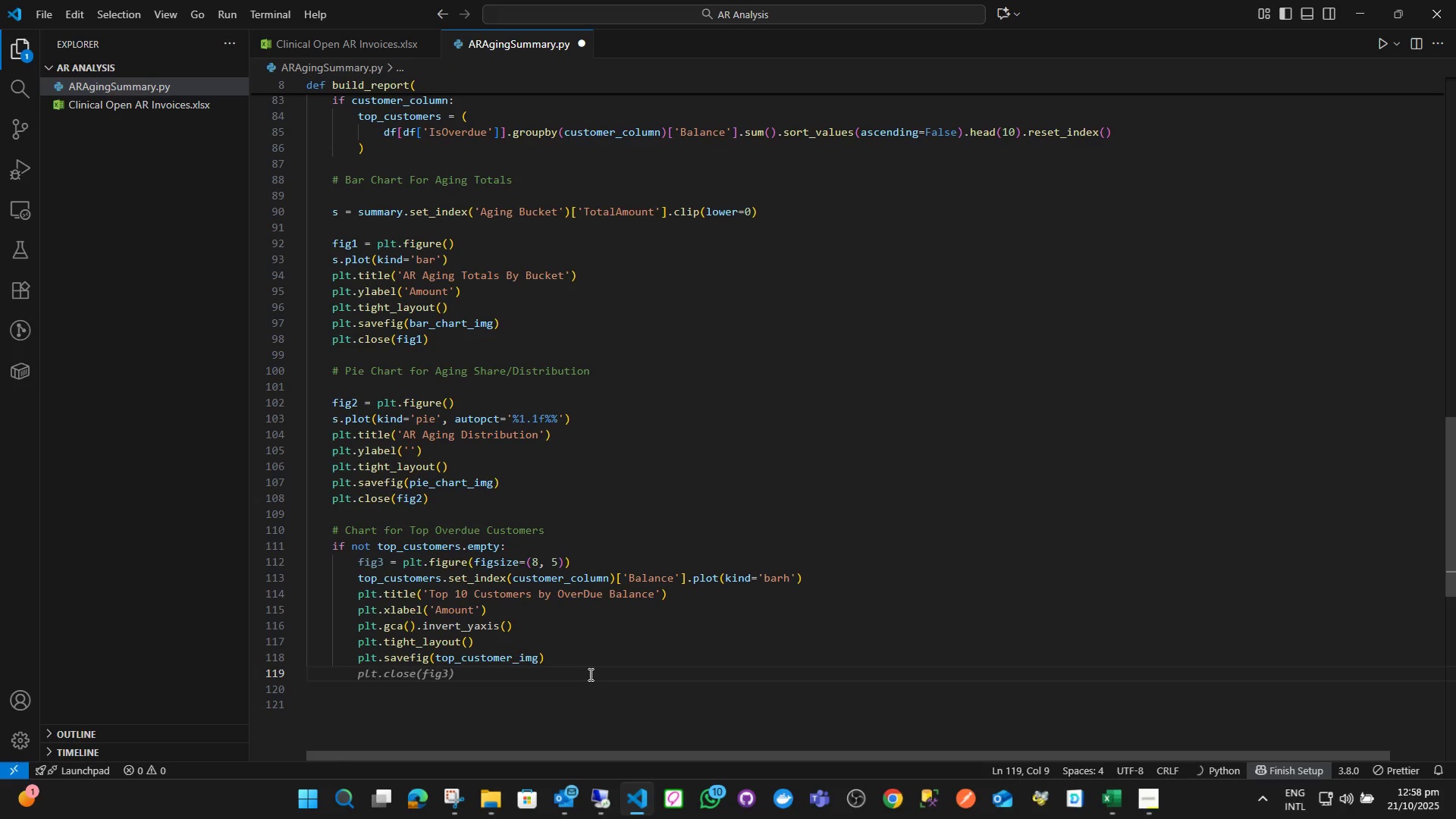 
type(plt.)
 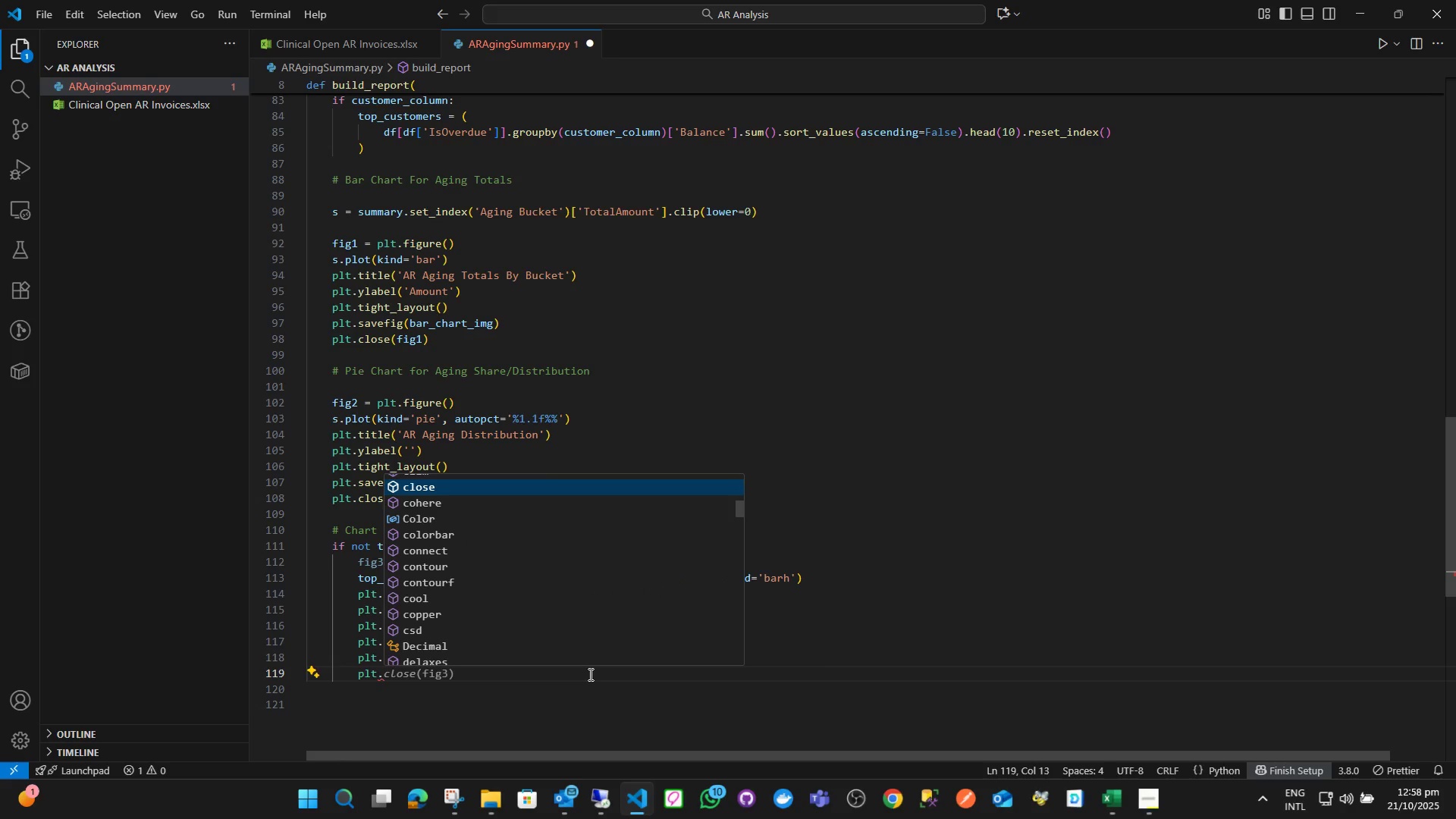 
key(Enter)
 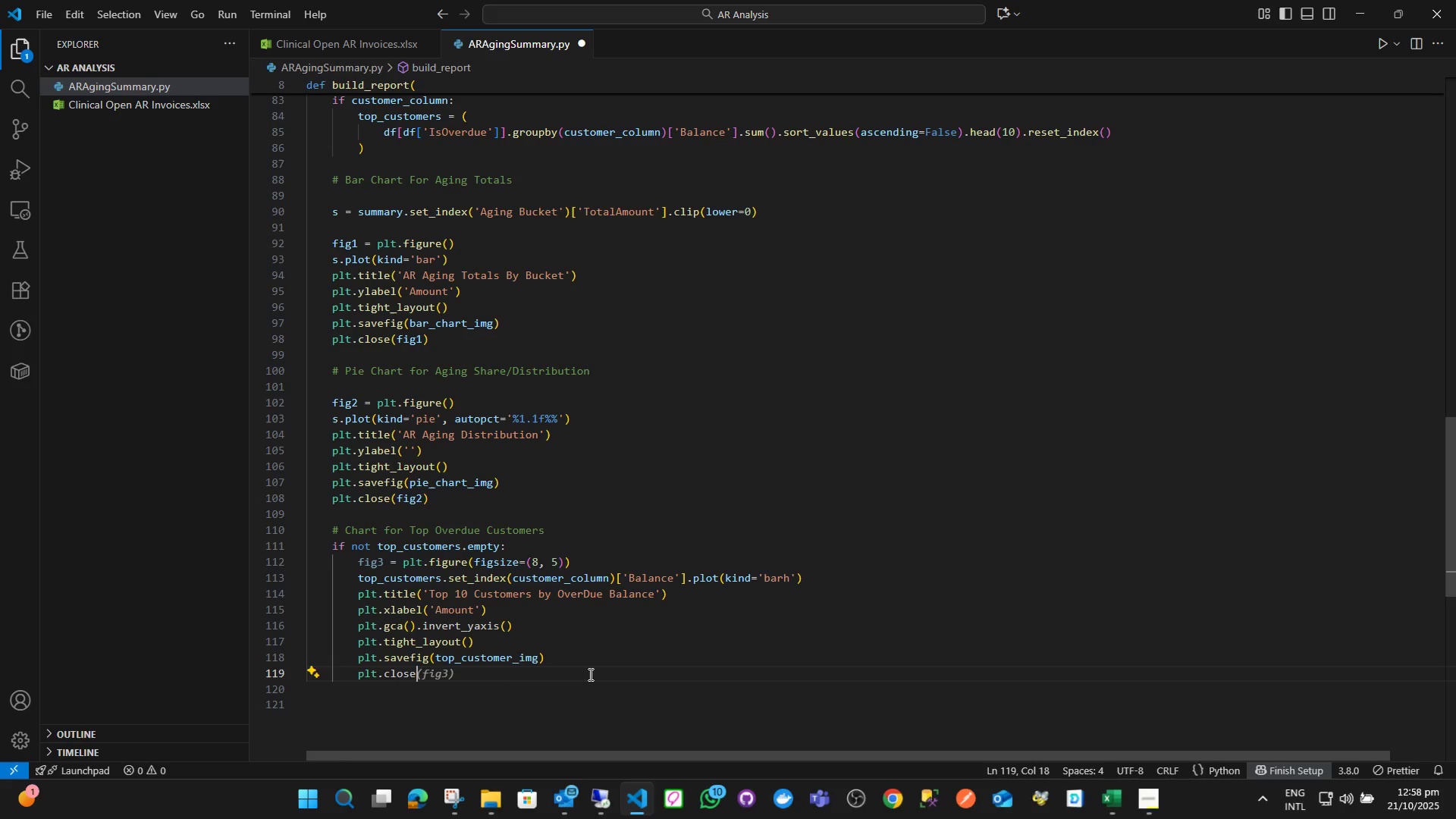 
type((fig)
 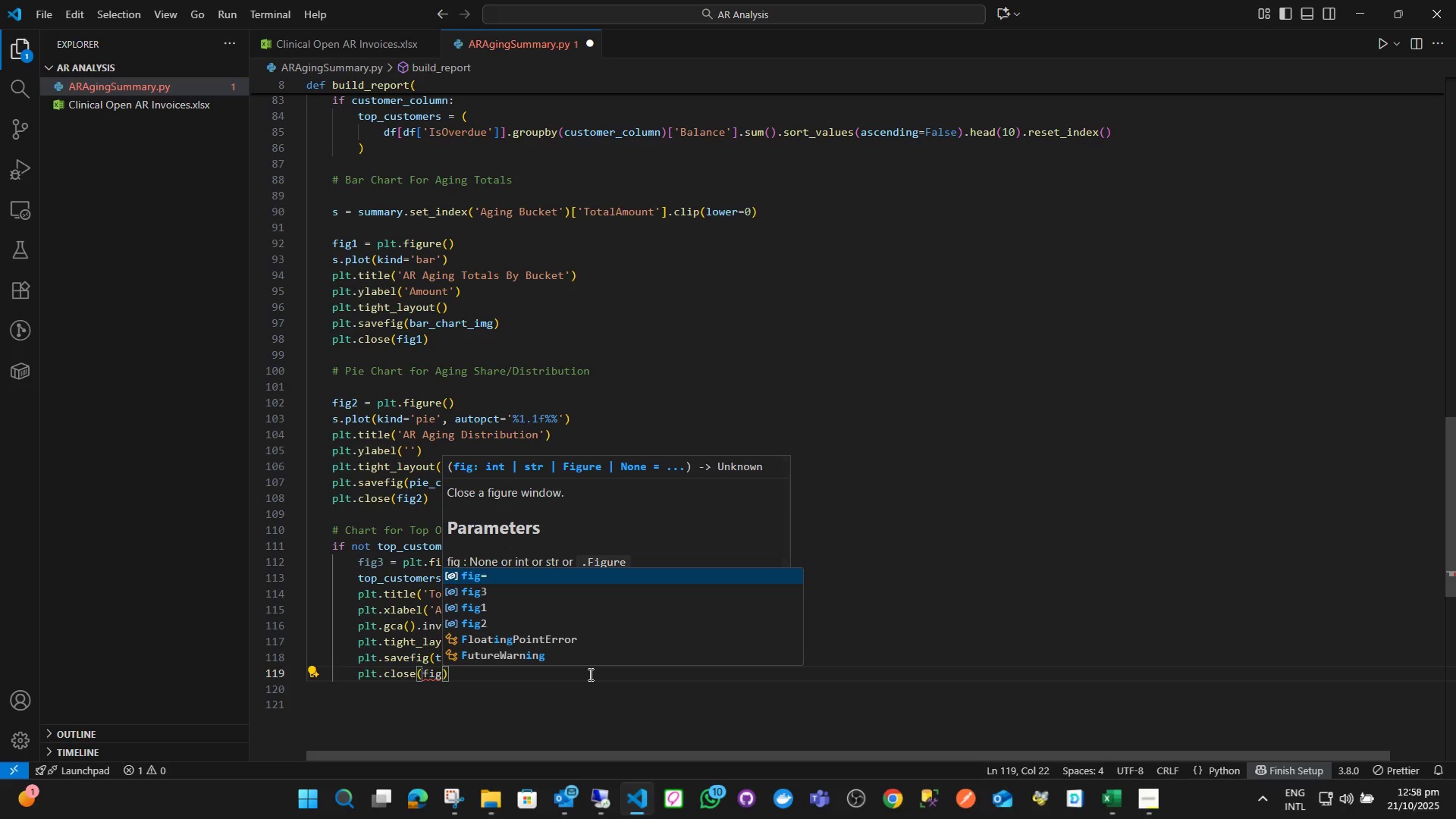 
key(ArrowDown)
 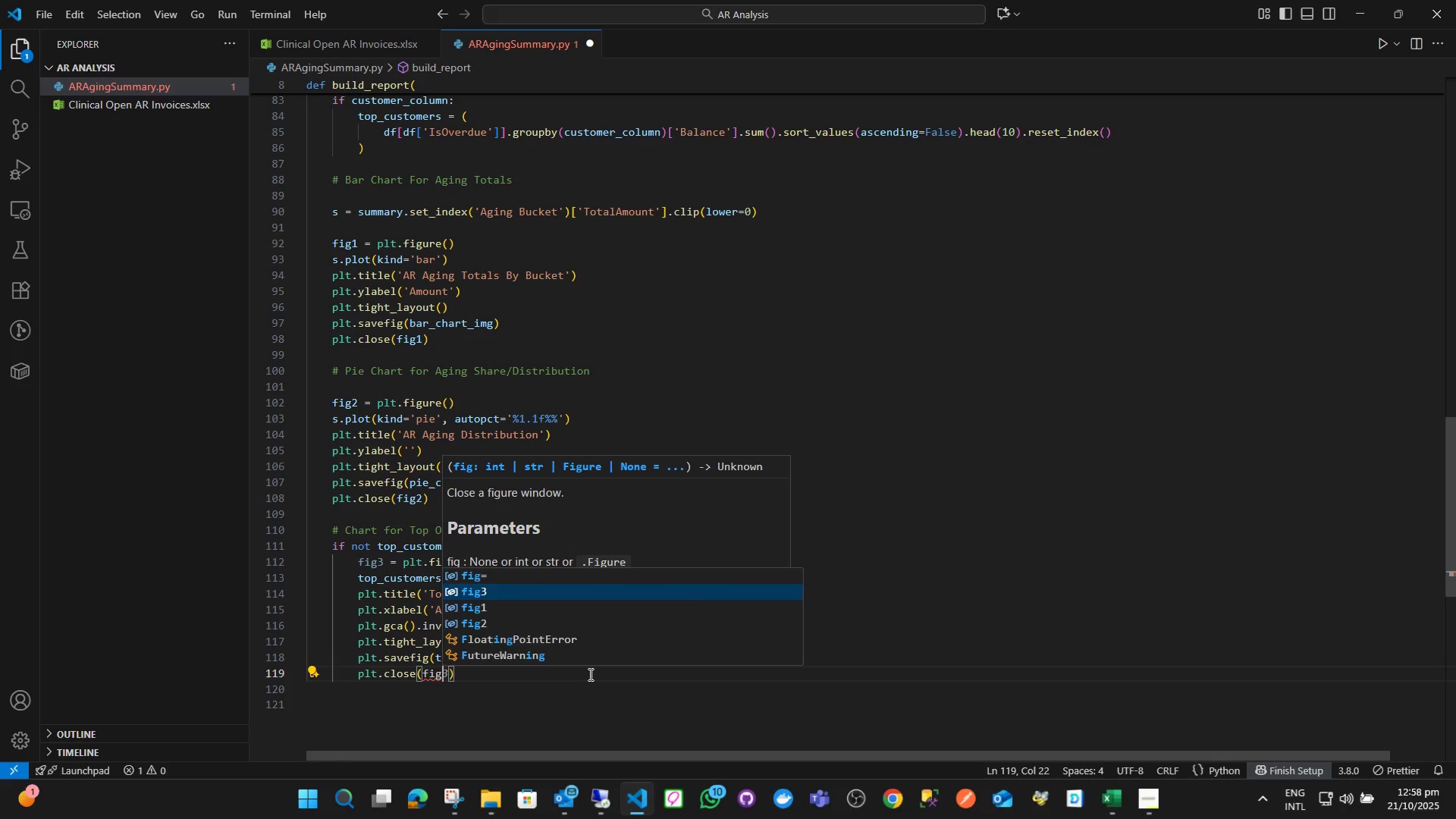 
key(Enter)
 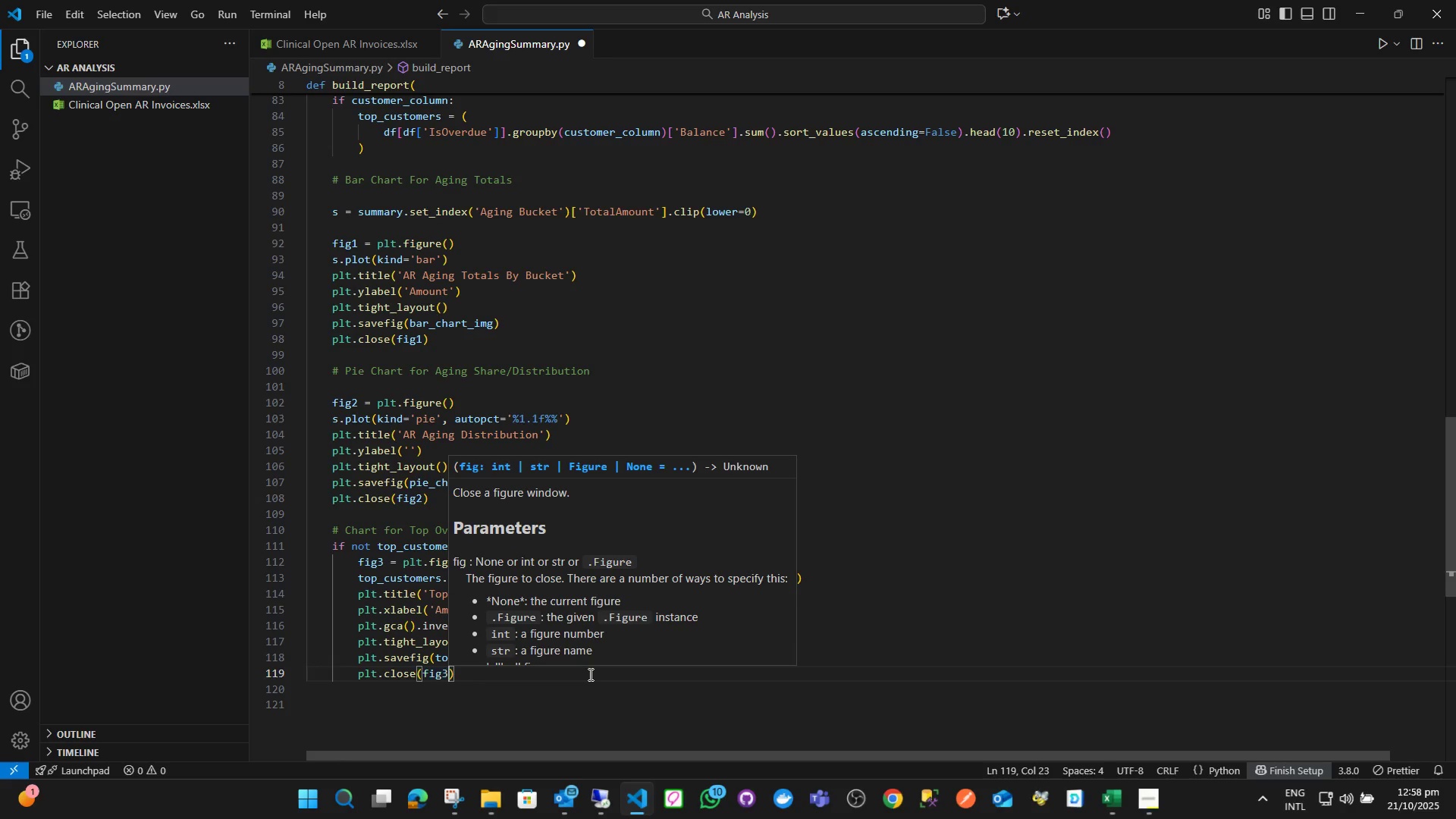 
key(ArrowRight)
 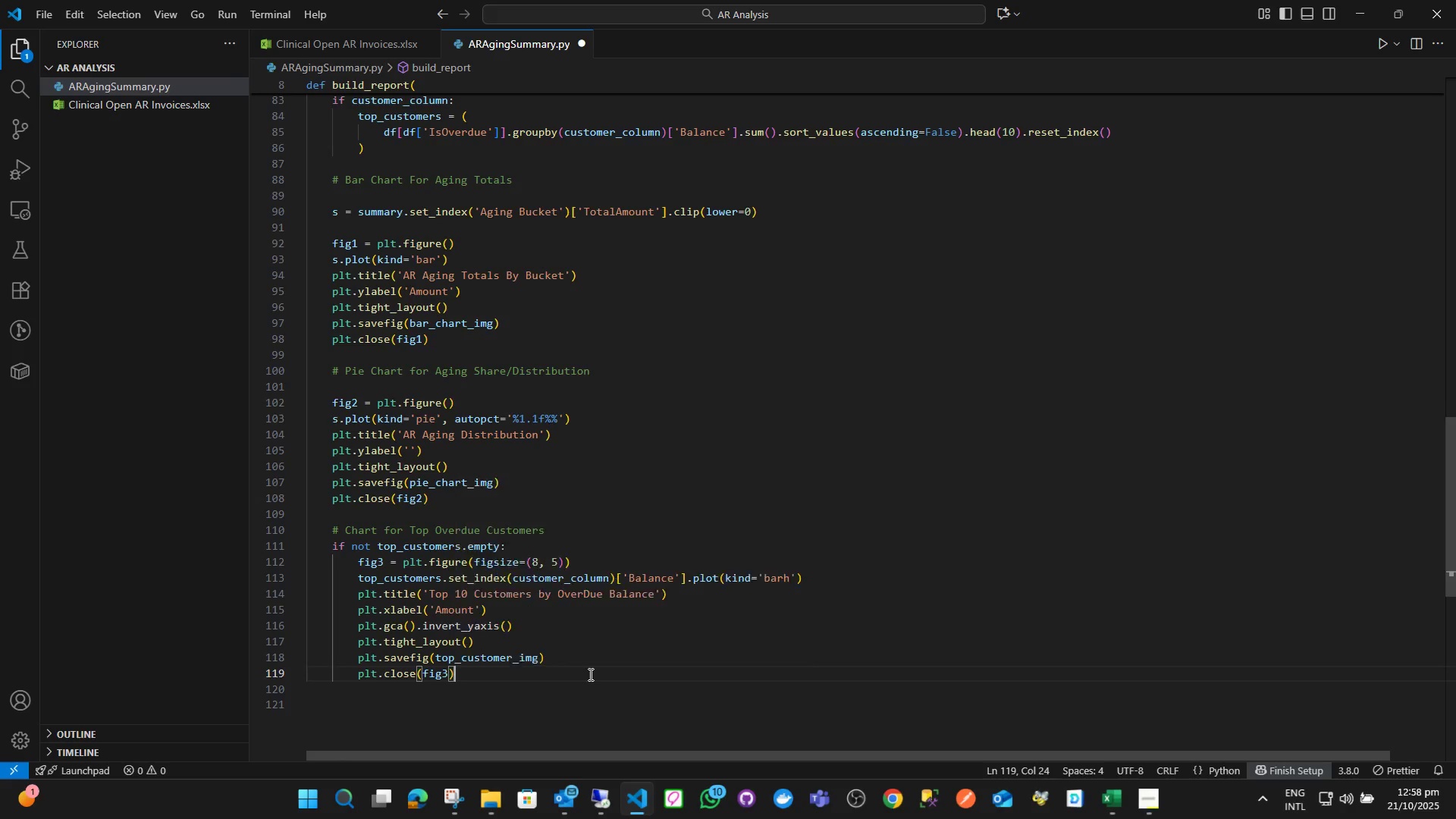 
key(Enter)
 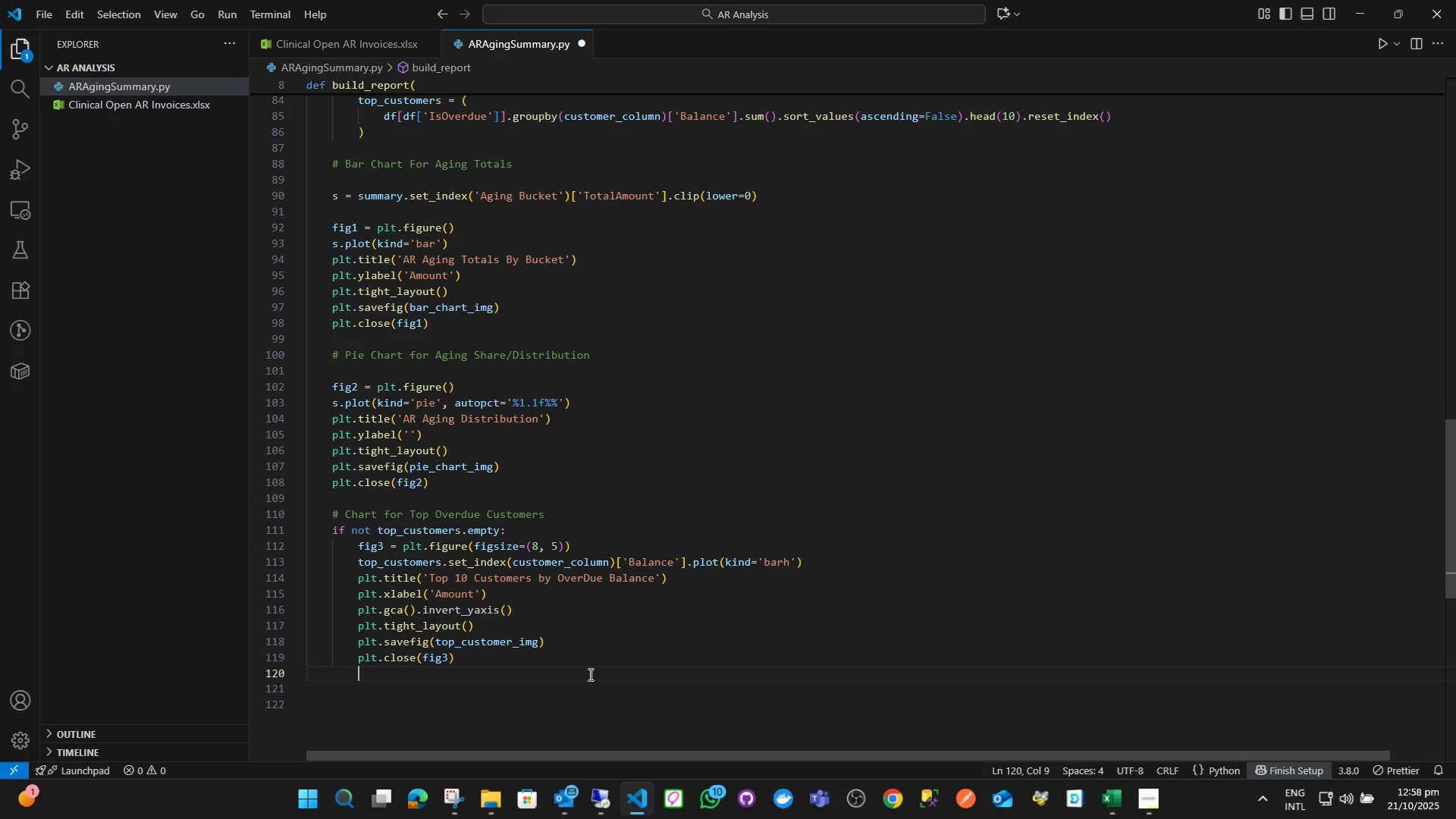 
key(Enter)
 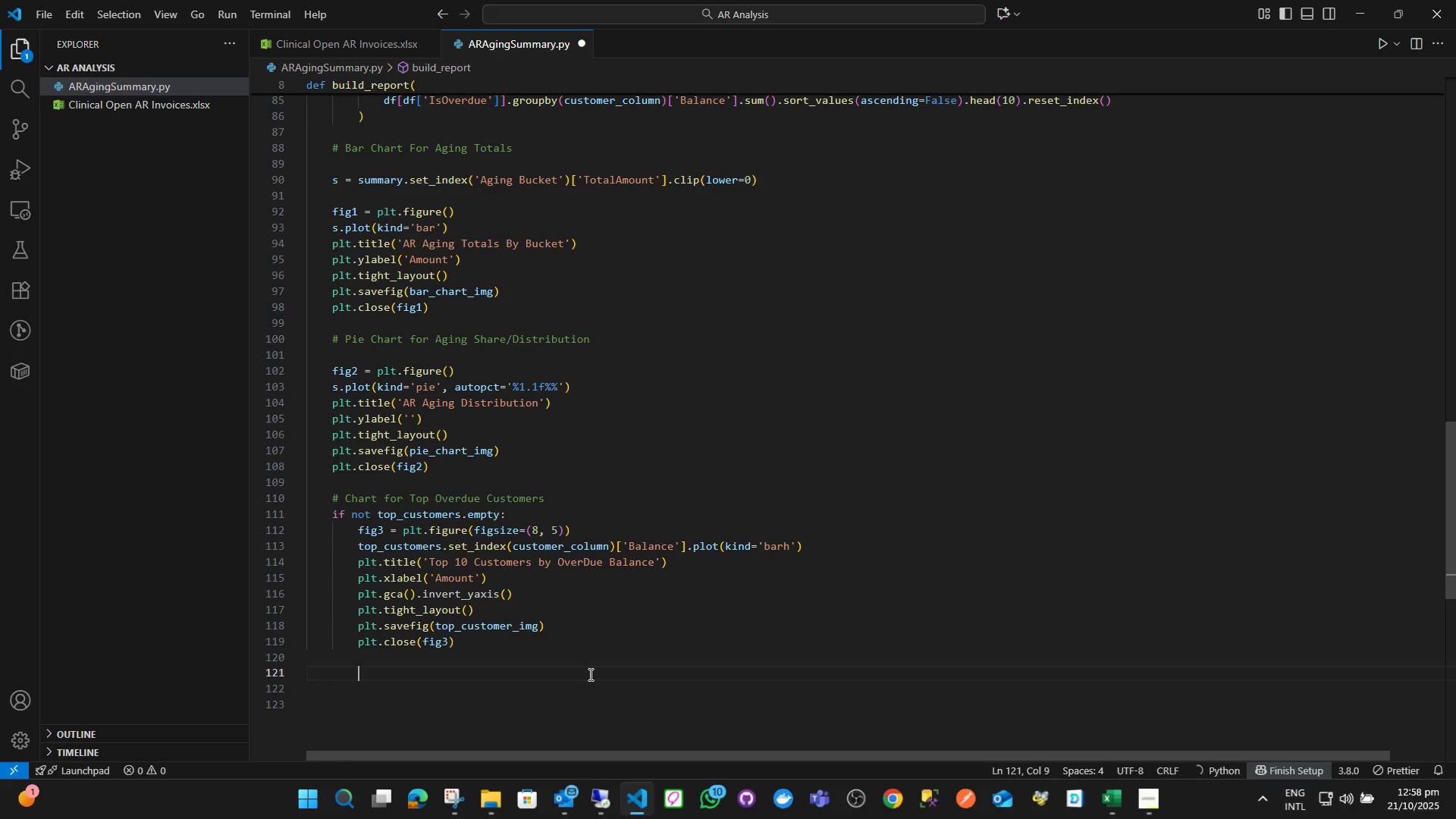 
key(Backspace)
 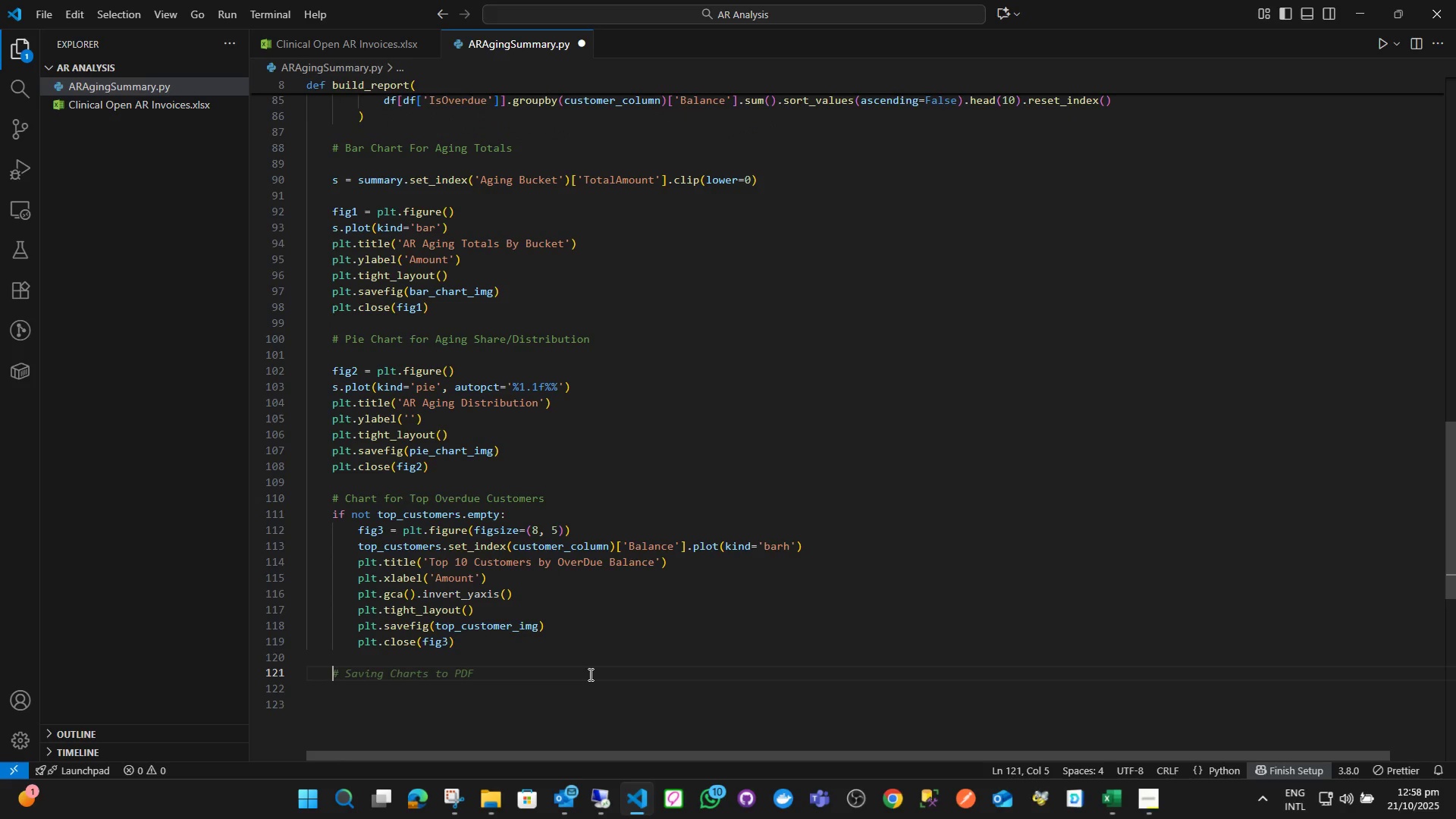 
type(# PDF Comp)
key(Backspace)
type(pilatiom )
key(Backspace)
key(Backspace)
type(n of All Charts)
 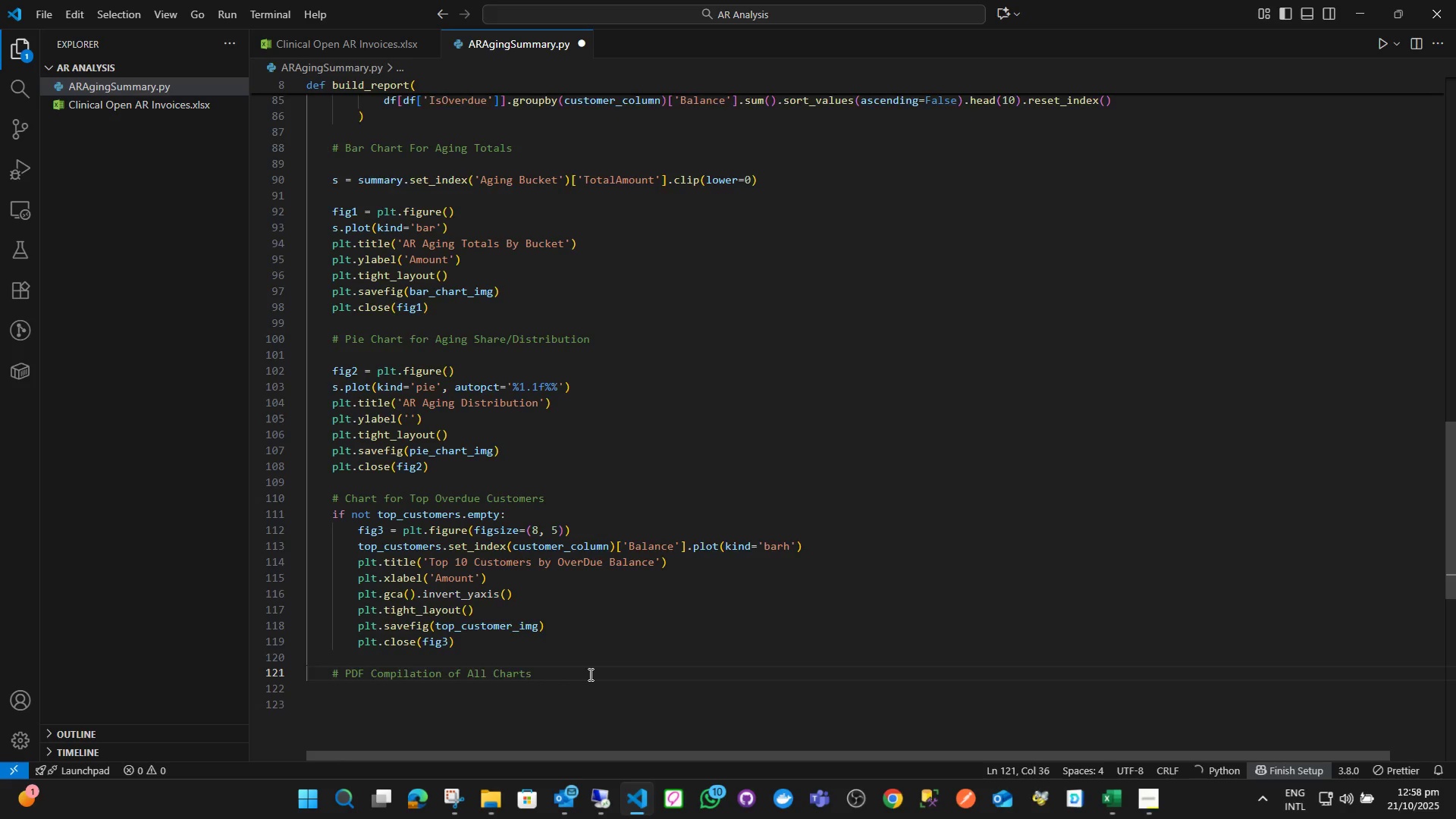 
key(Enter)
 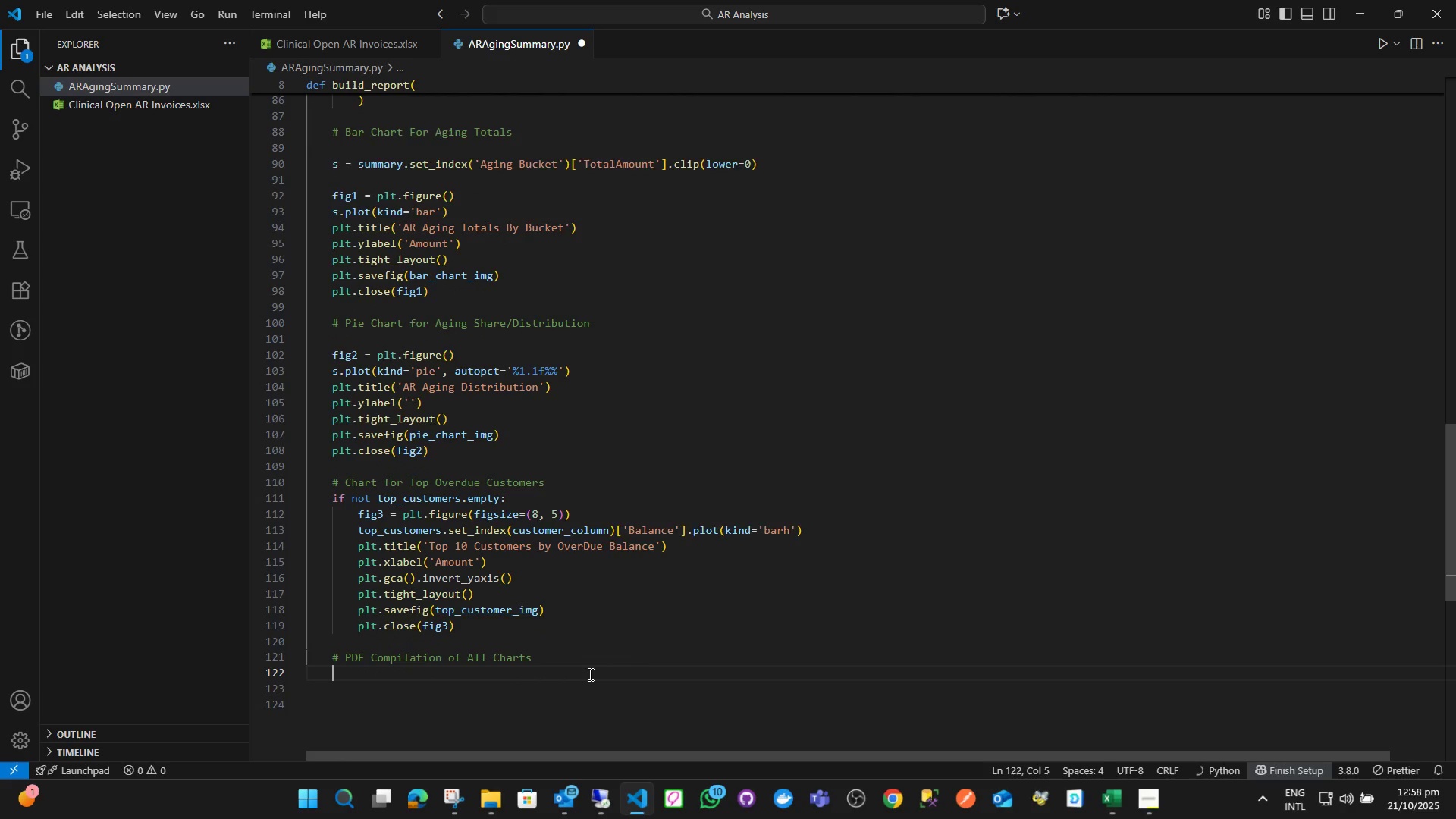 
key(Enter)
 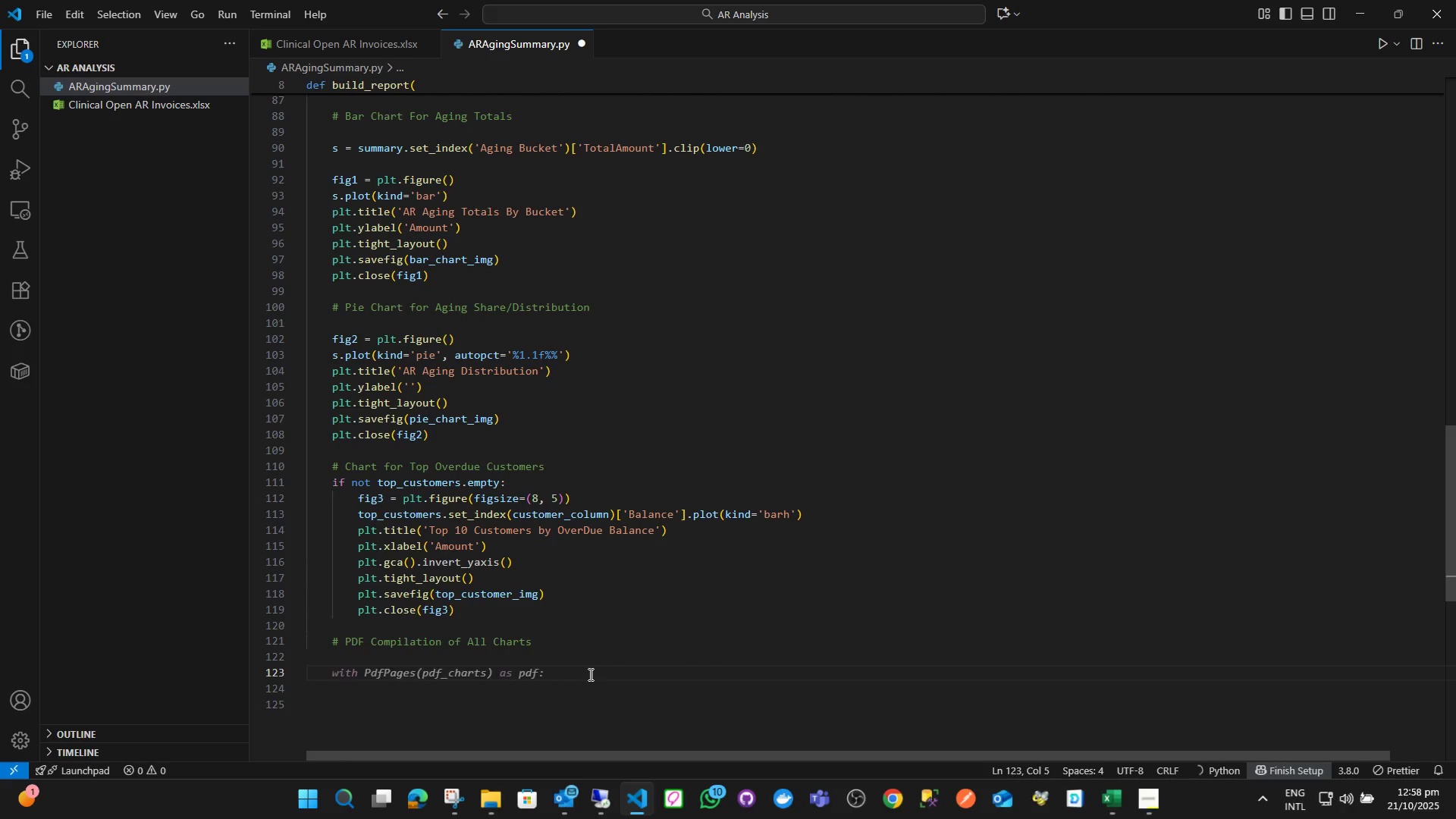 
type(with pd)
 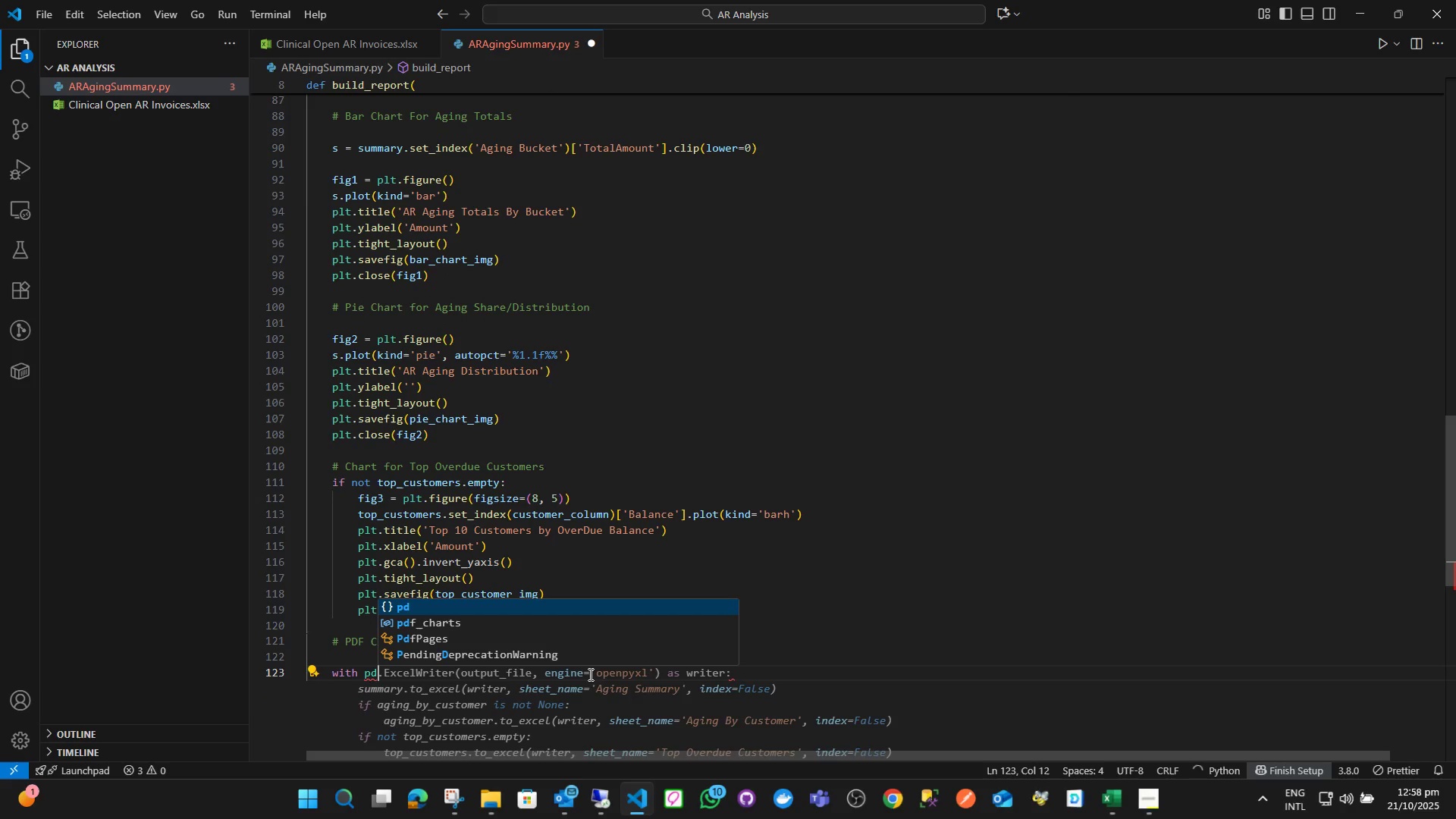 
key(ArrowDown)
 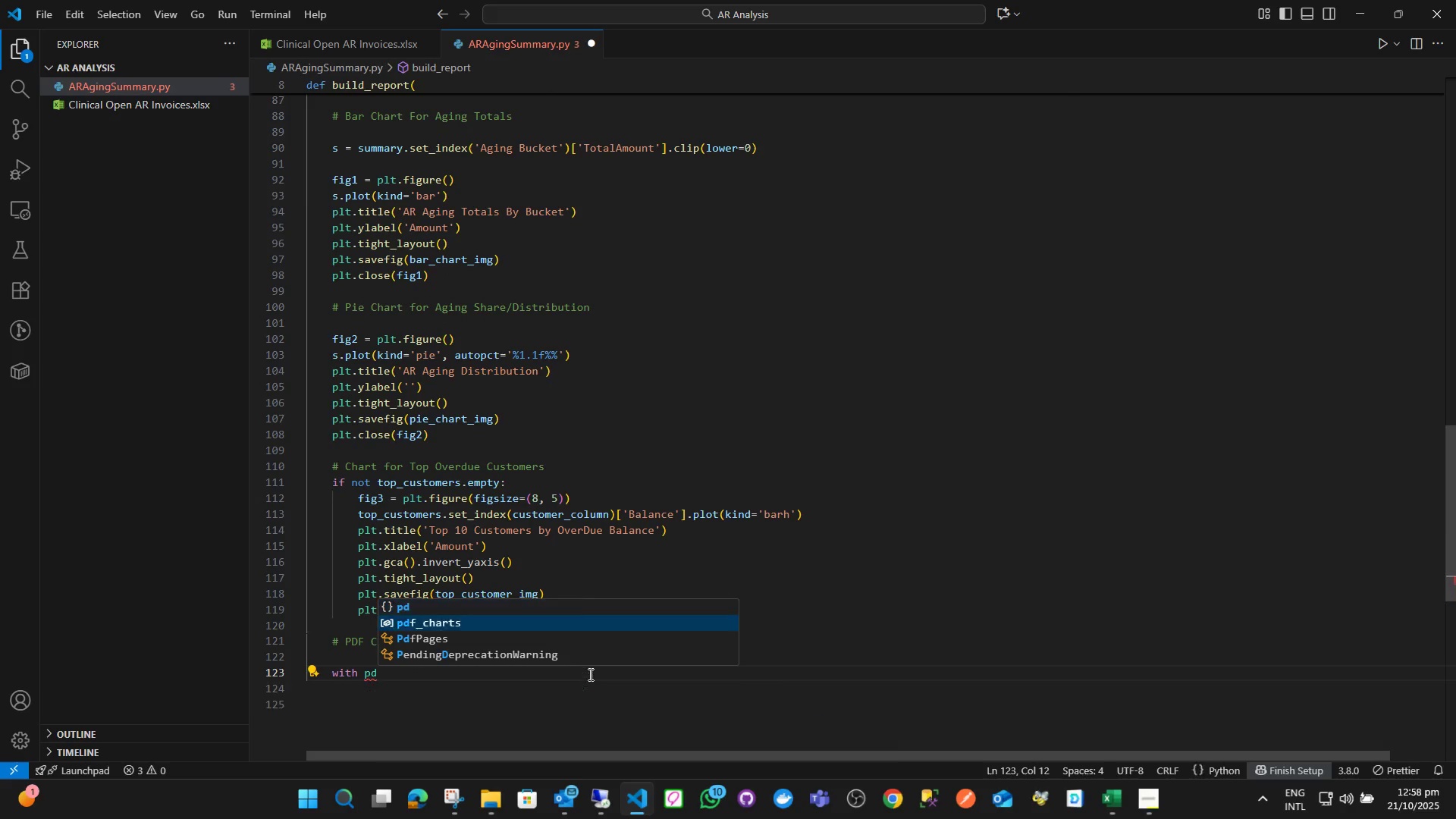 
key(ArrowDown)
 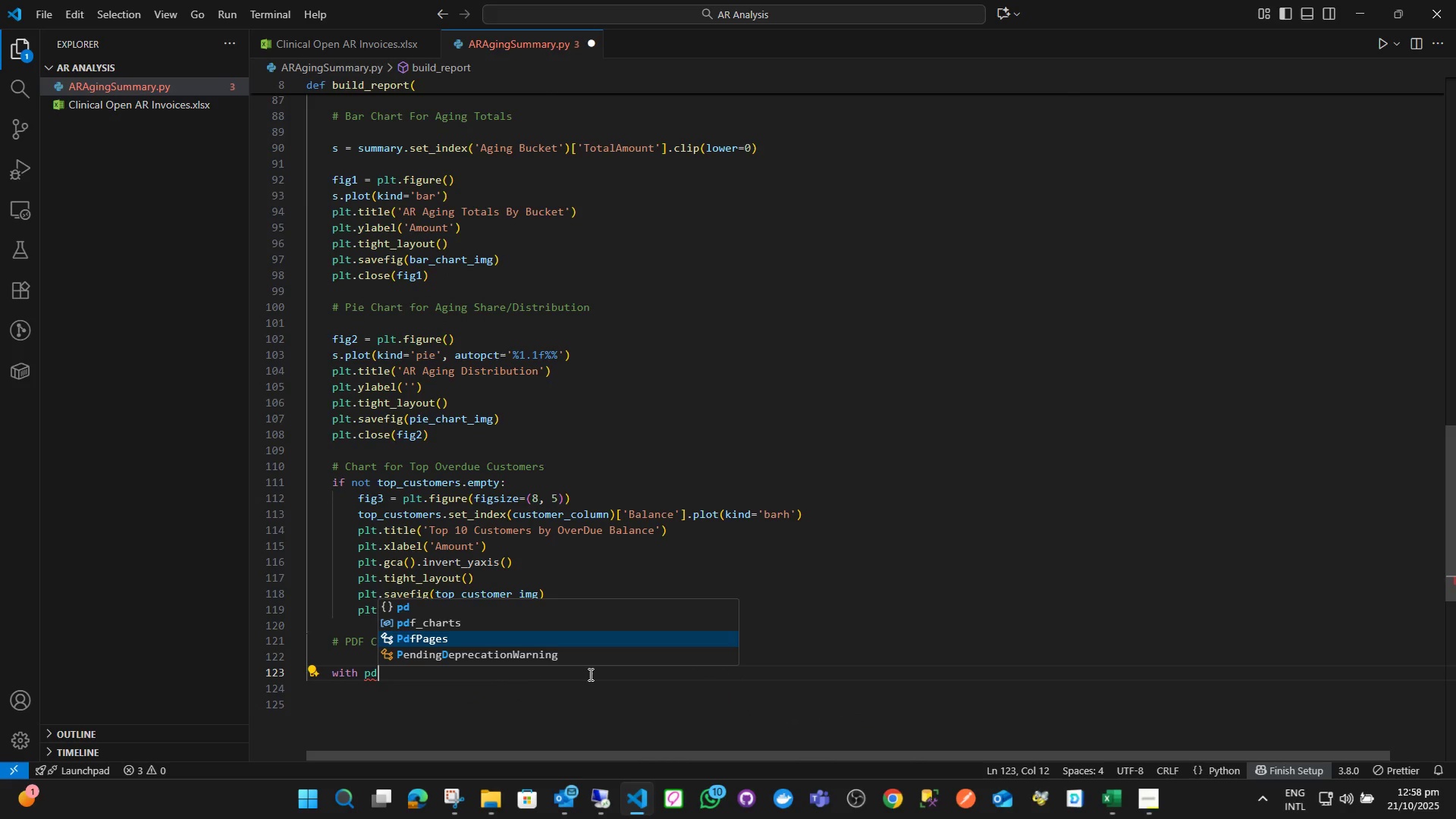 
key(Enter)
 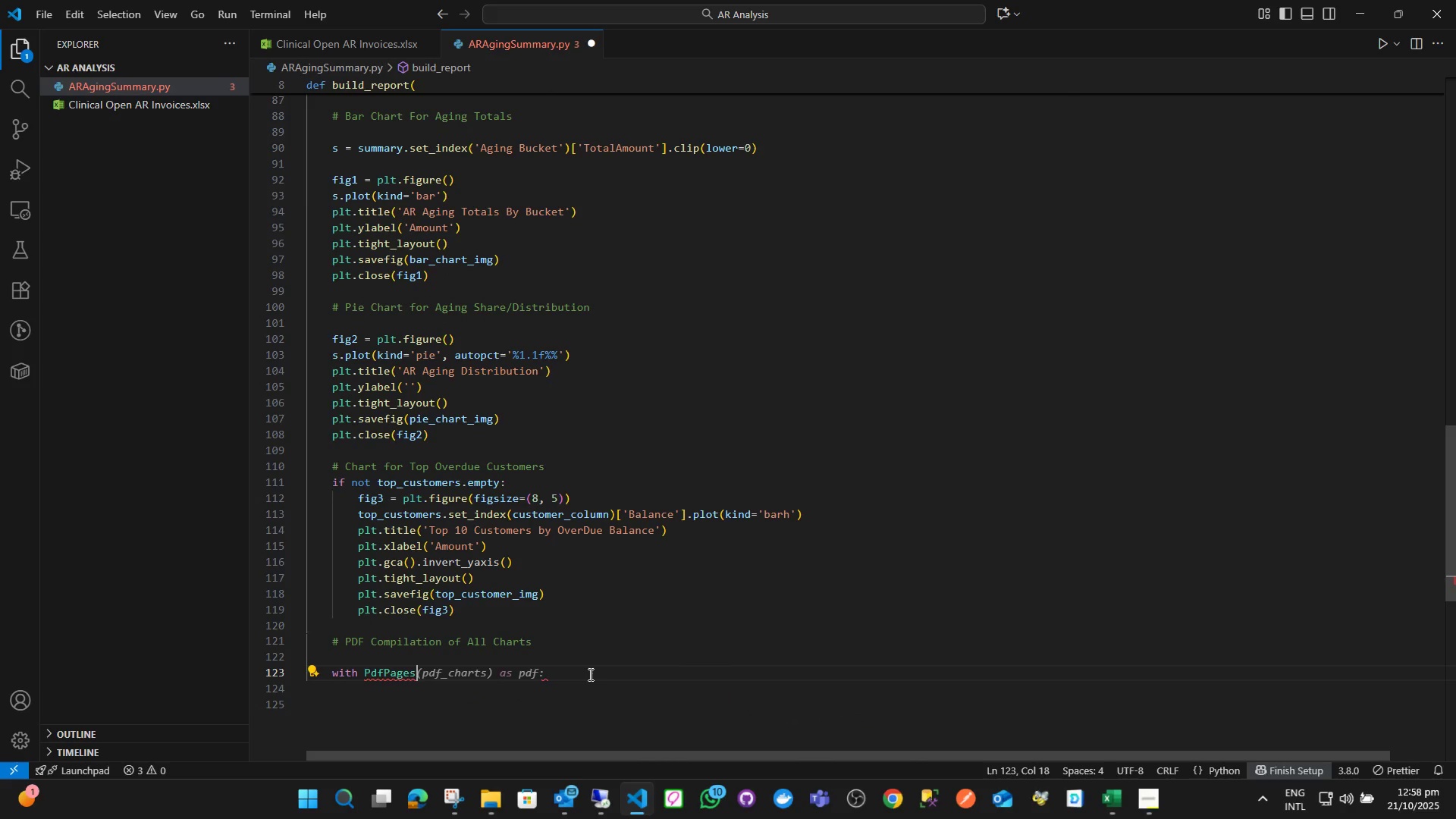 
type( )
key(Backspace)
type((pdf)
 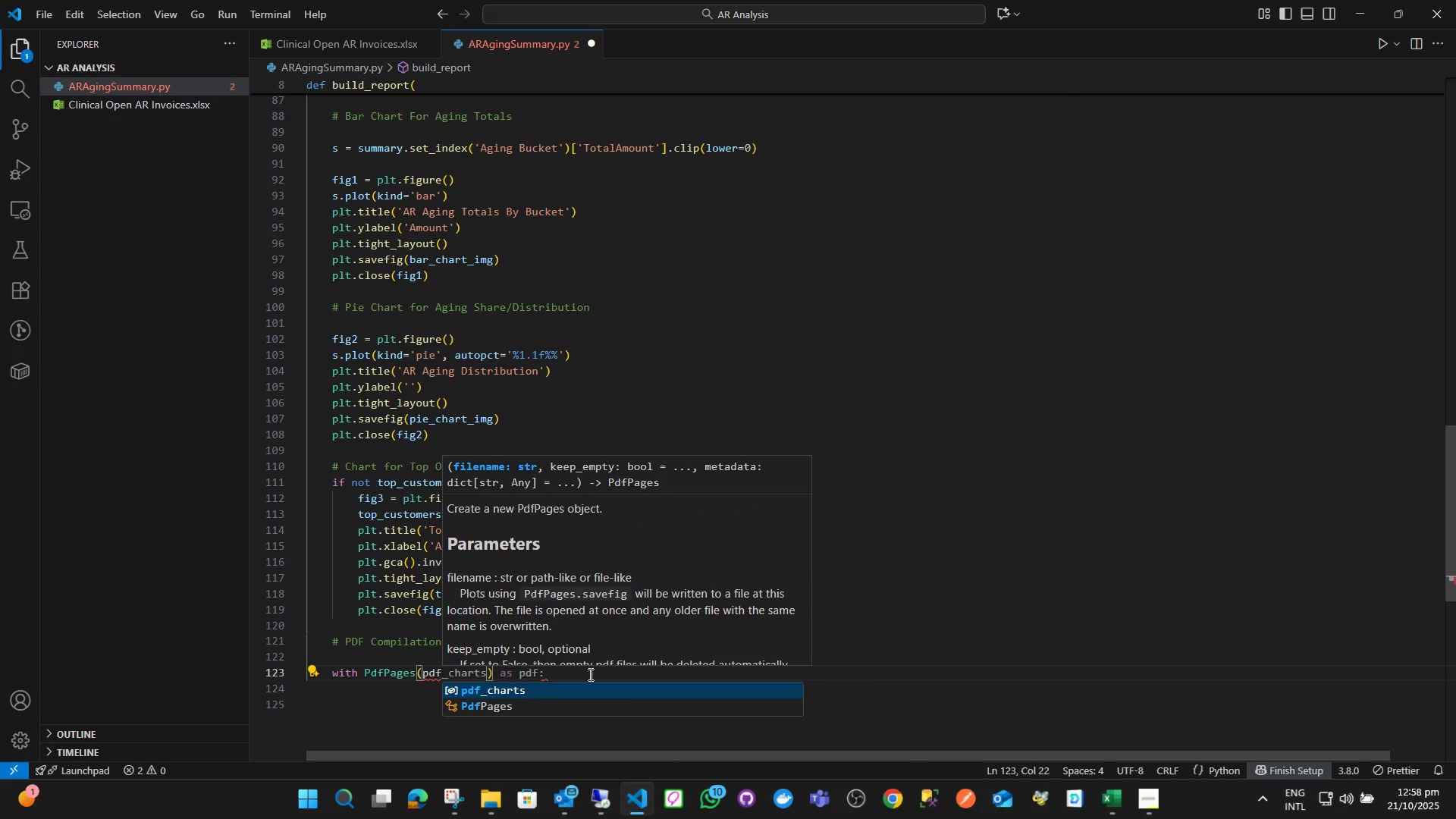 
key(Enter)
 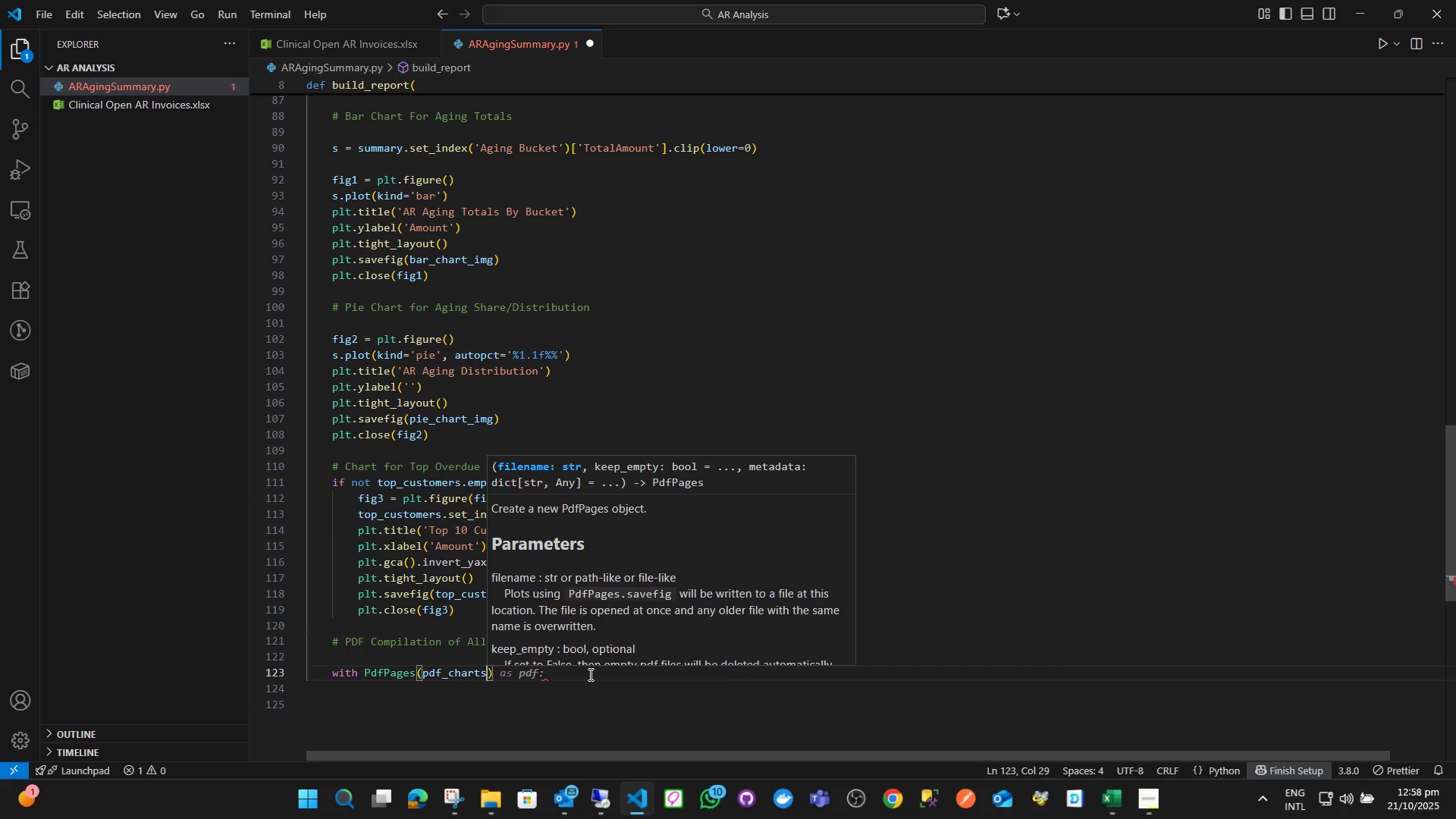 
key(ArrowRight)
 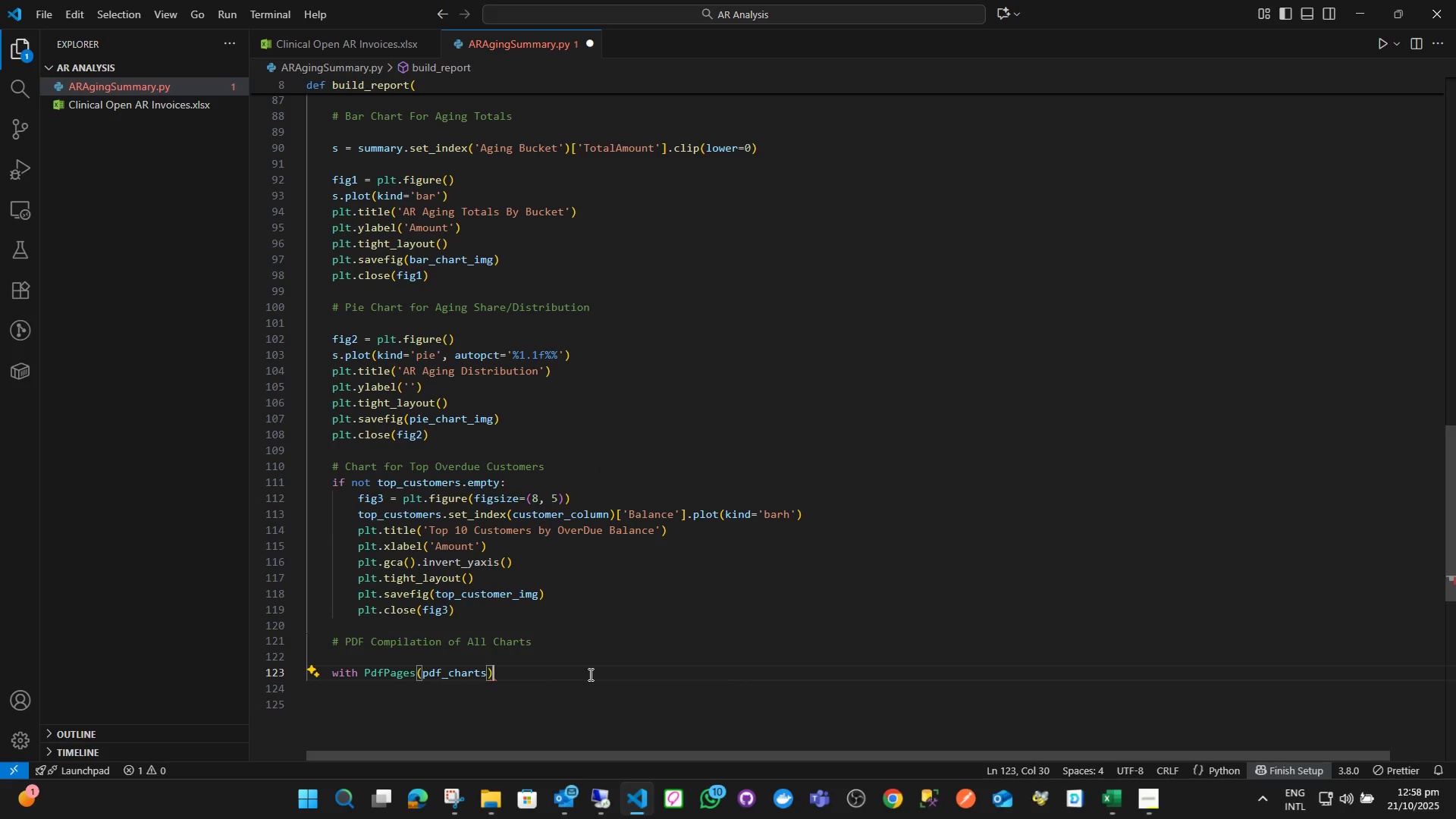 
type( as pdf:)
 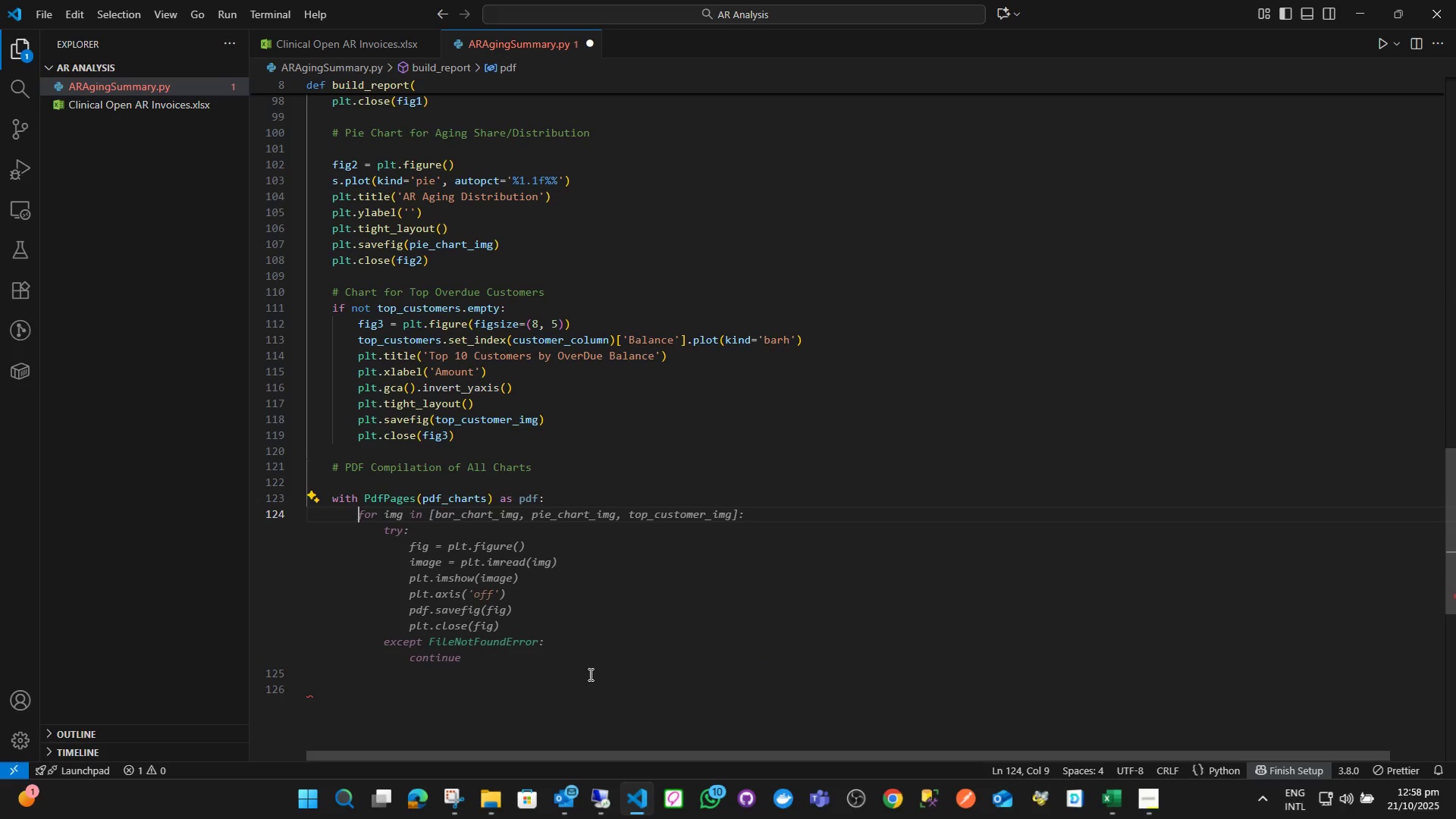 
 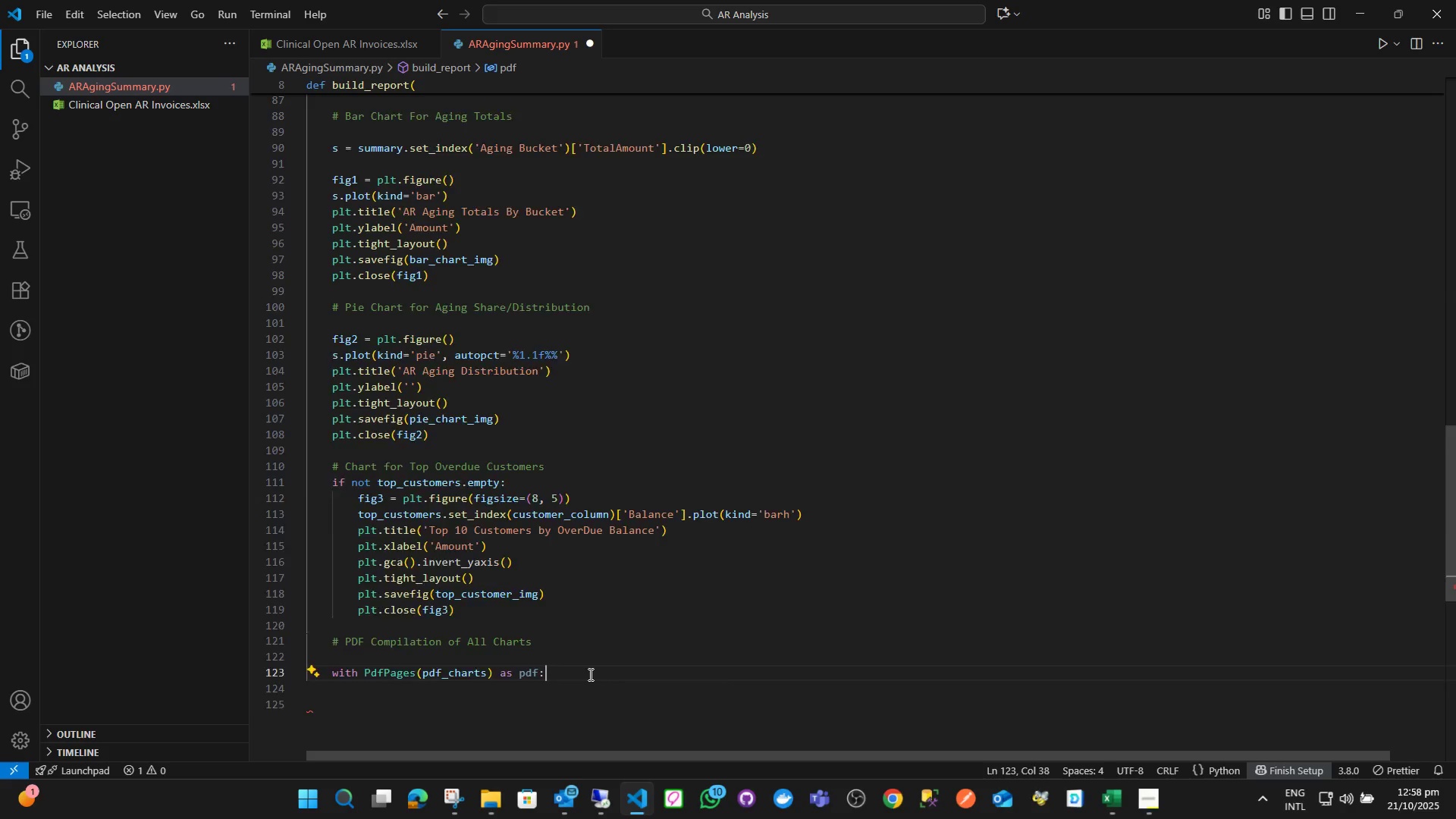 
key(Enter)
 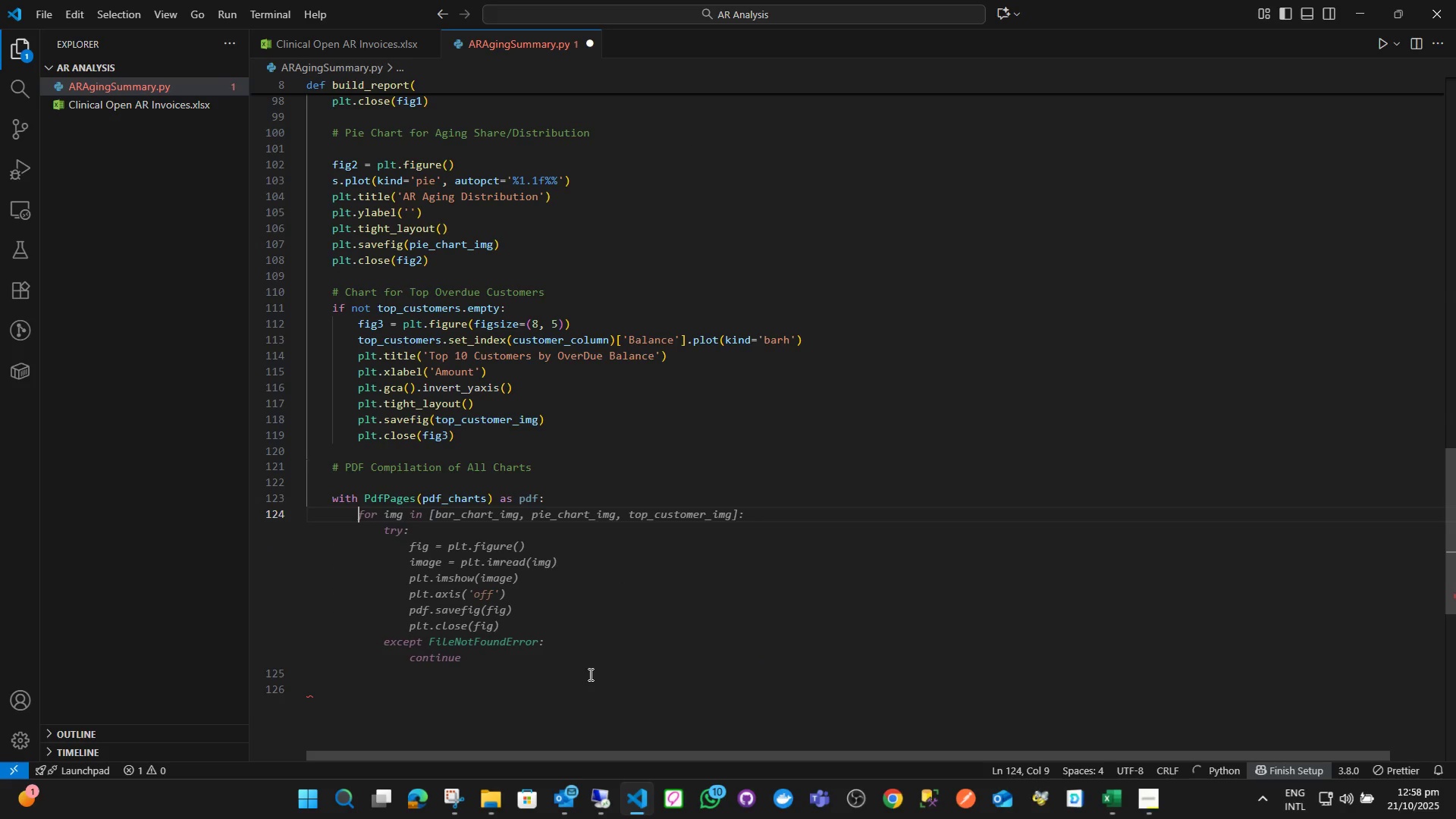 
type(fb = )
 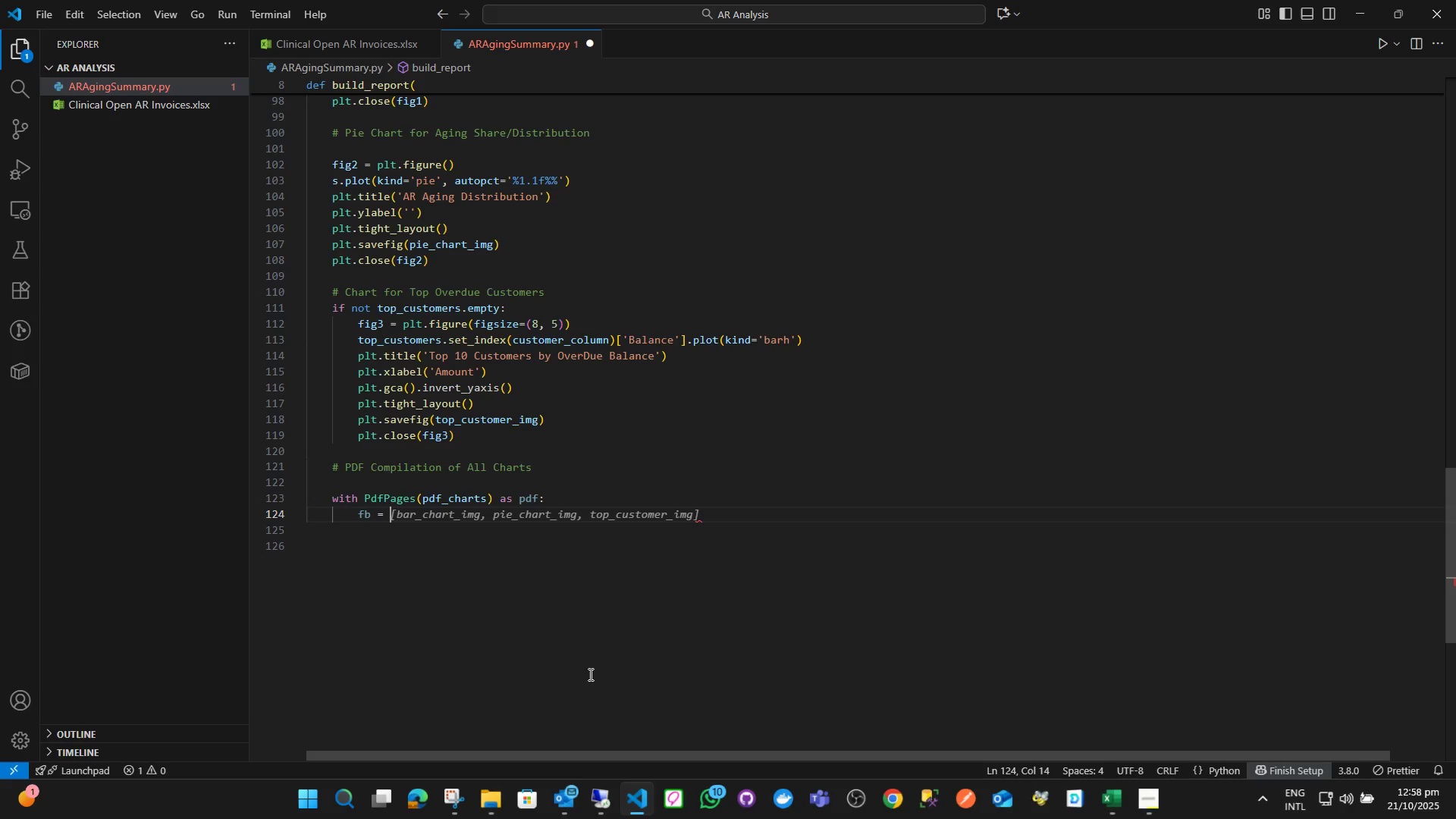 
type(plt.figure()
 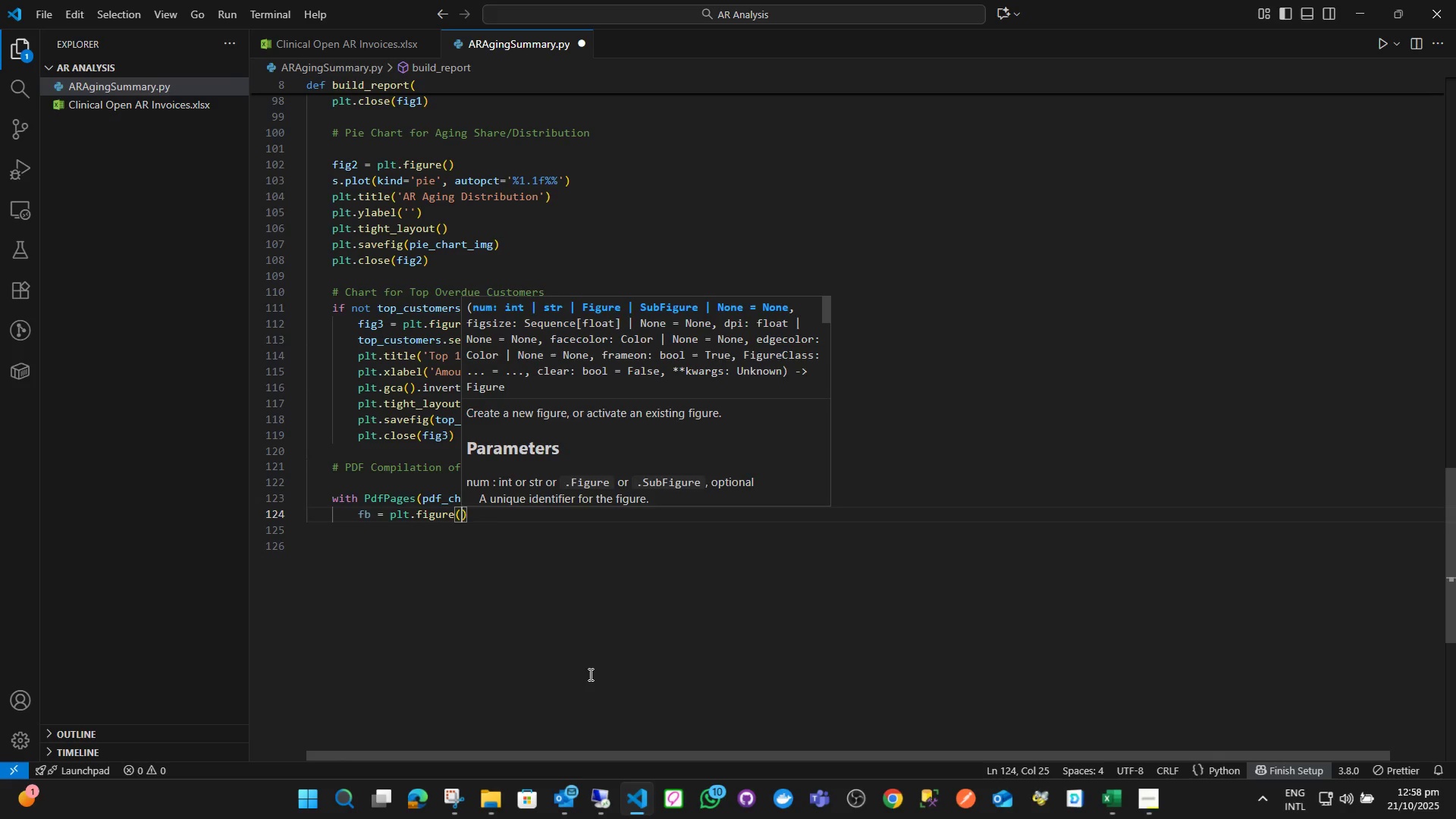 
 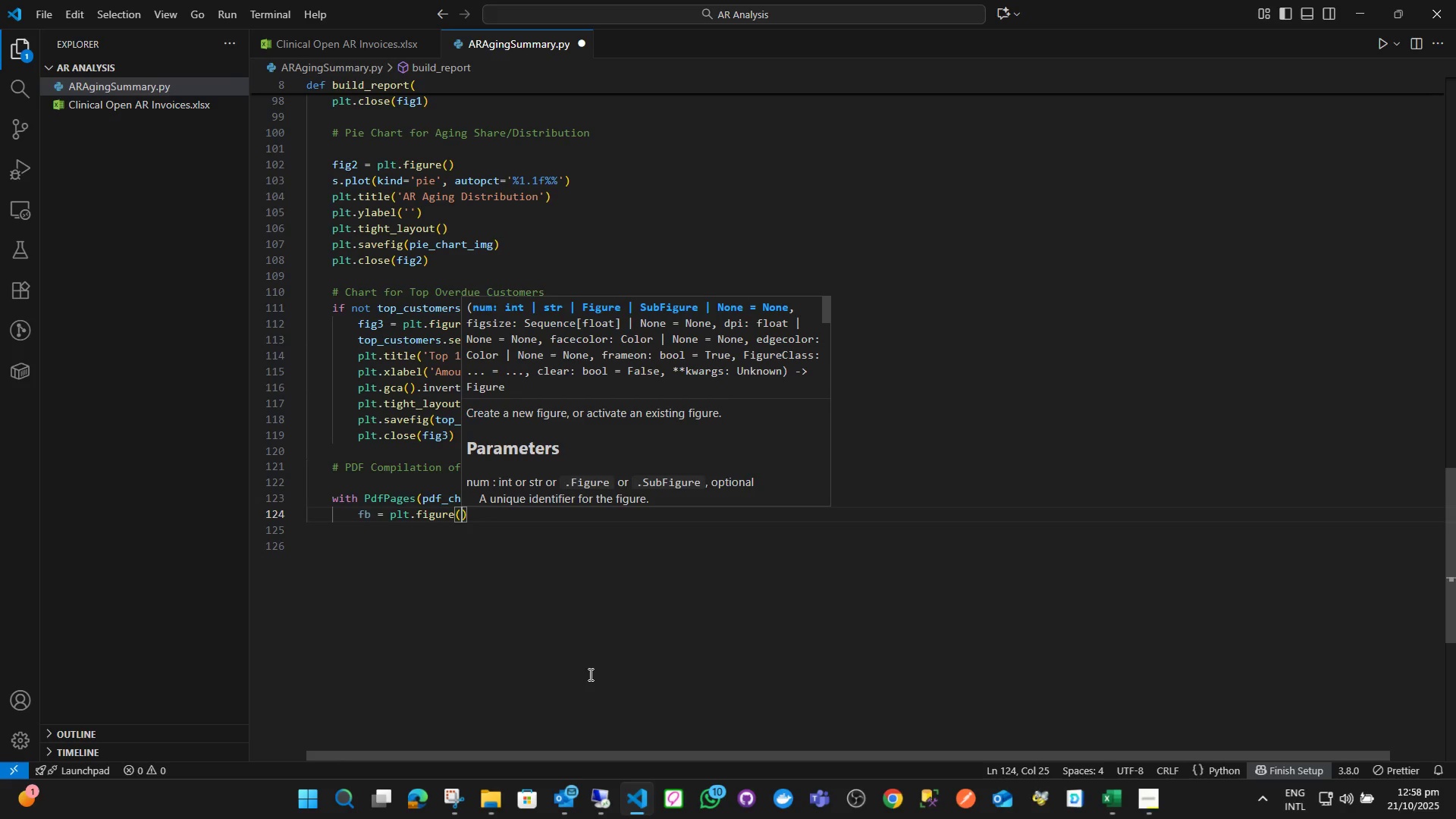 
key(ArrowRight)
 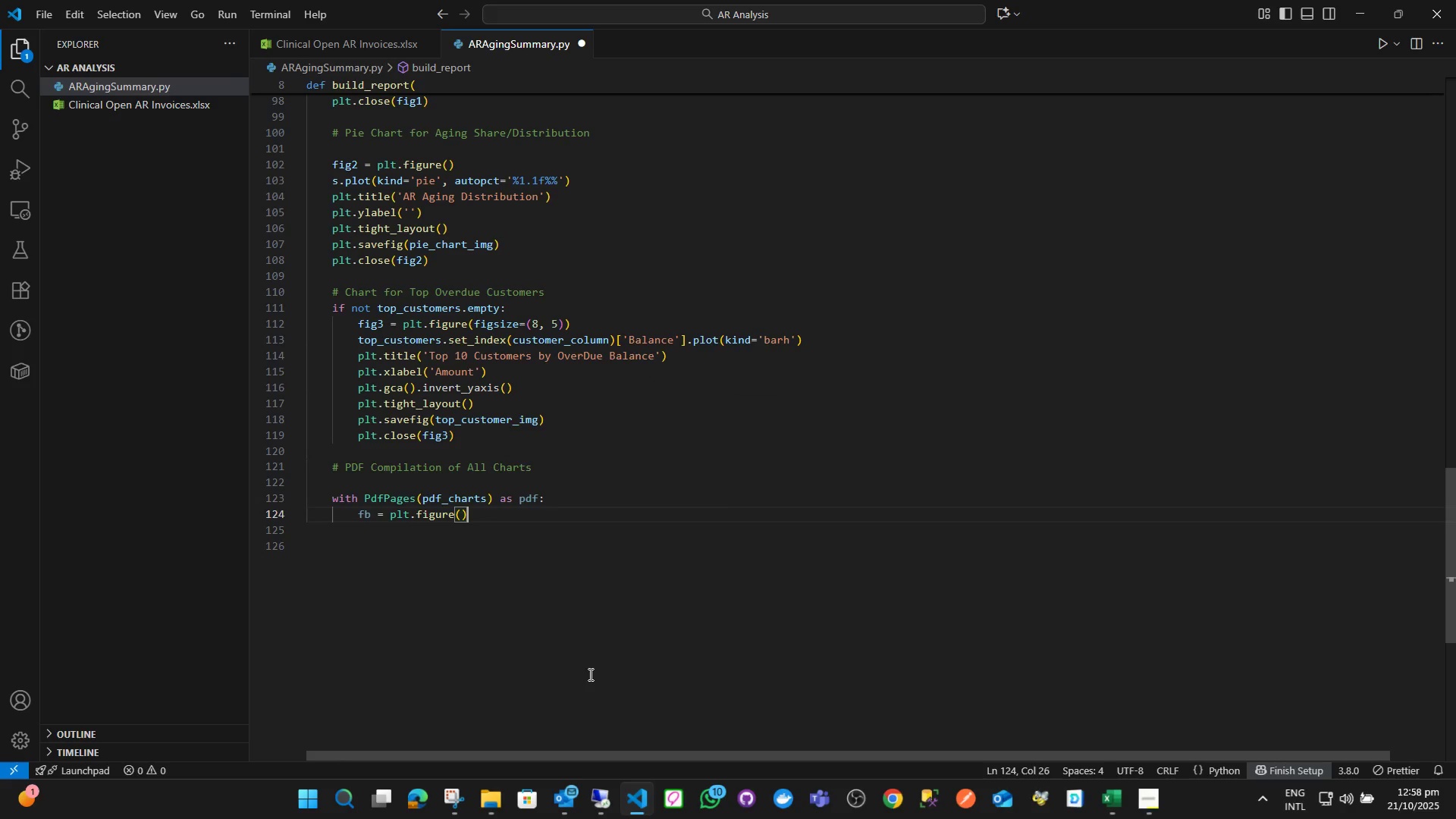 
key(Enter)
 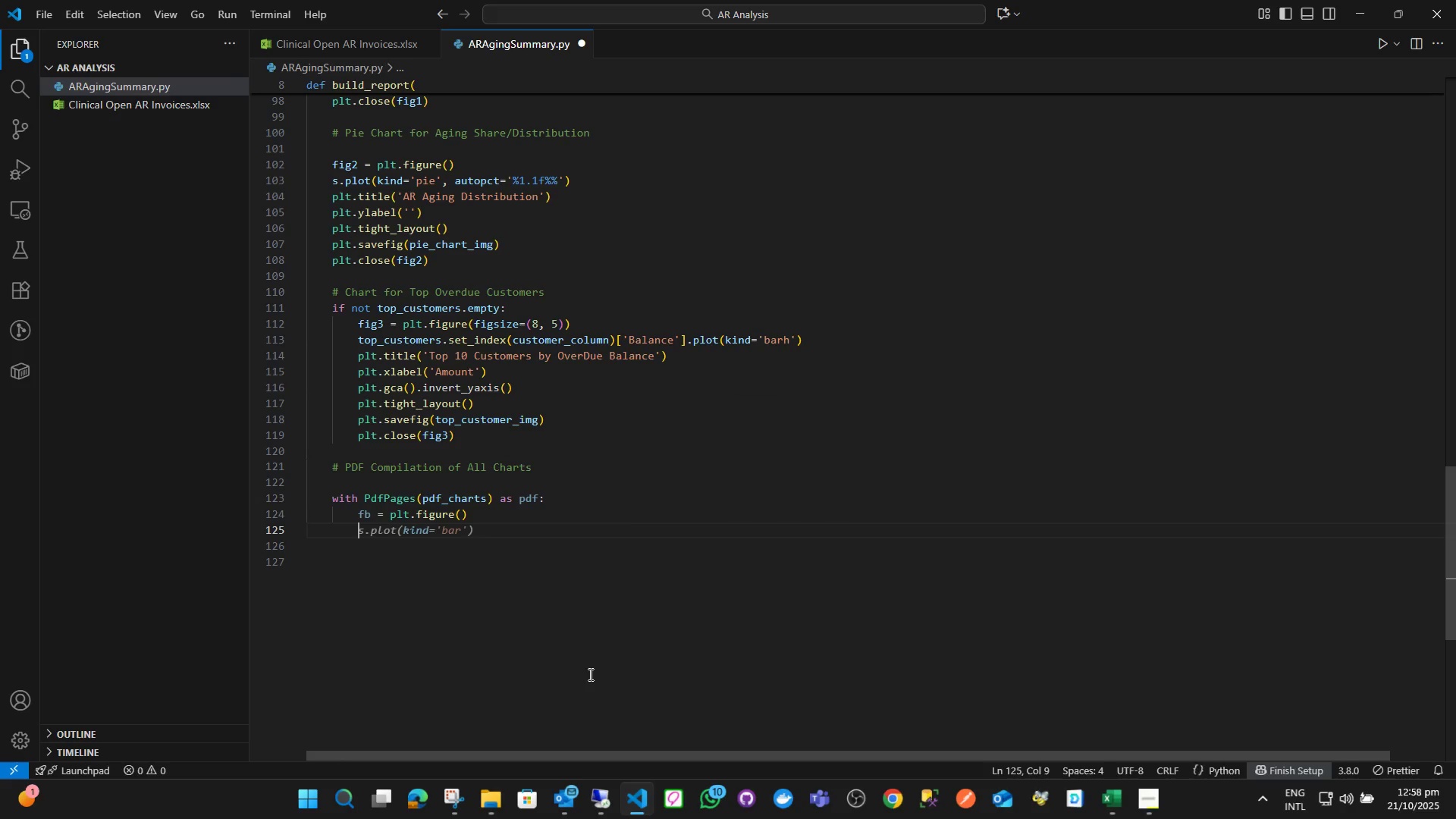 
type(s.plot(kind)
 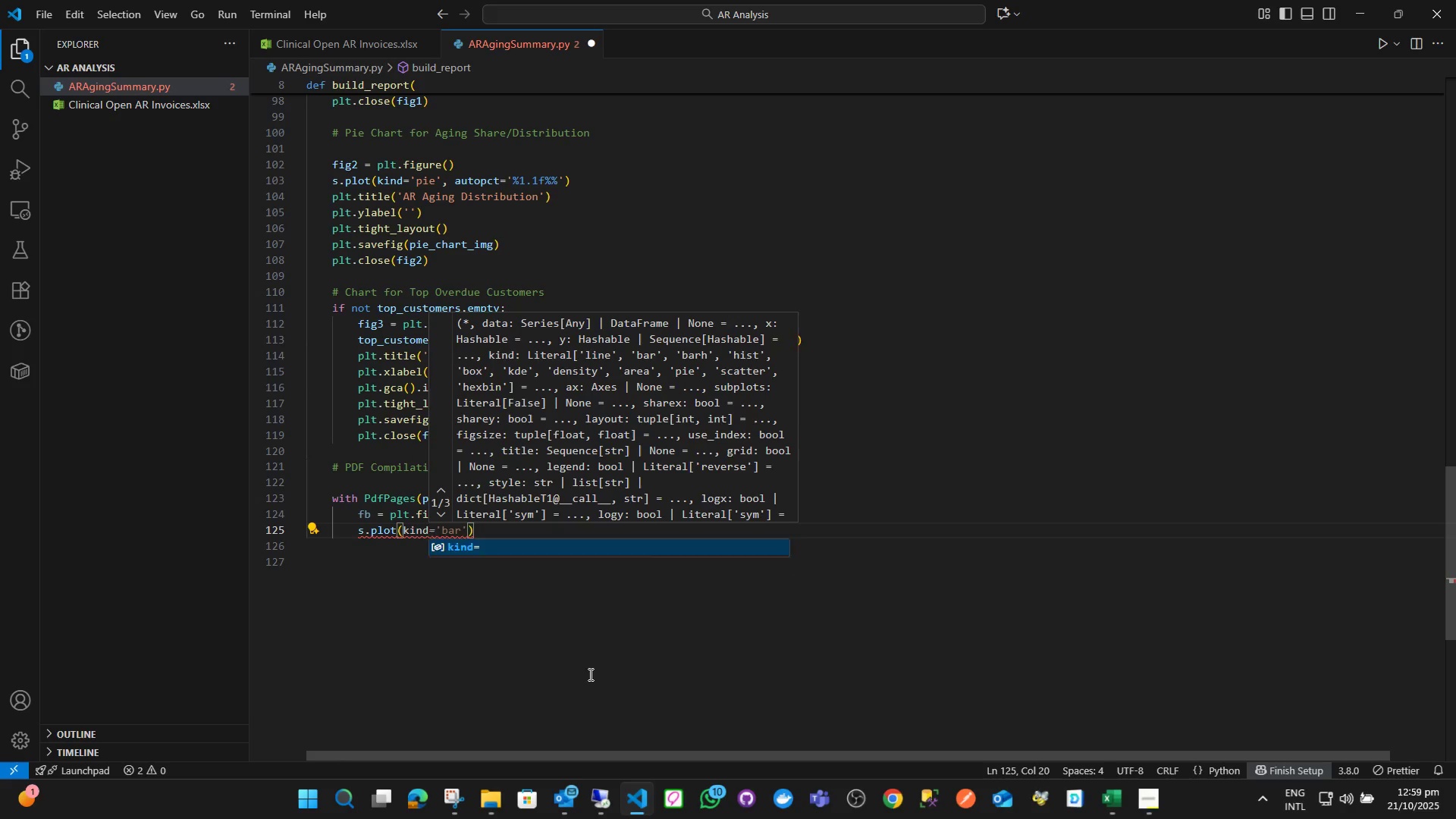 
 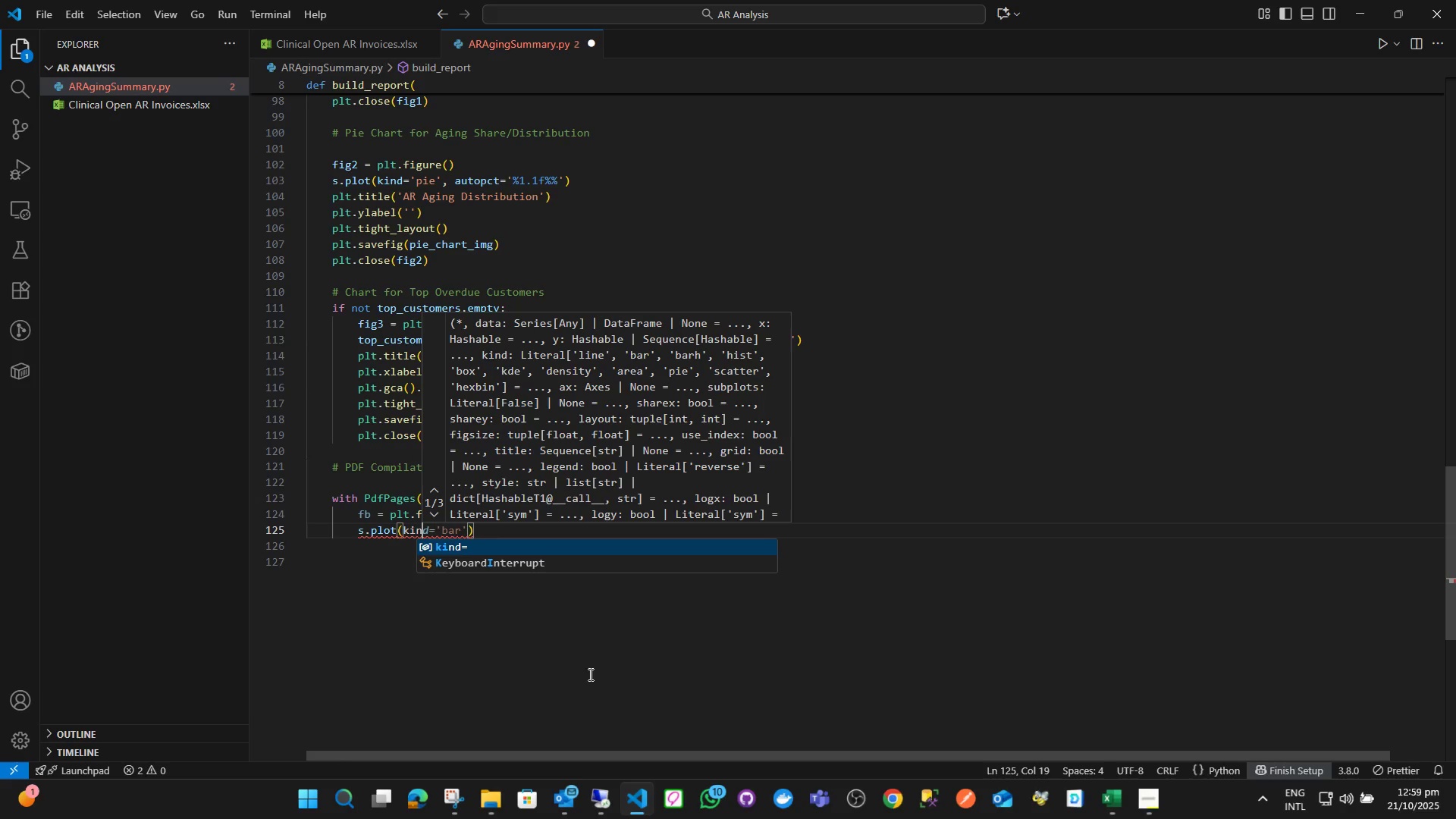 
key(Enter)
 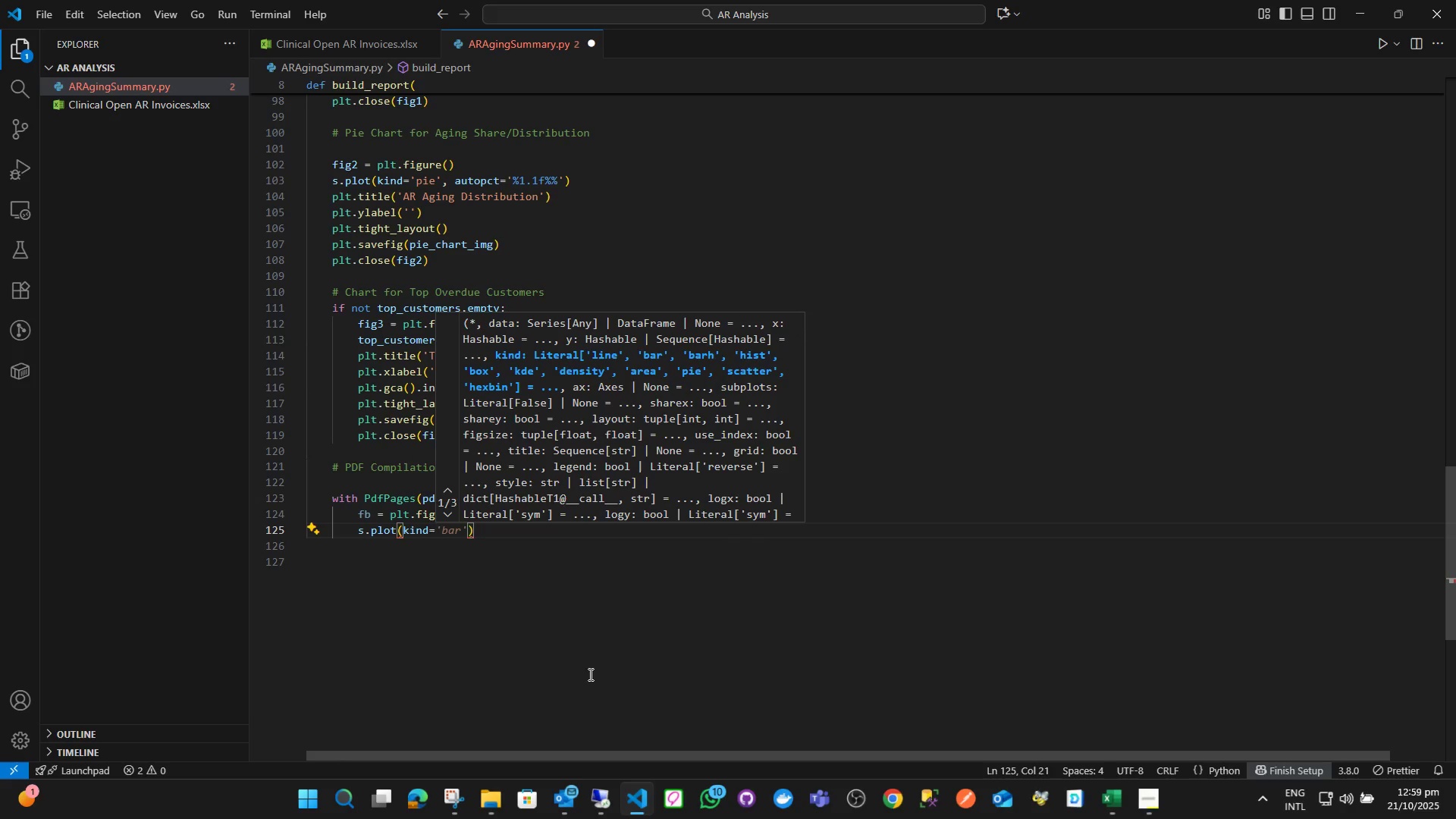 
key(Quote)
 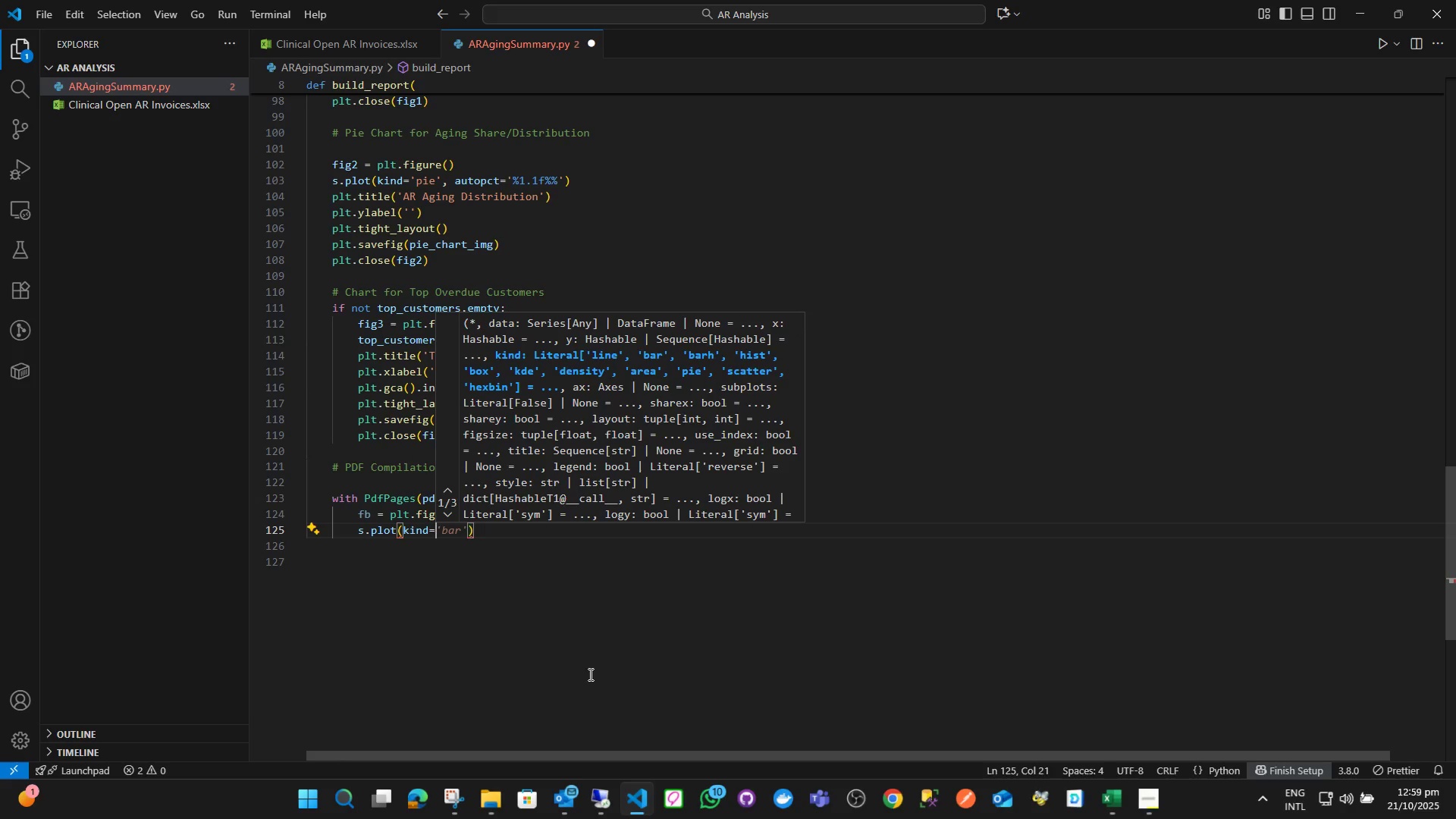 
key(Quote)
 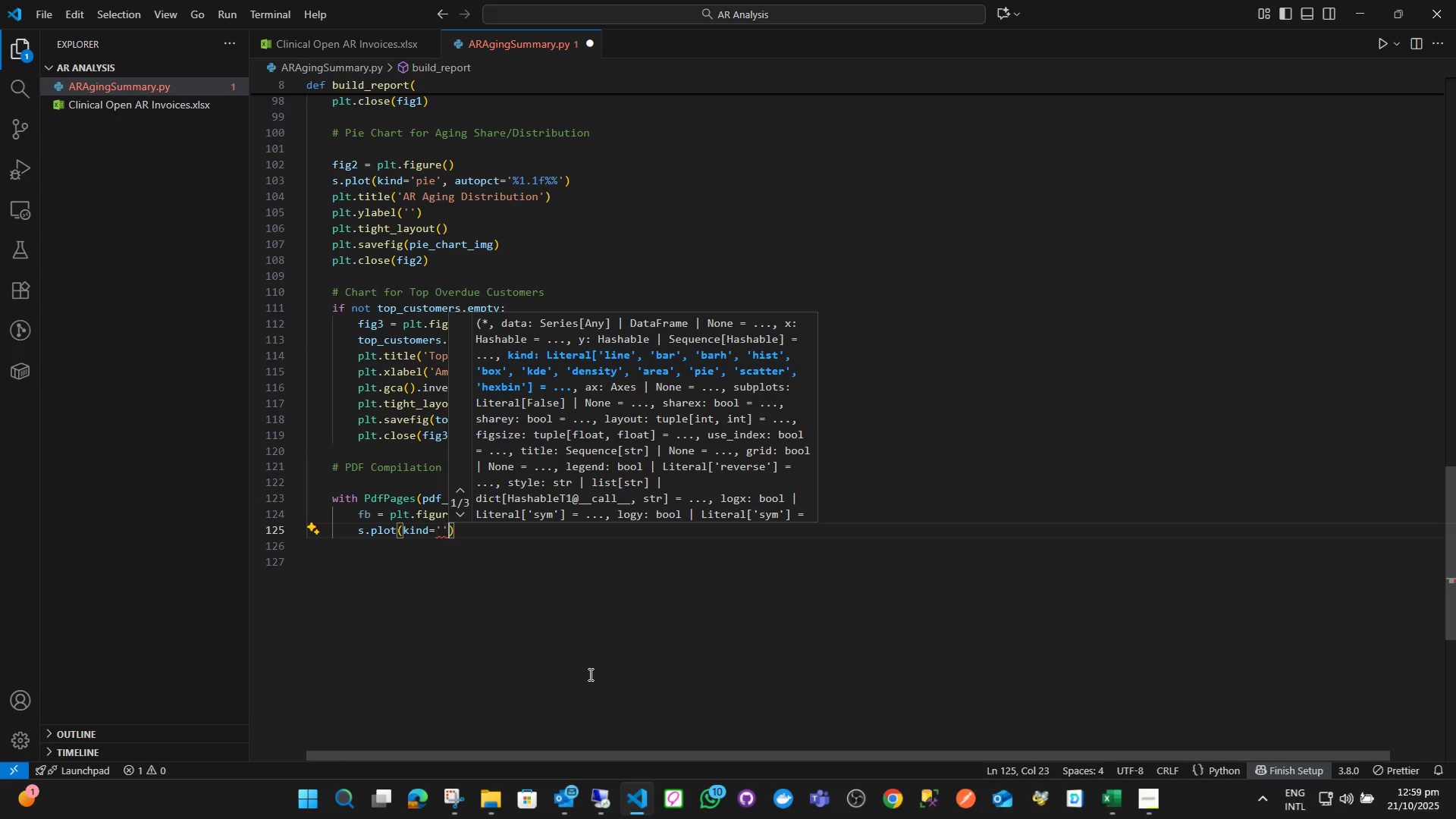 
key(ArrowLeft)
 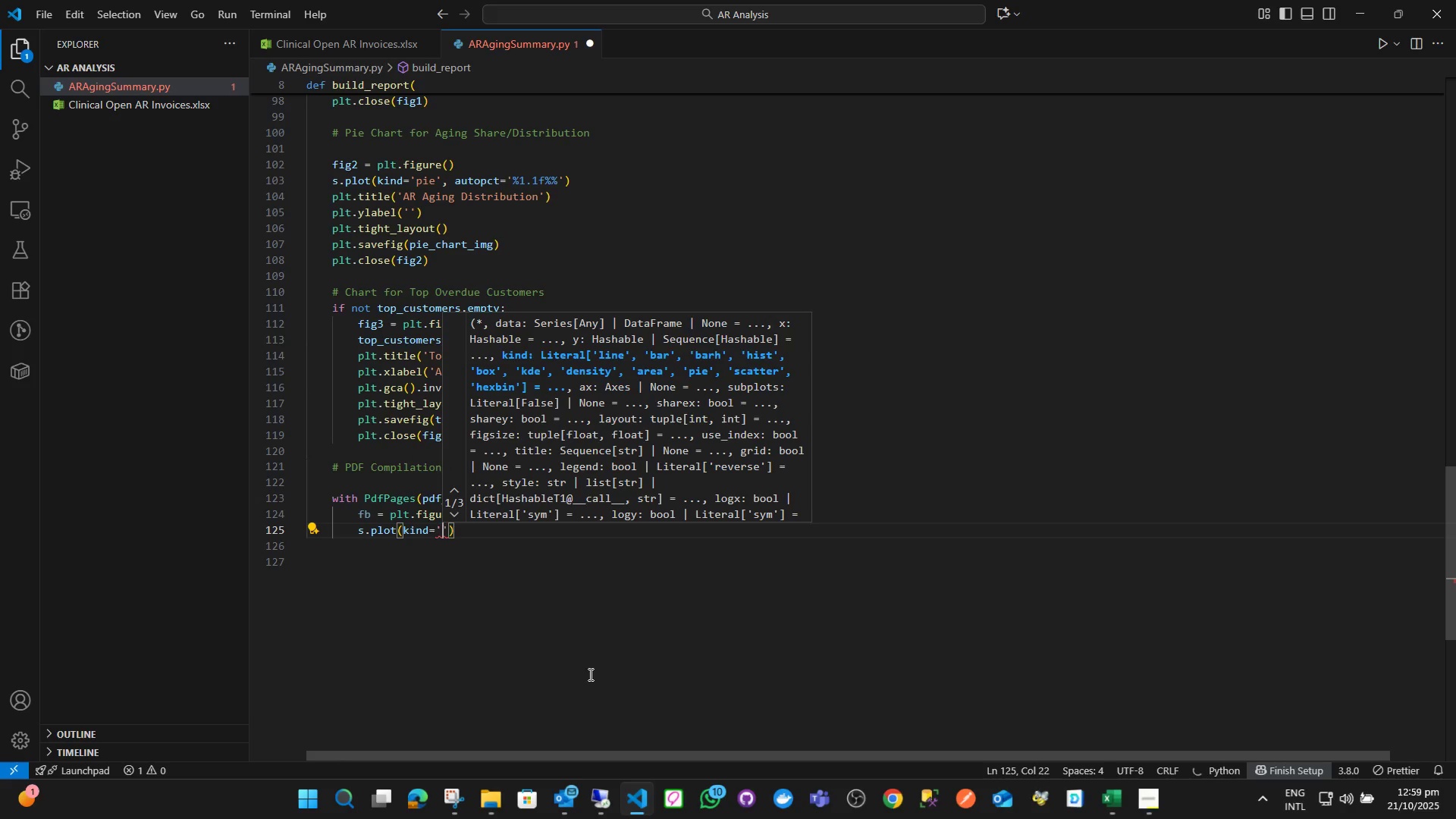 
type(bar)
 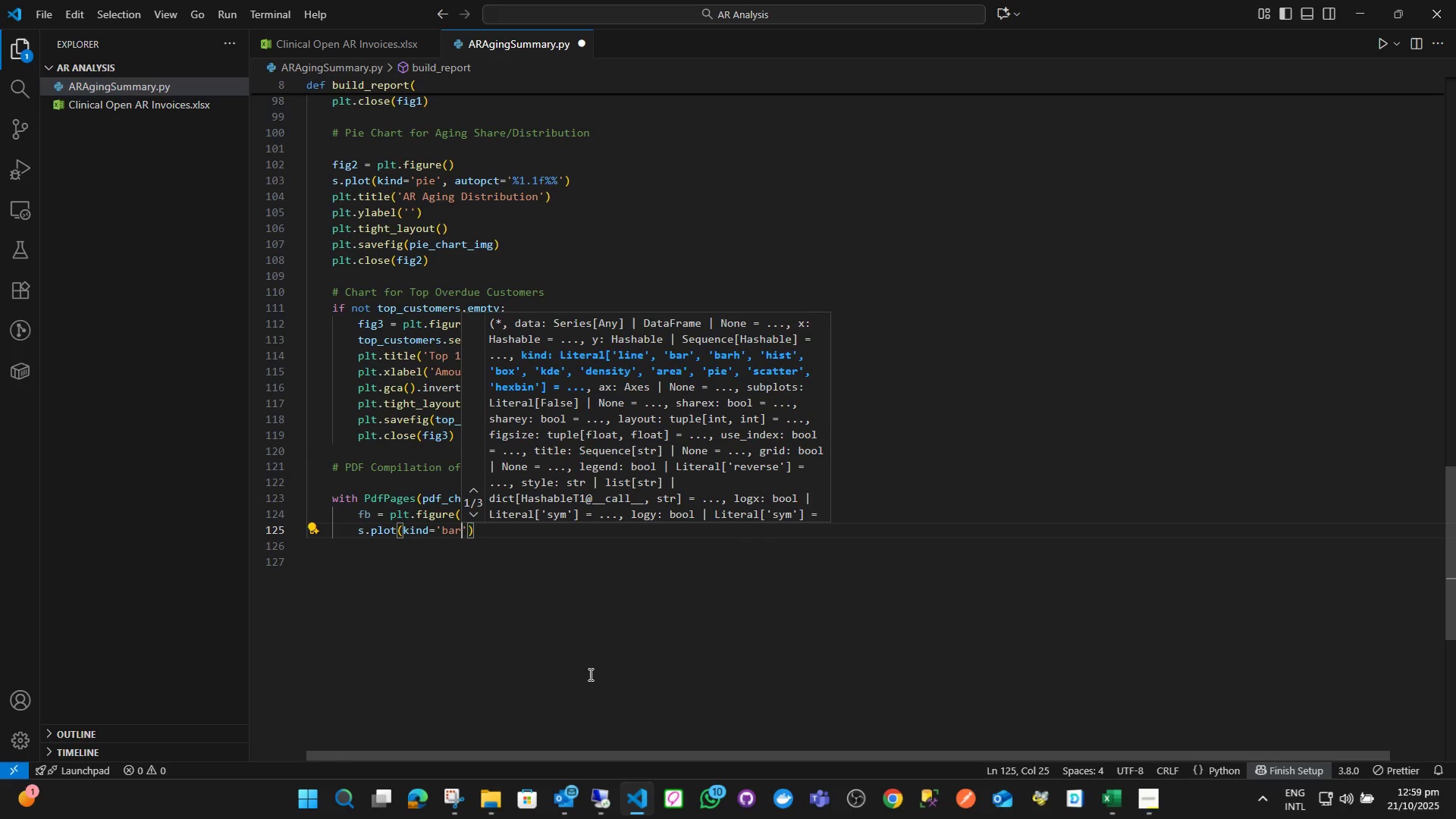 
key(ArrowRight)
 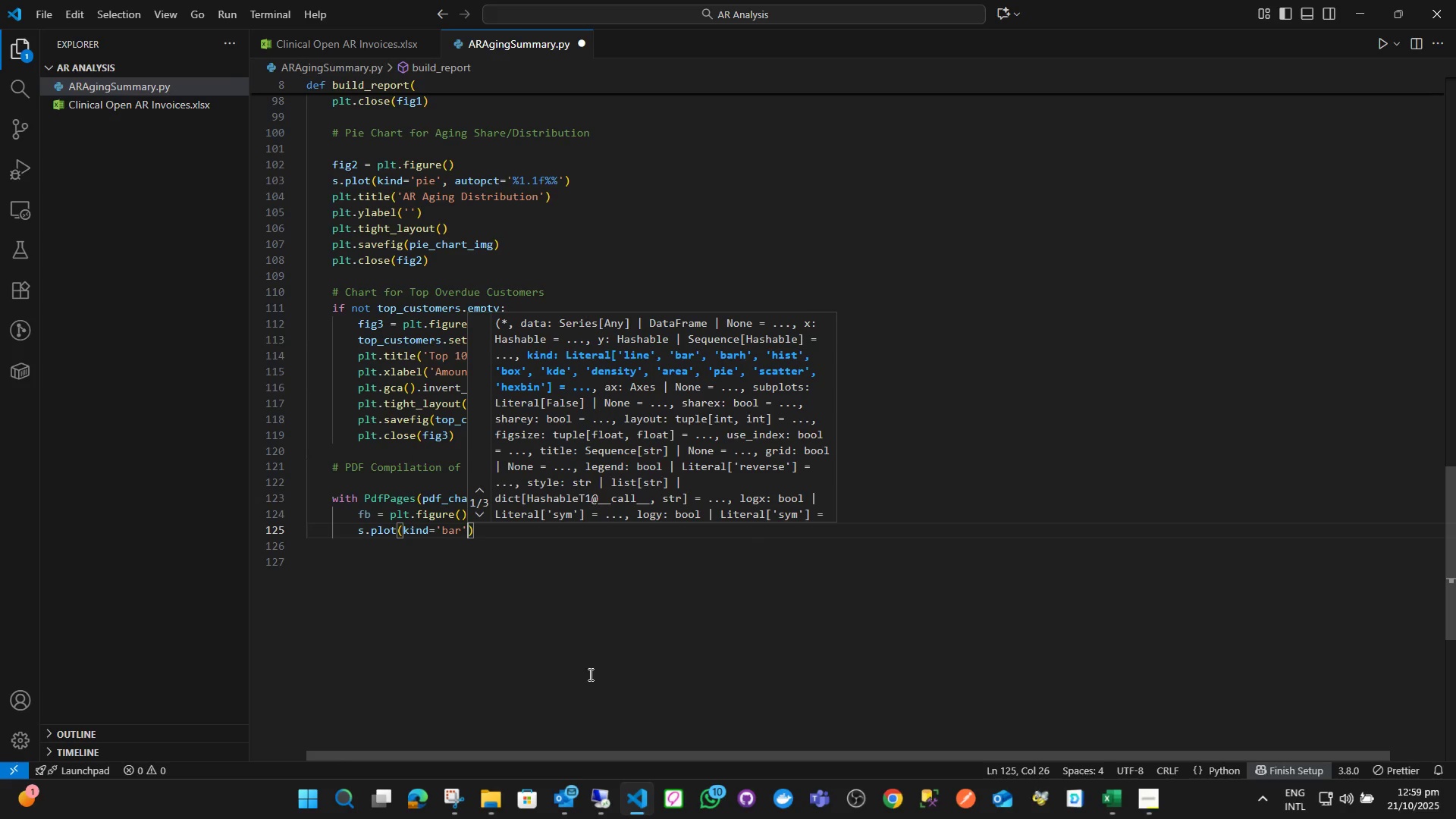 
key(ArrowRight)
 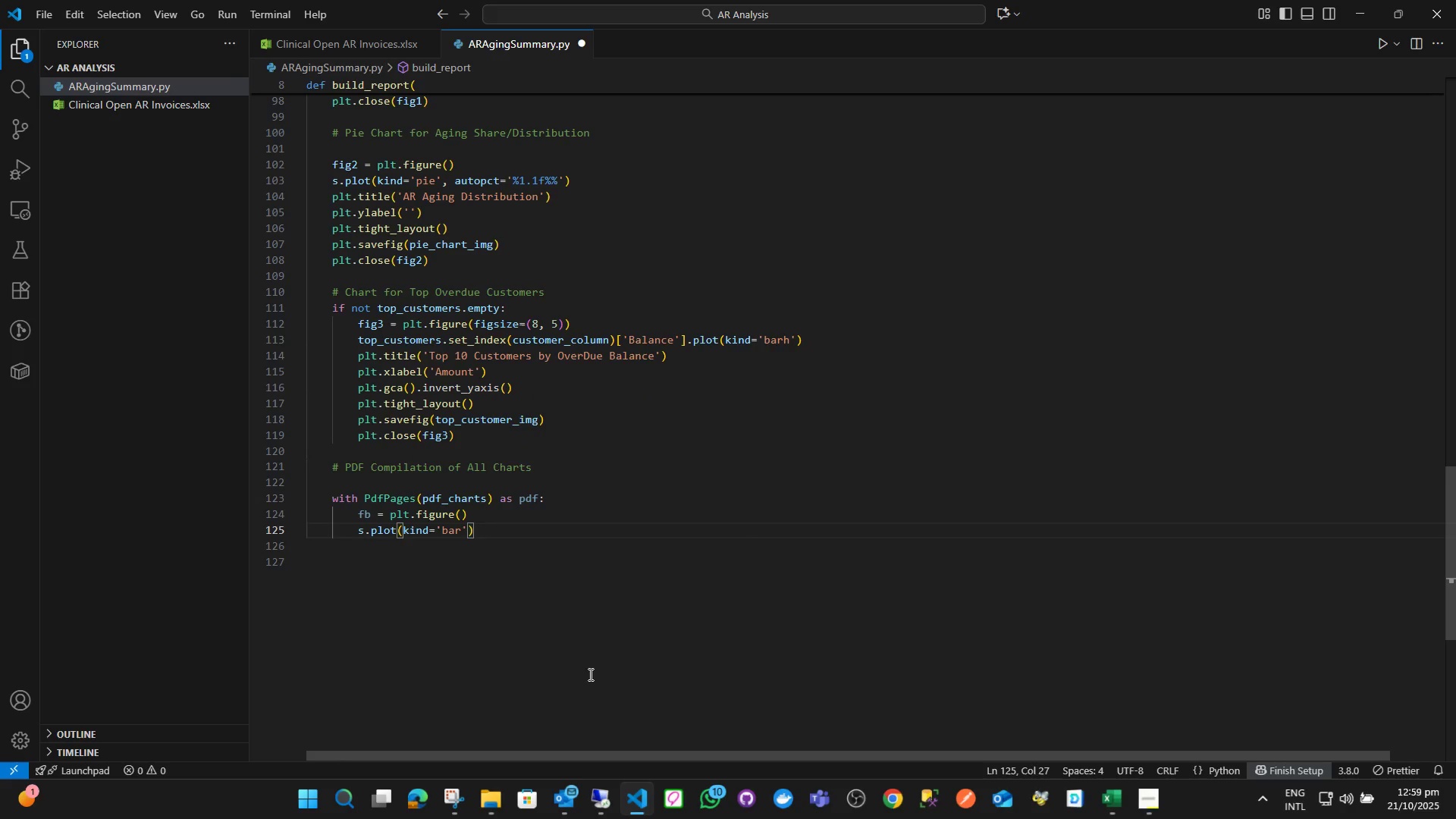 
key(Enter)
 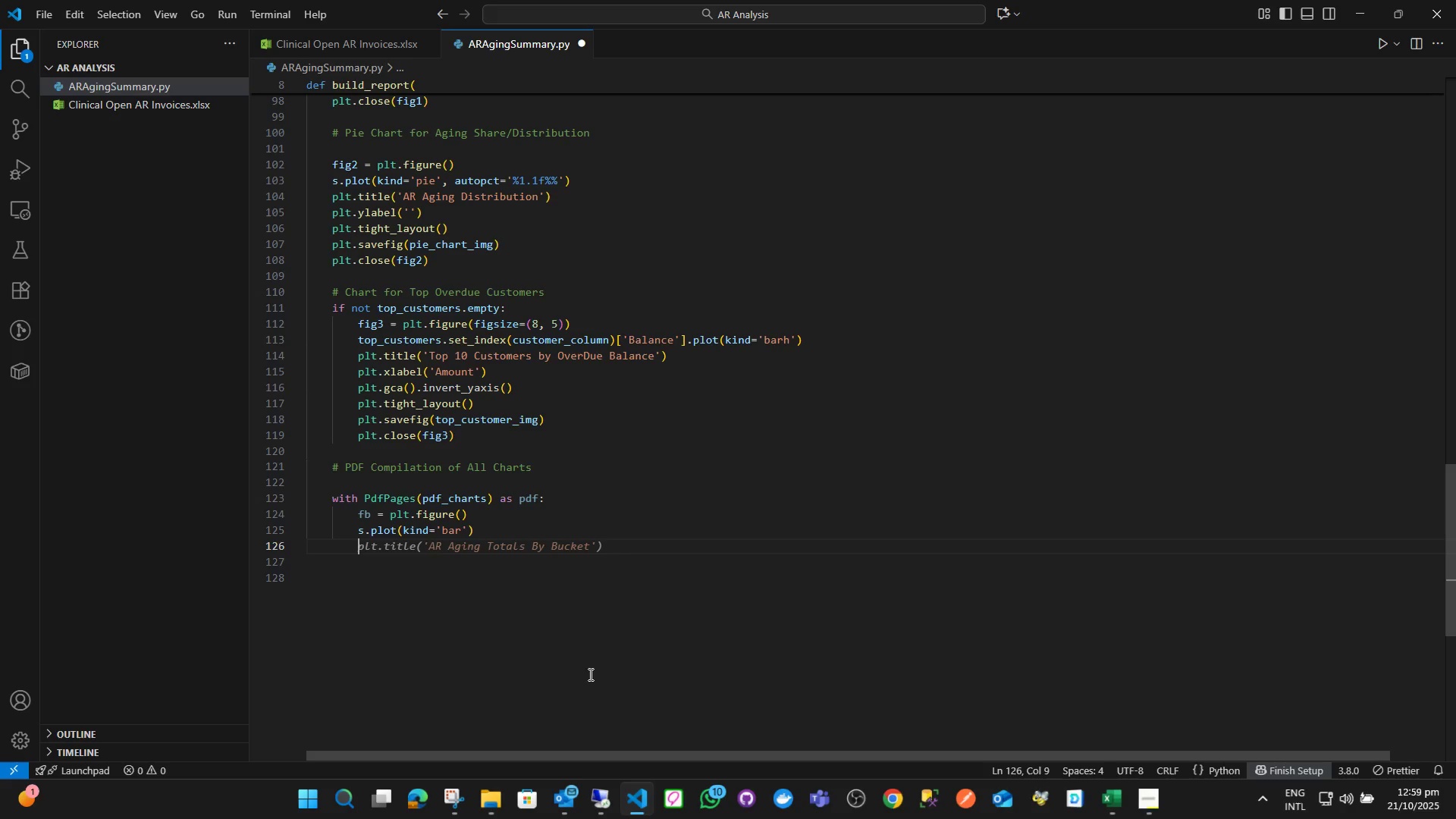 
type(plt.title('')
 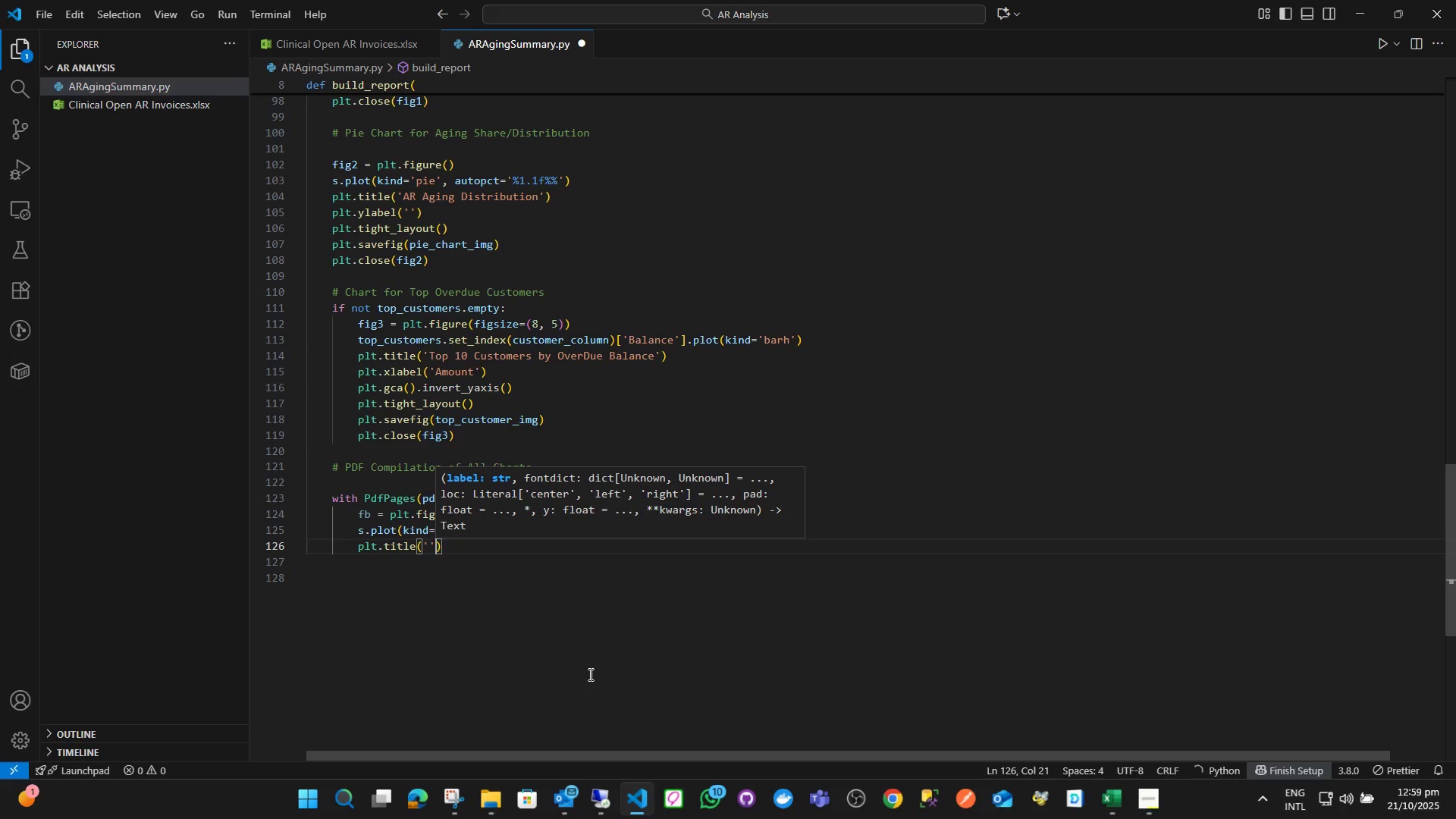 
 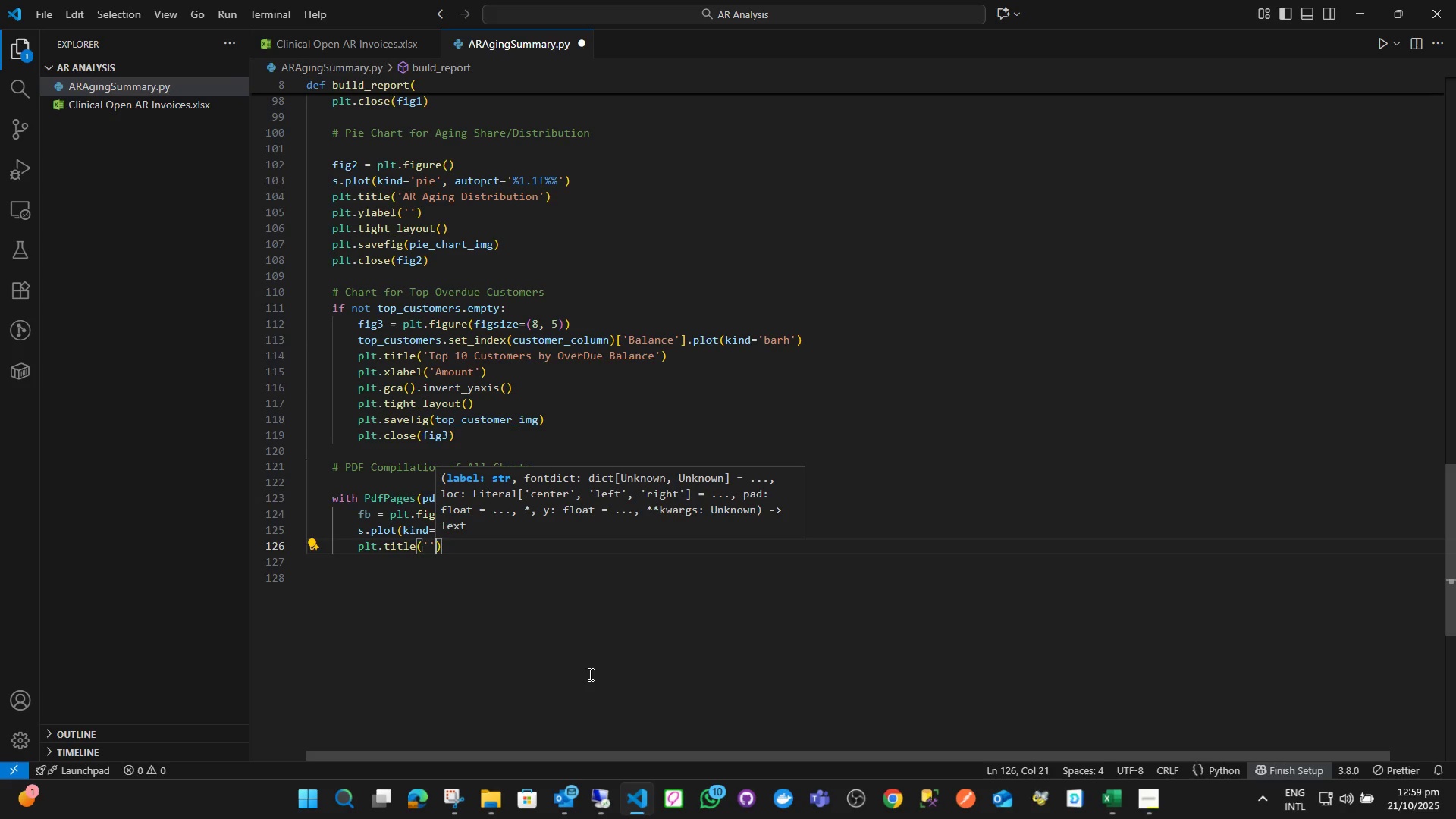 
key(ArrowLeft)
 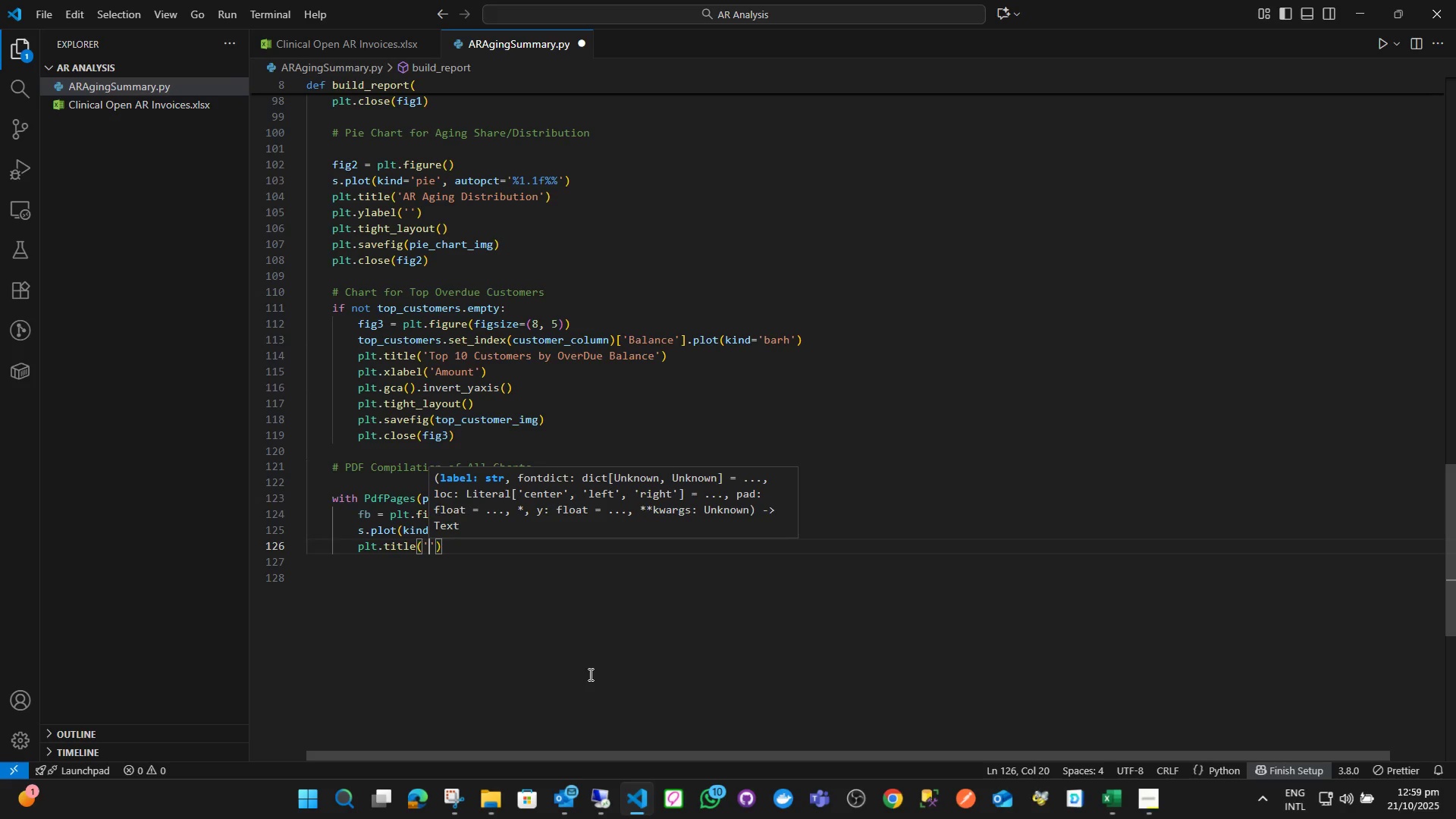 
type(AR Aging Totals by Bucker)
 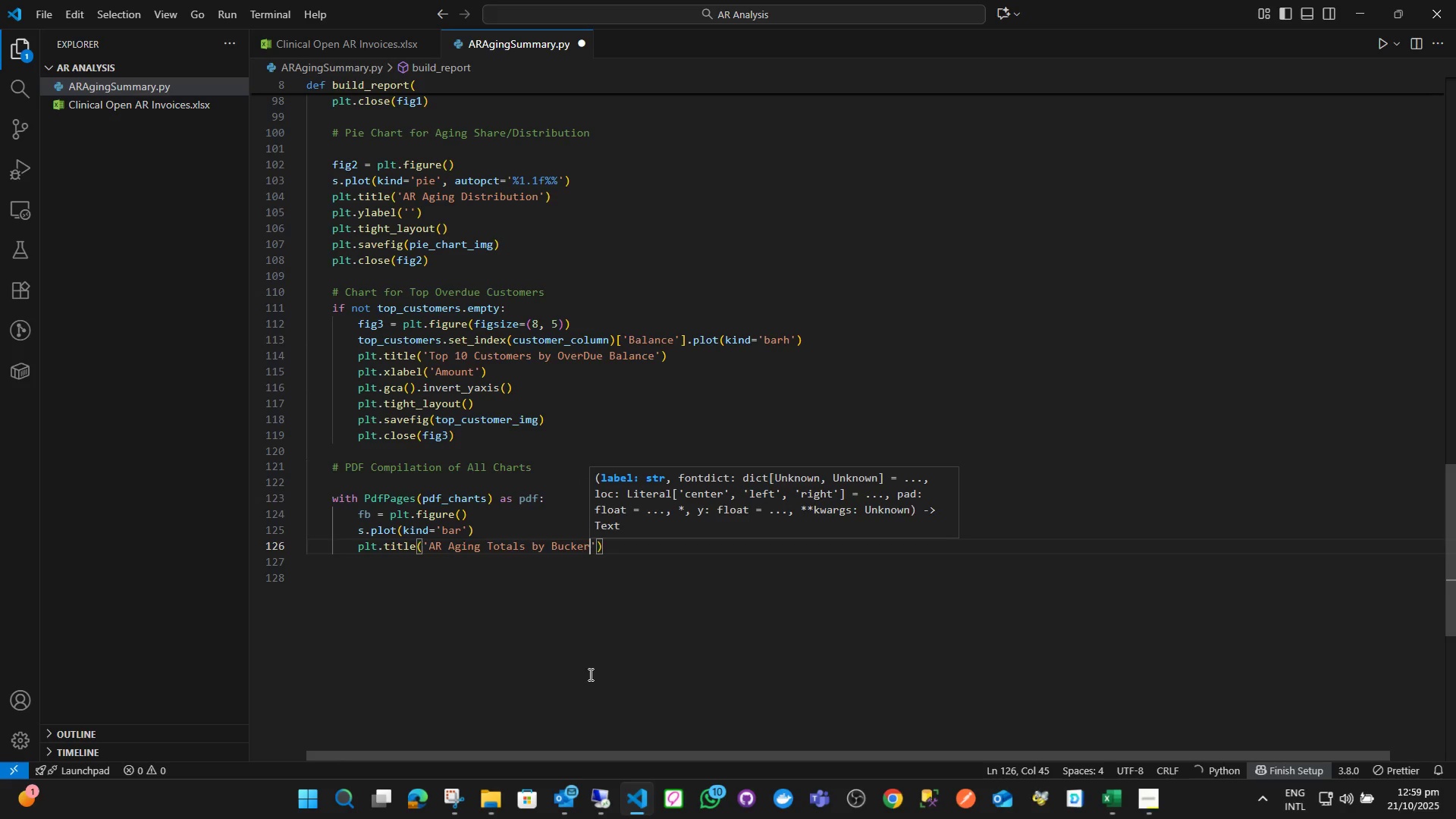 
 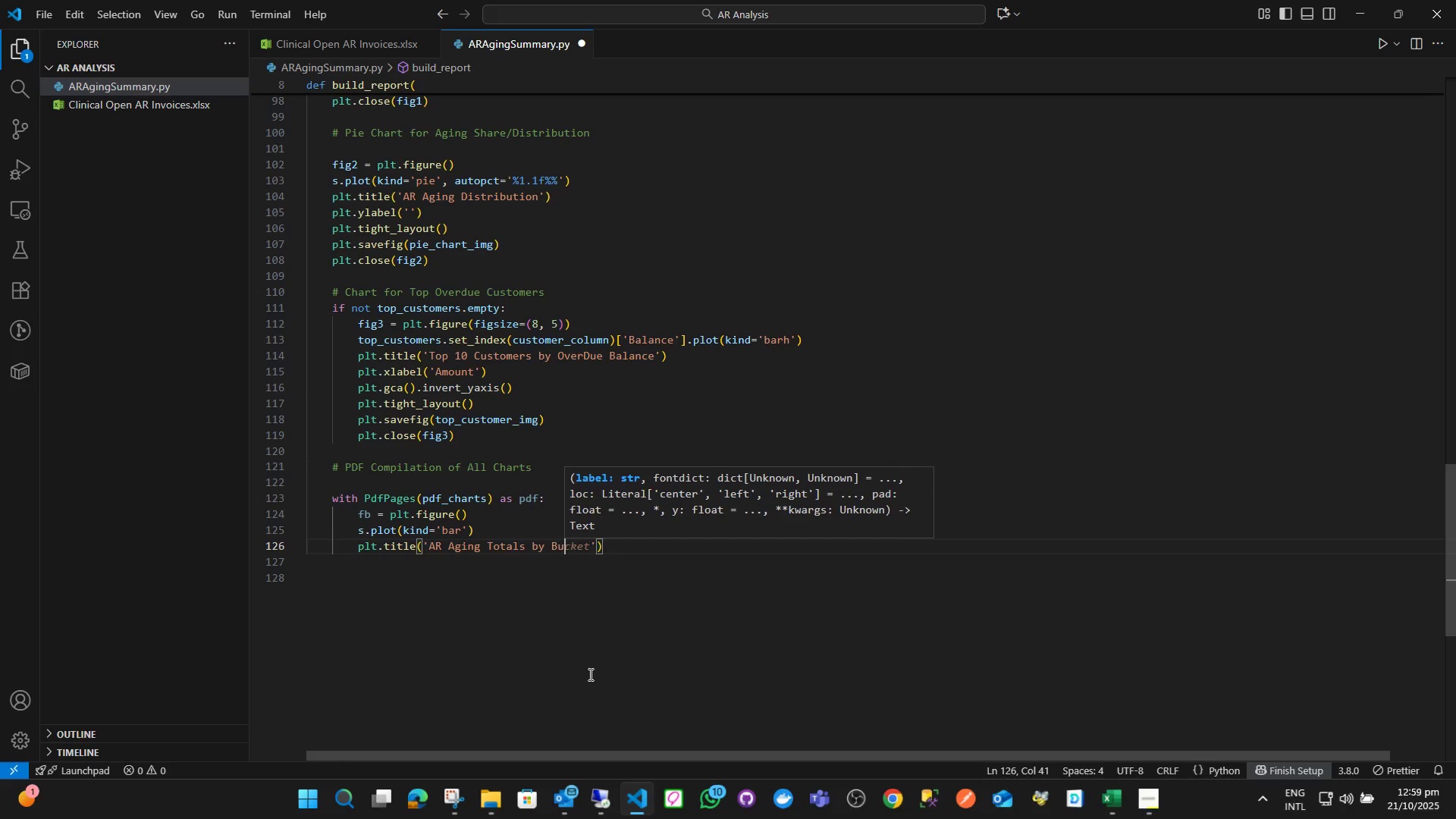 
key(ArrowRight)
 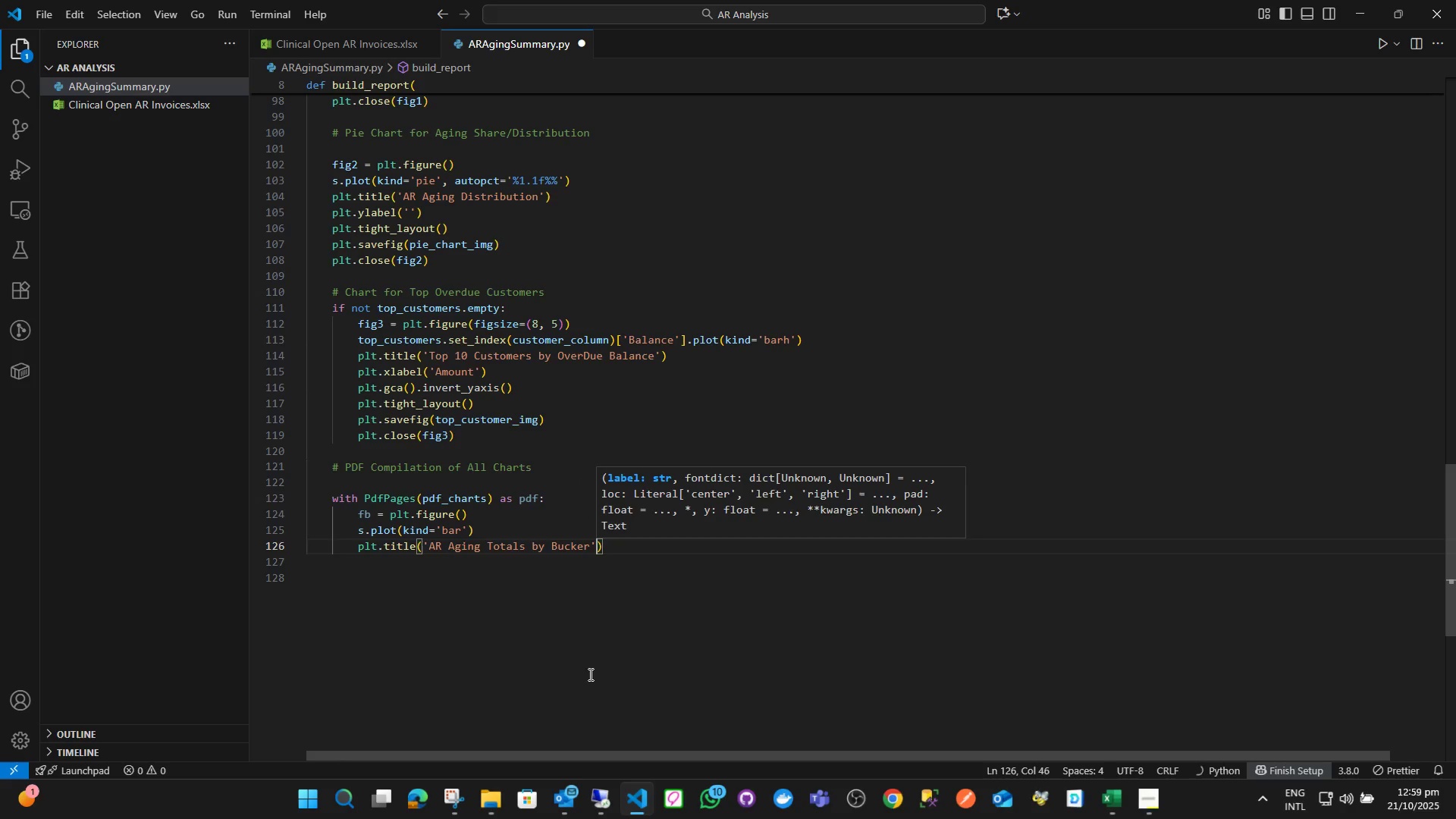 
key(ArrowRight)
 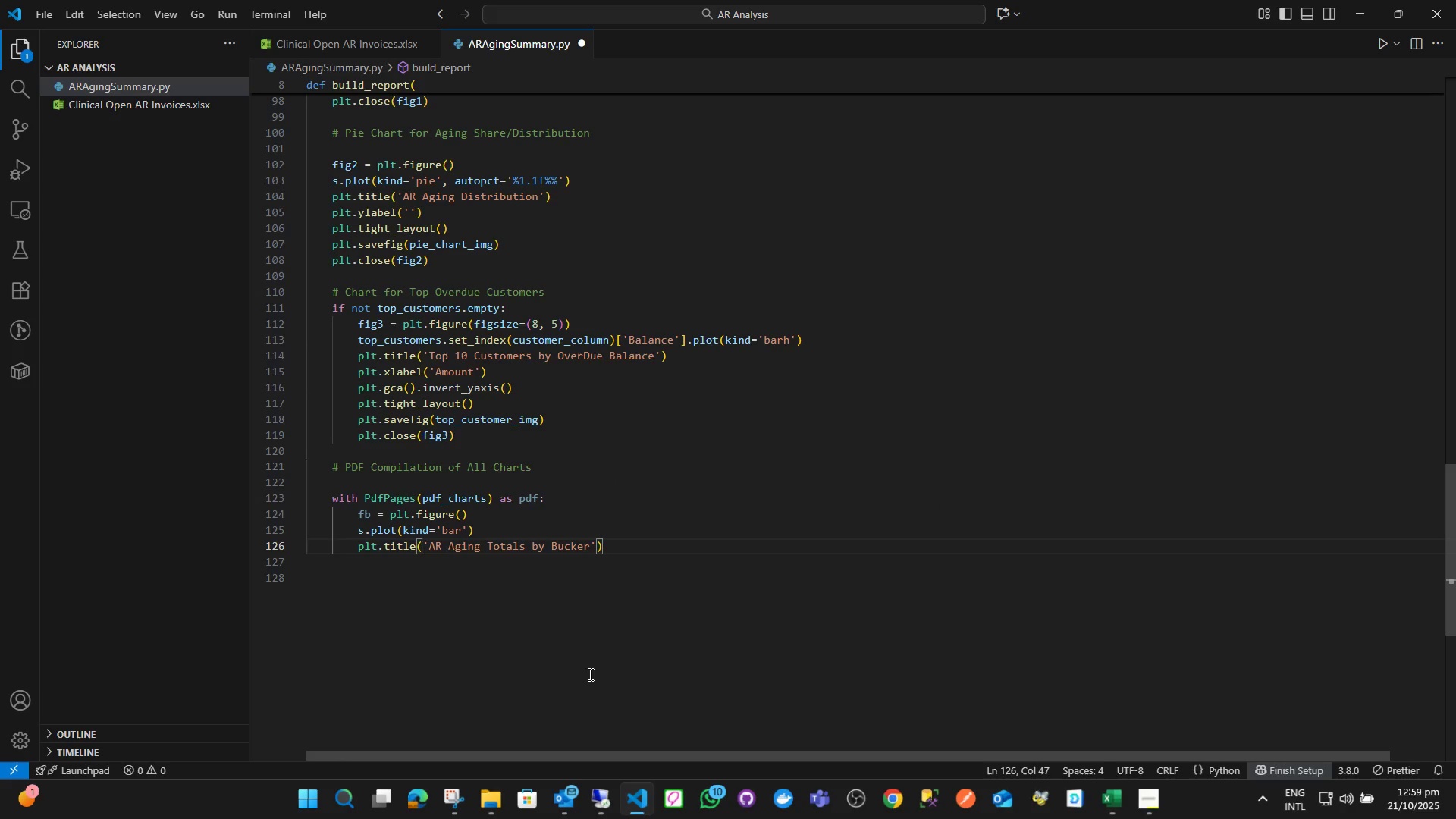 
key(Enter)
 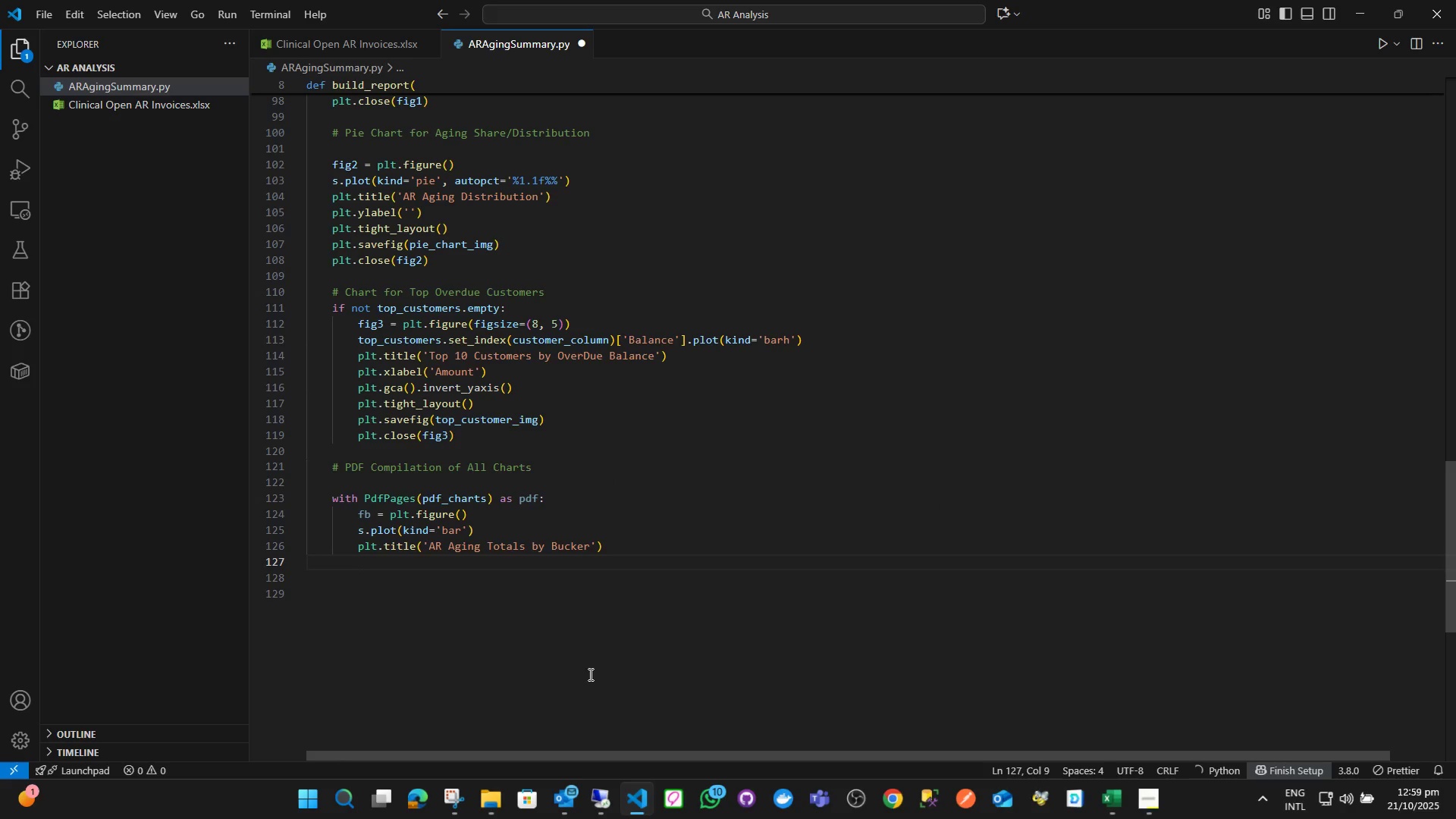 
type(plt.)
 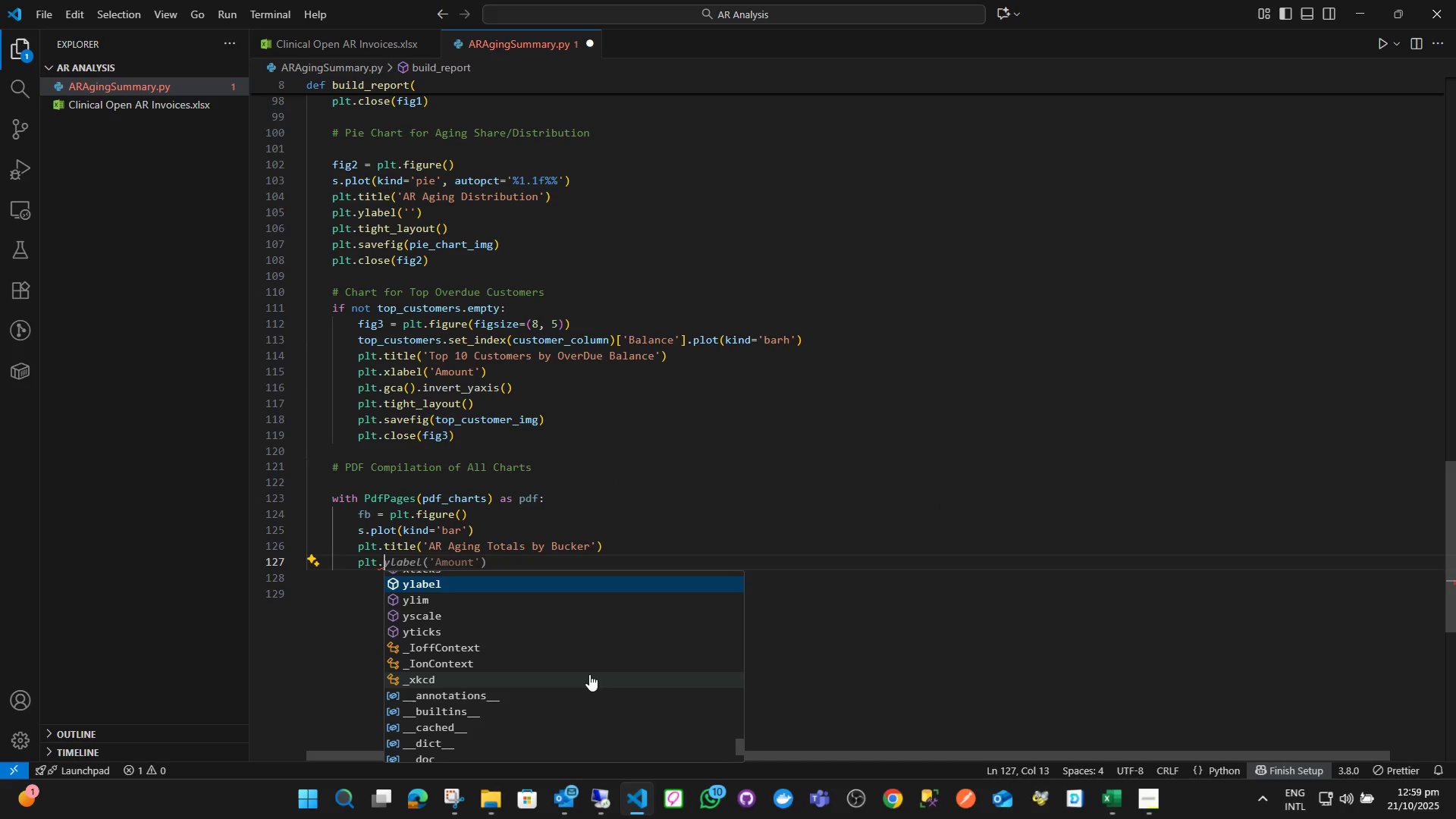 
key(Enter)
 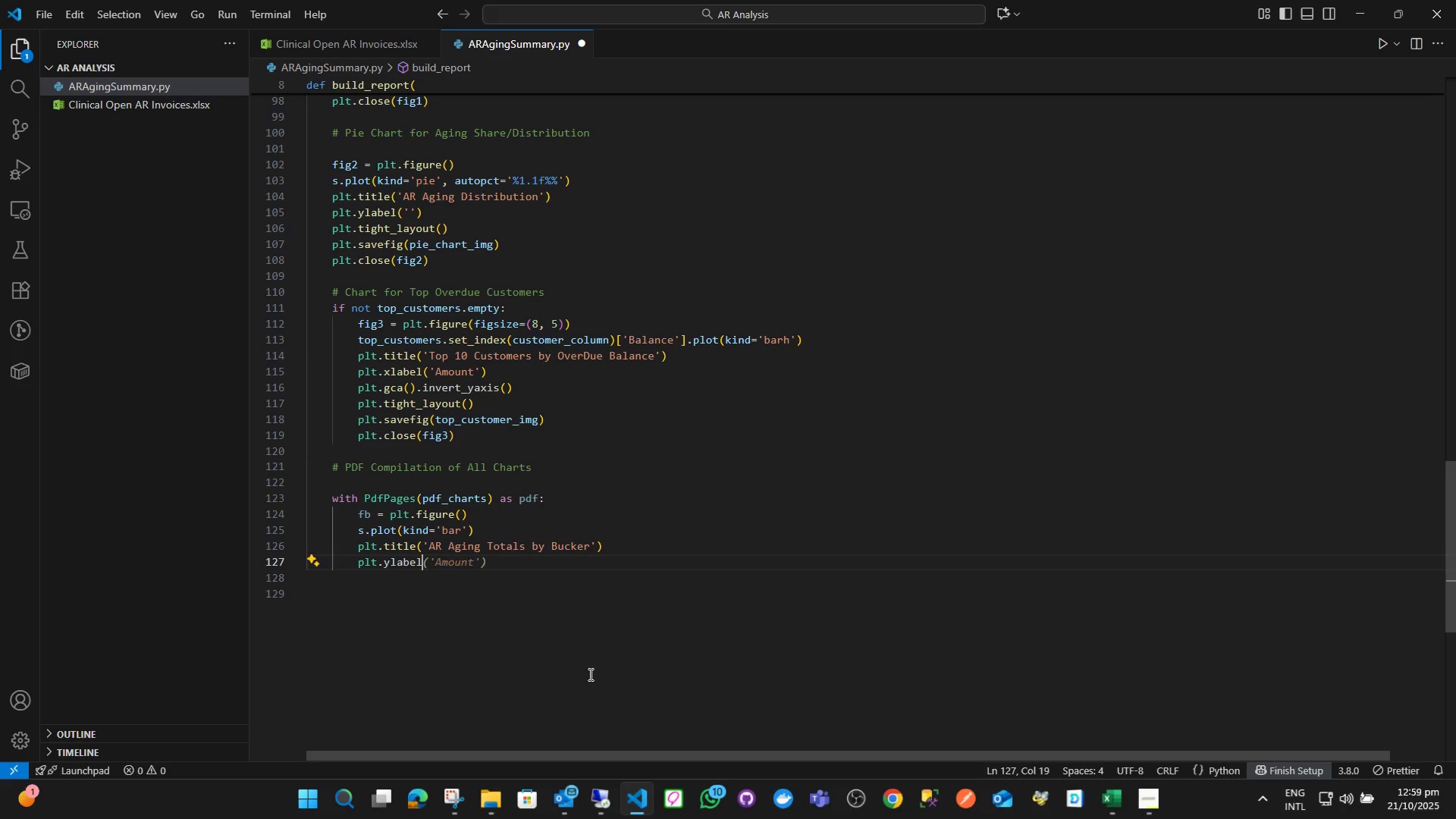 
key(Shift+9)
 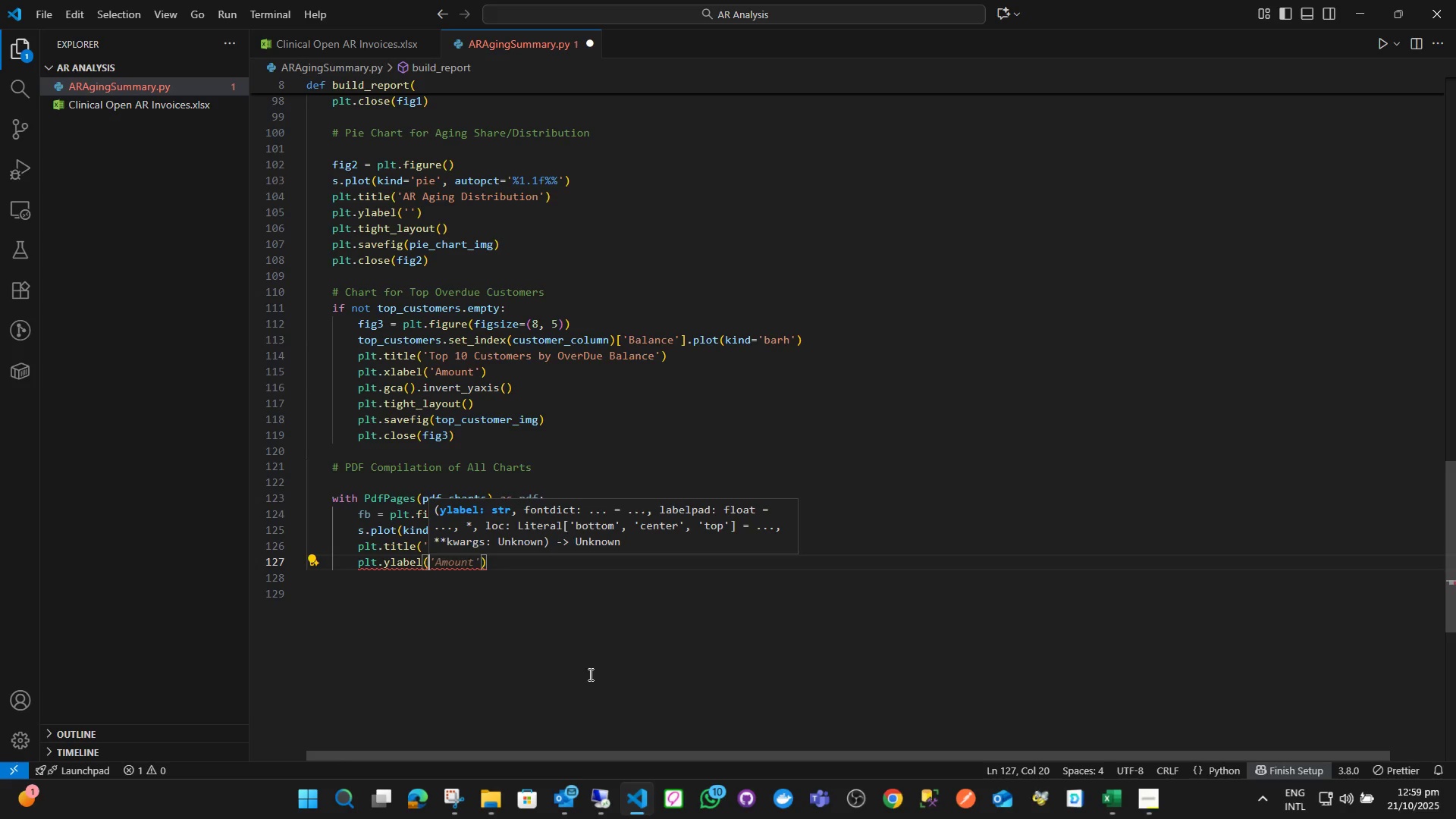 
key(Quote)
 